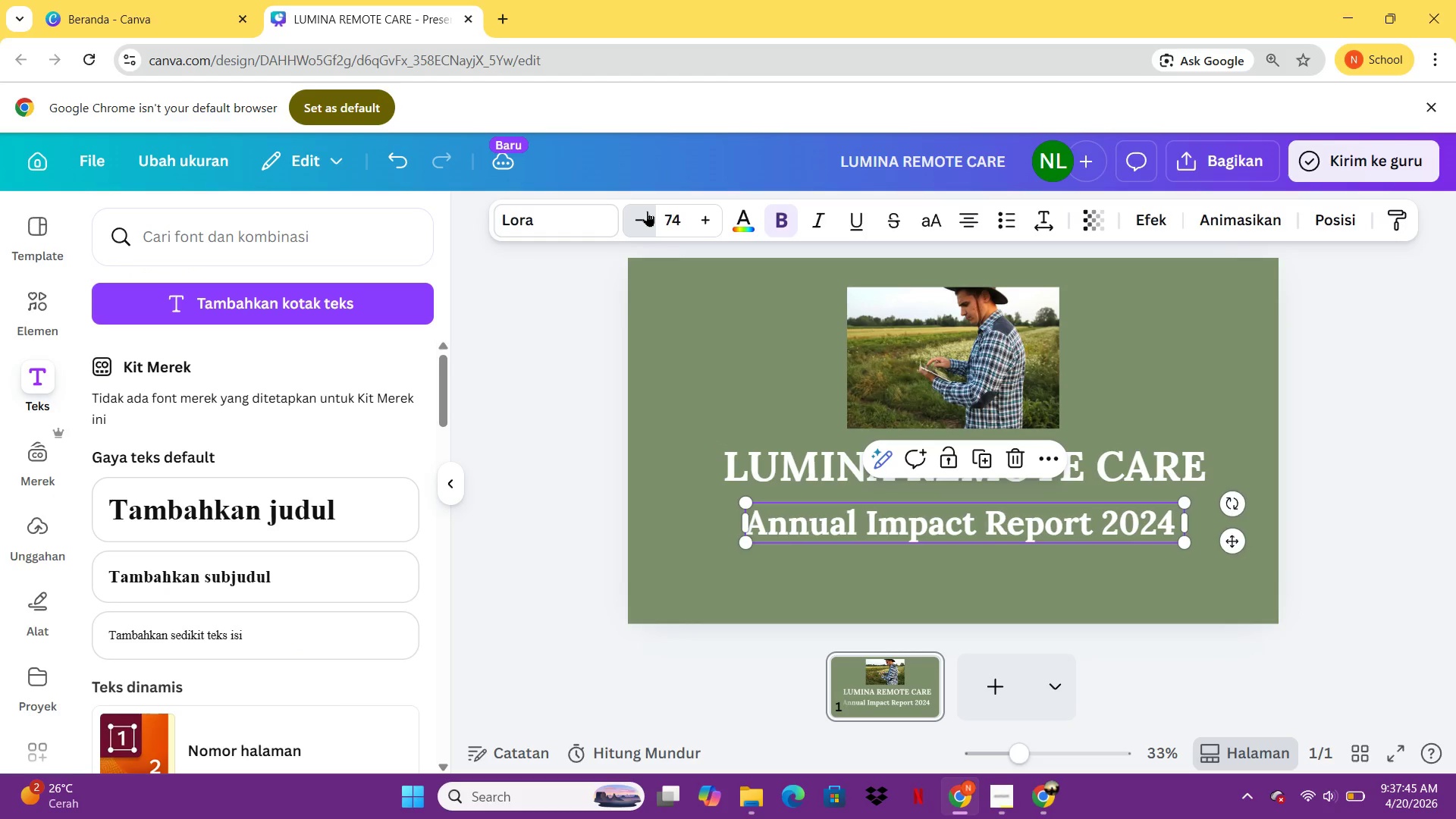 
triple_click([647, 211])
 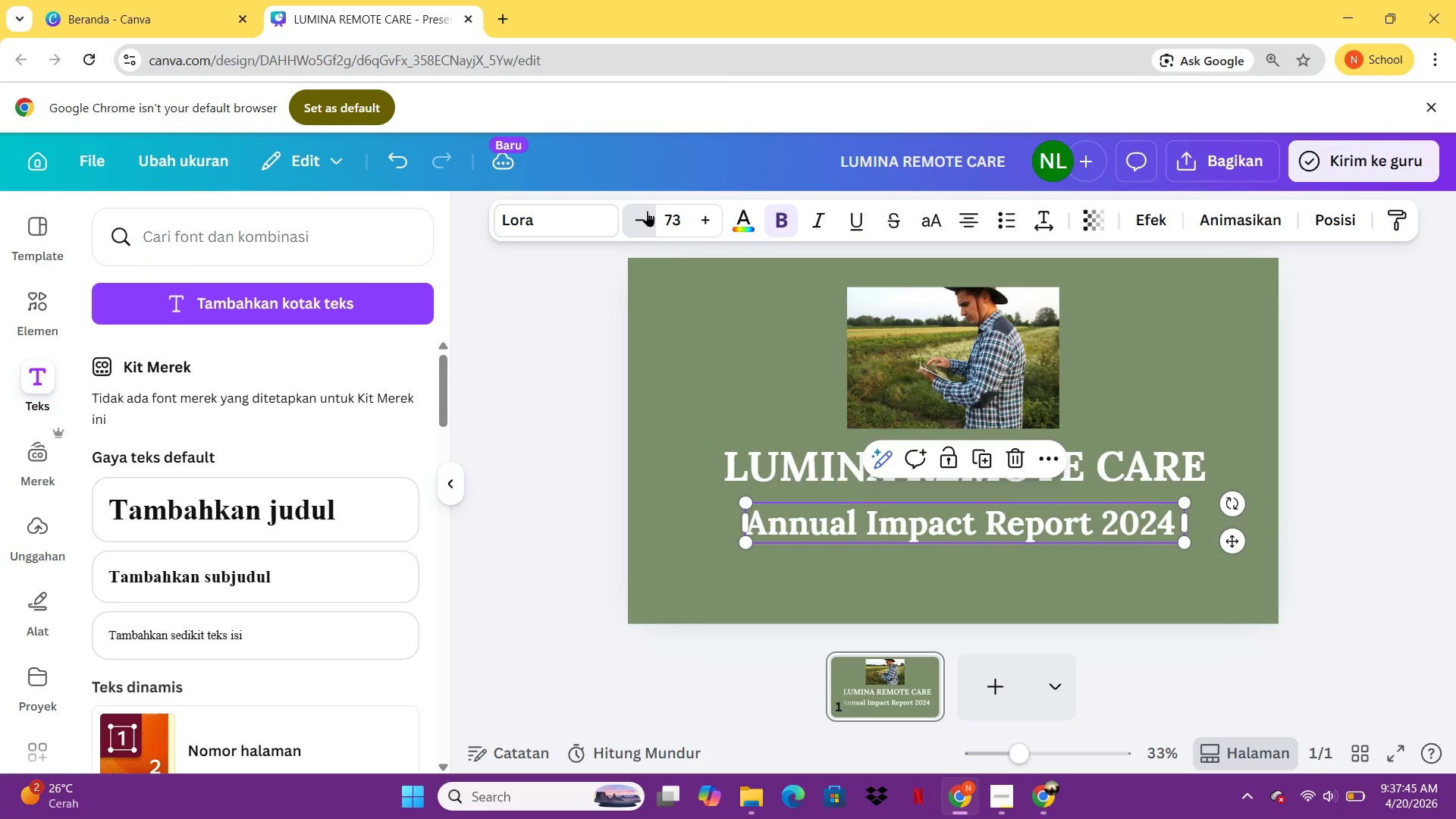 
triple_click([647, 211])
 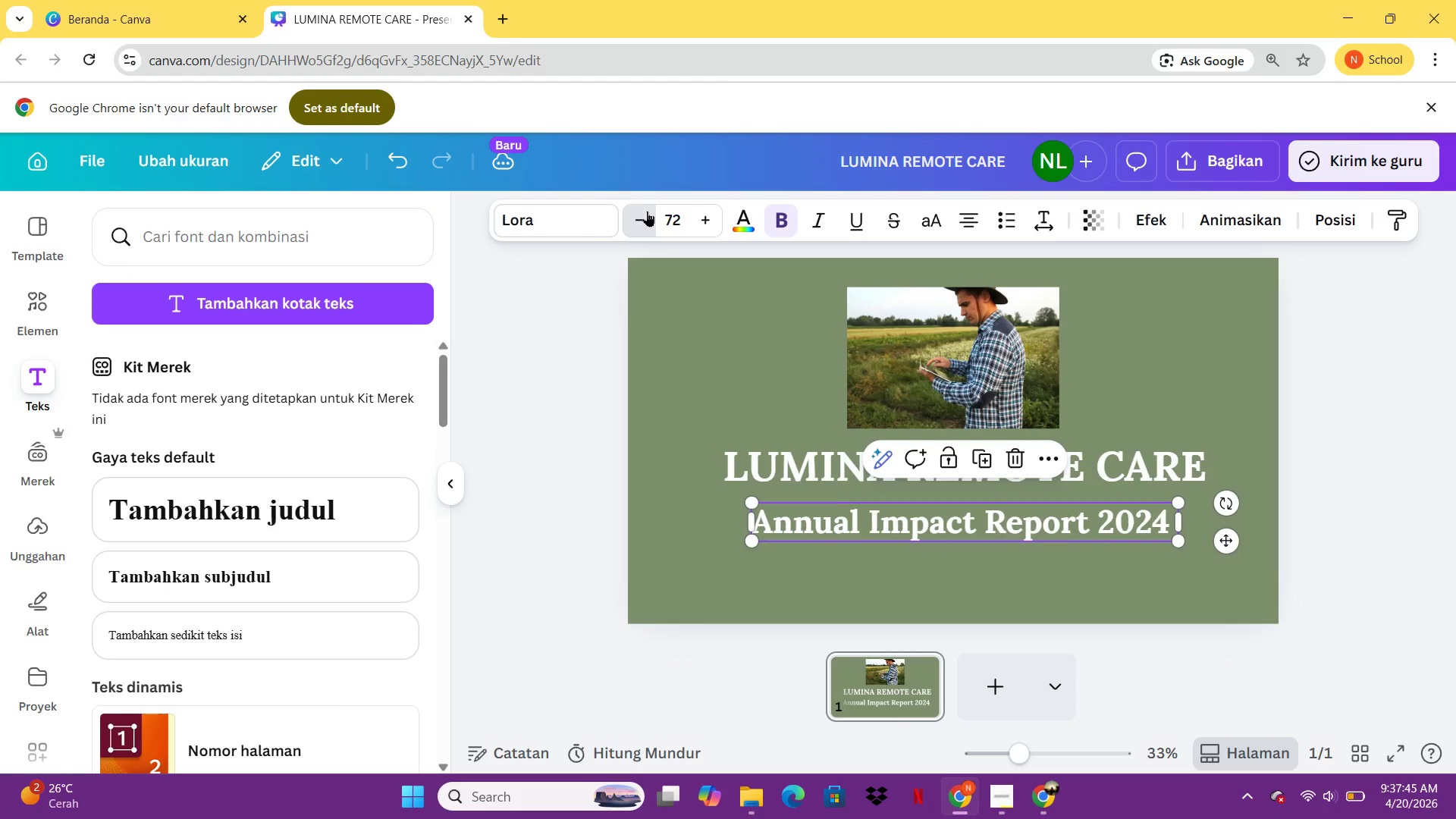 
left_click_drag(start_coordinate=[647, 211], to_coordinate=[629, 224])
 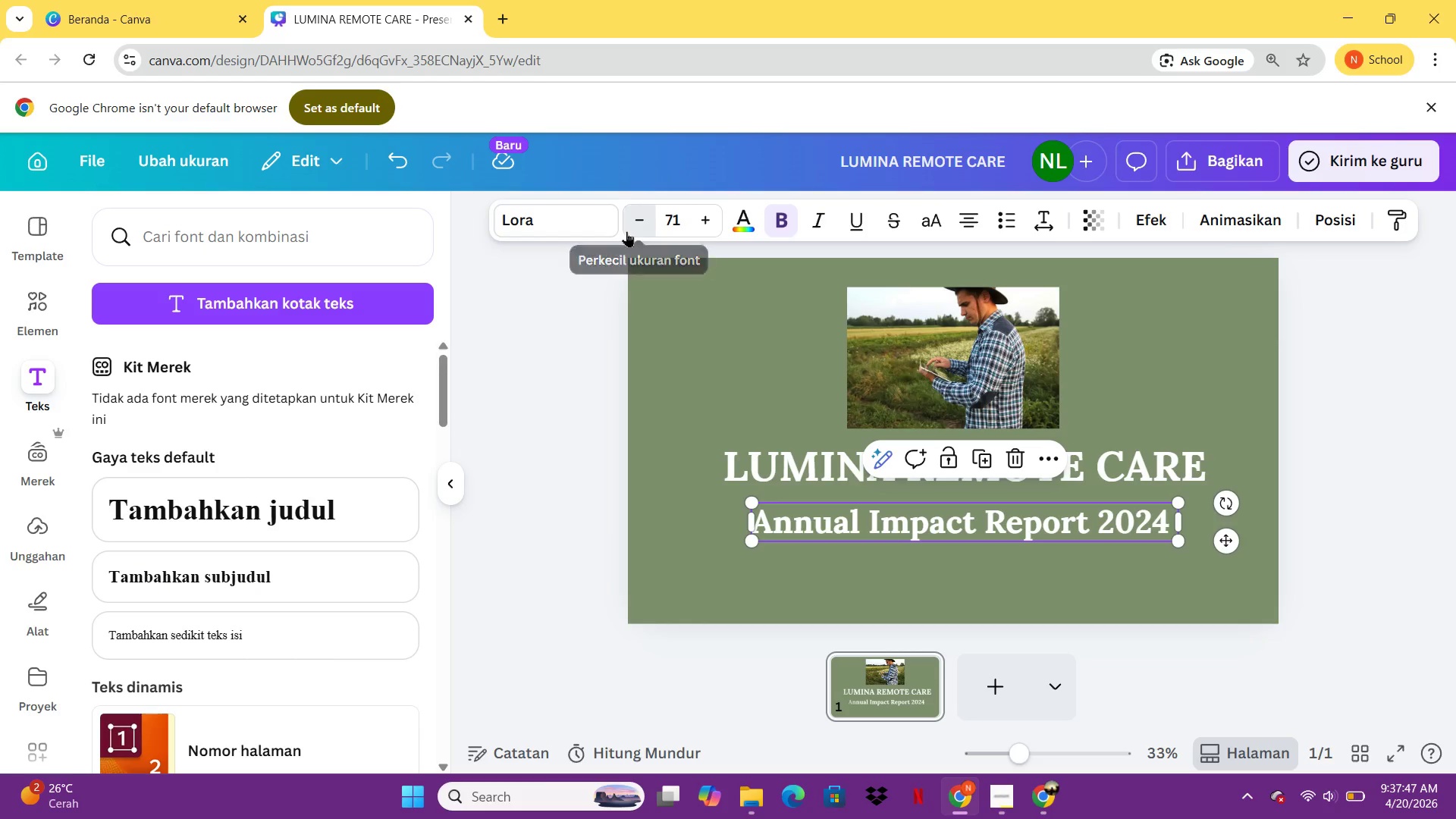 
double_click([626, 231])
 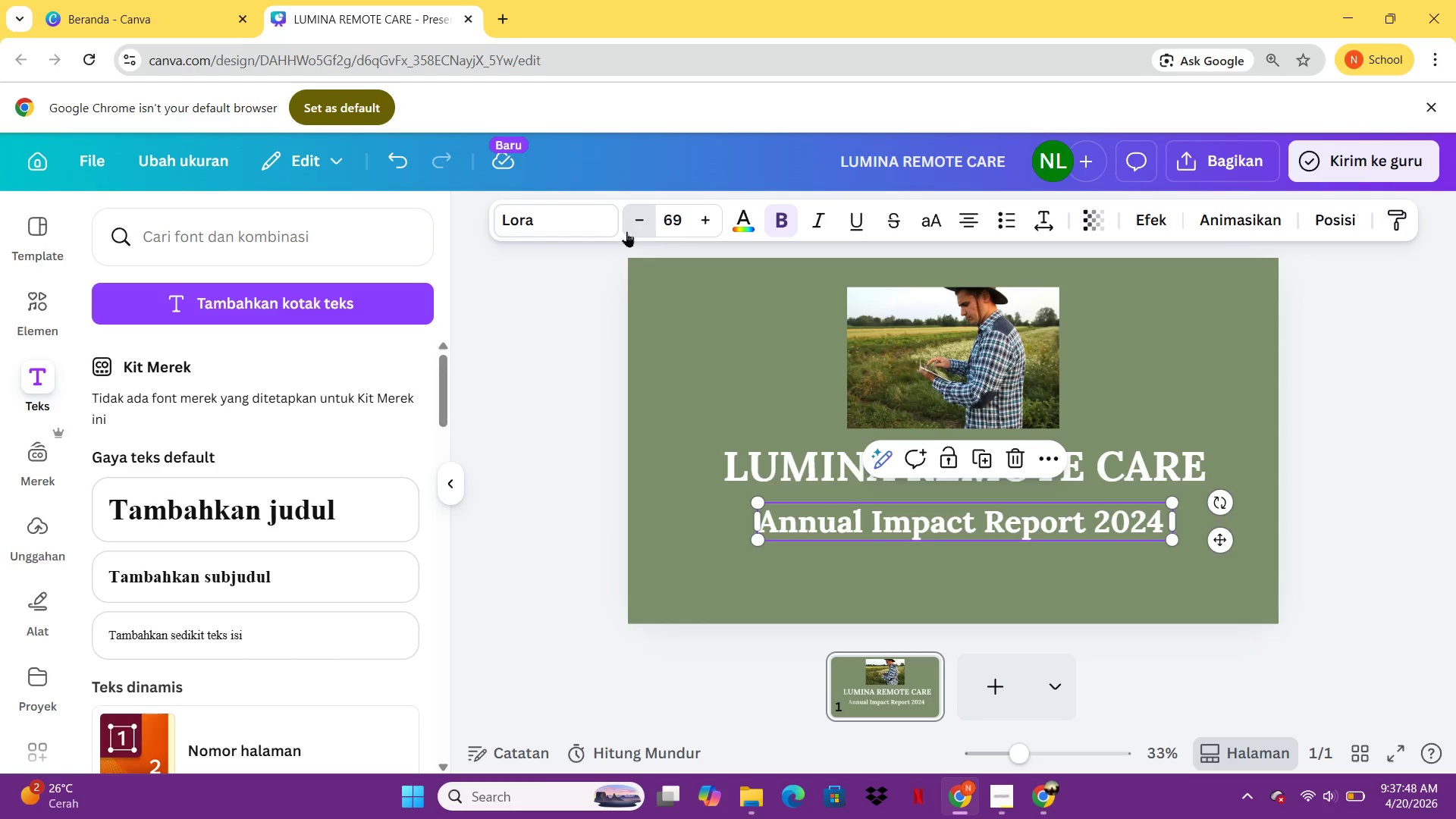 
triple_click([626, 231])
 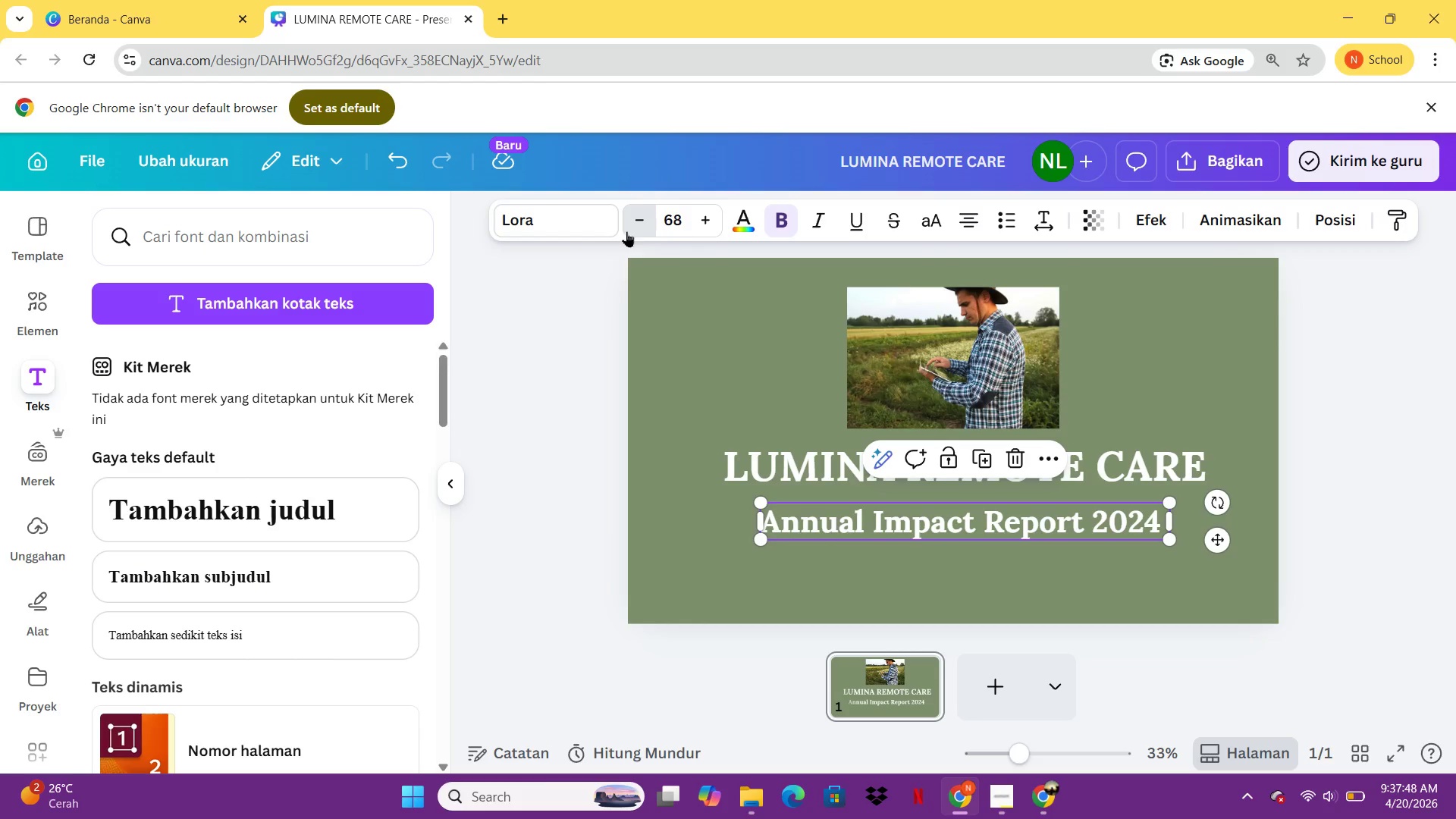 
left_click_drag(start_coordinate=[626, 231], to_coordinate=[786, 459])
 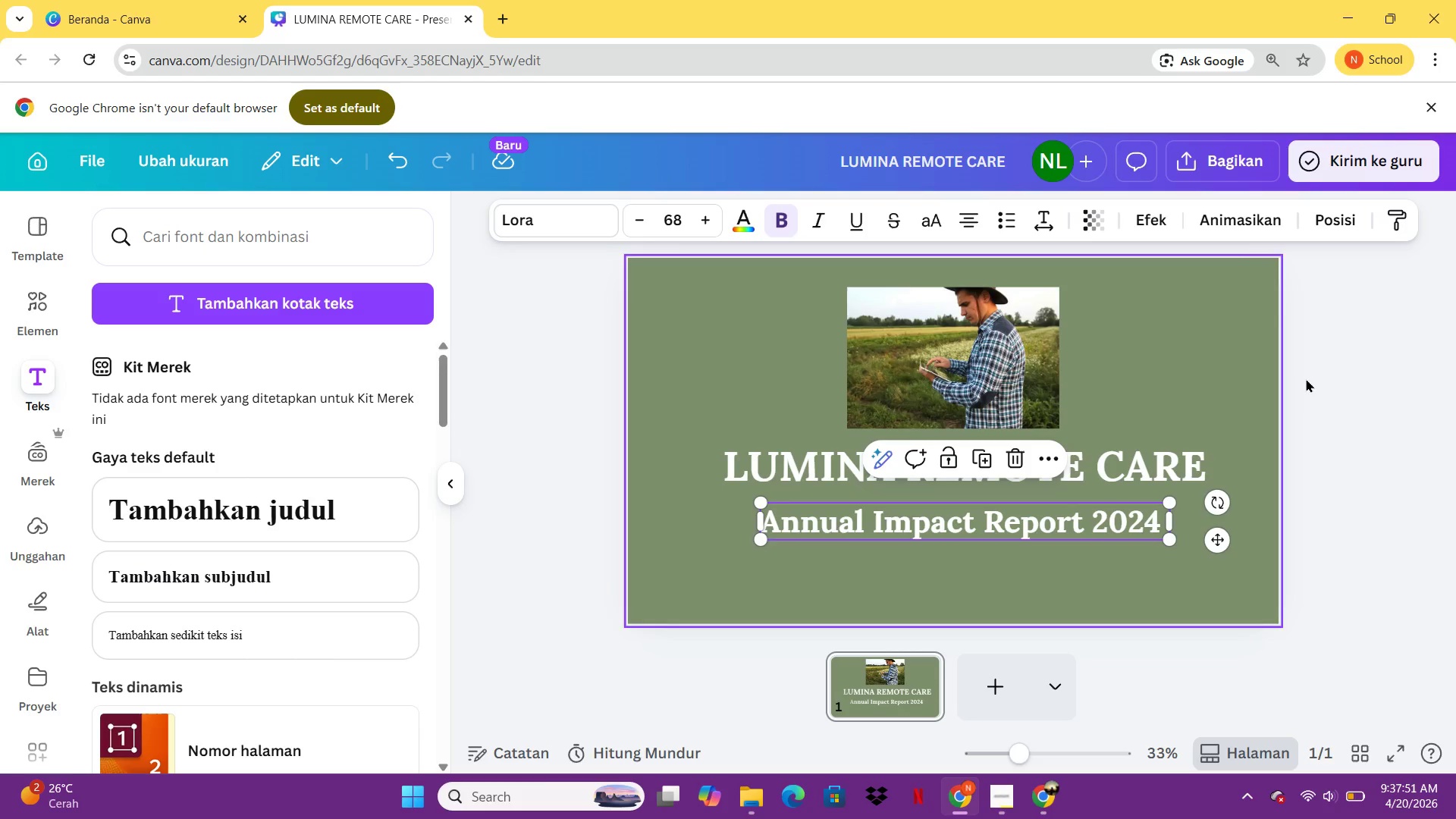 
left_click([1307, 378])
 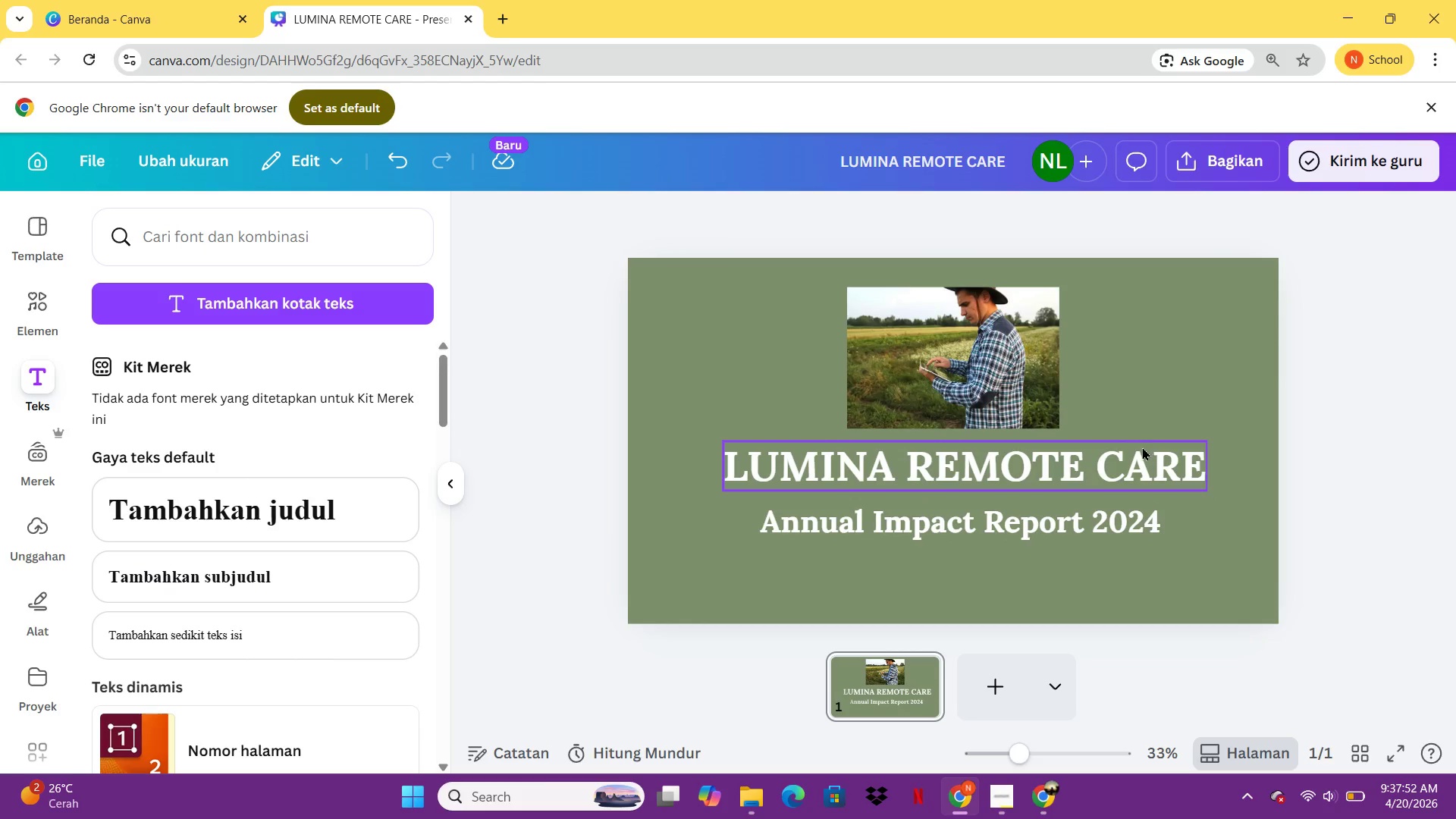 
left_click_drag(start_coordinate=[1142, 447], to_coordinate=[1127, 449])
 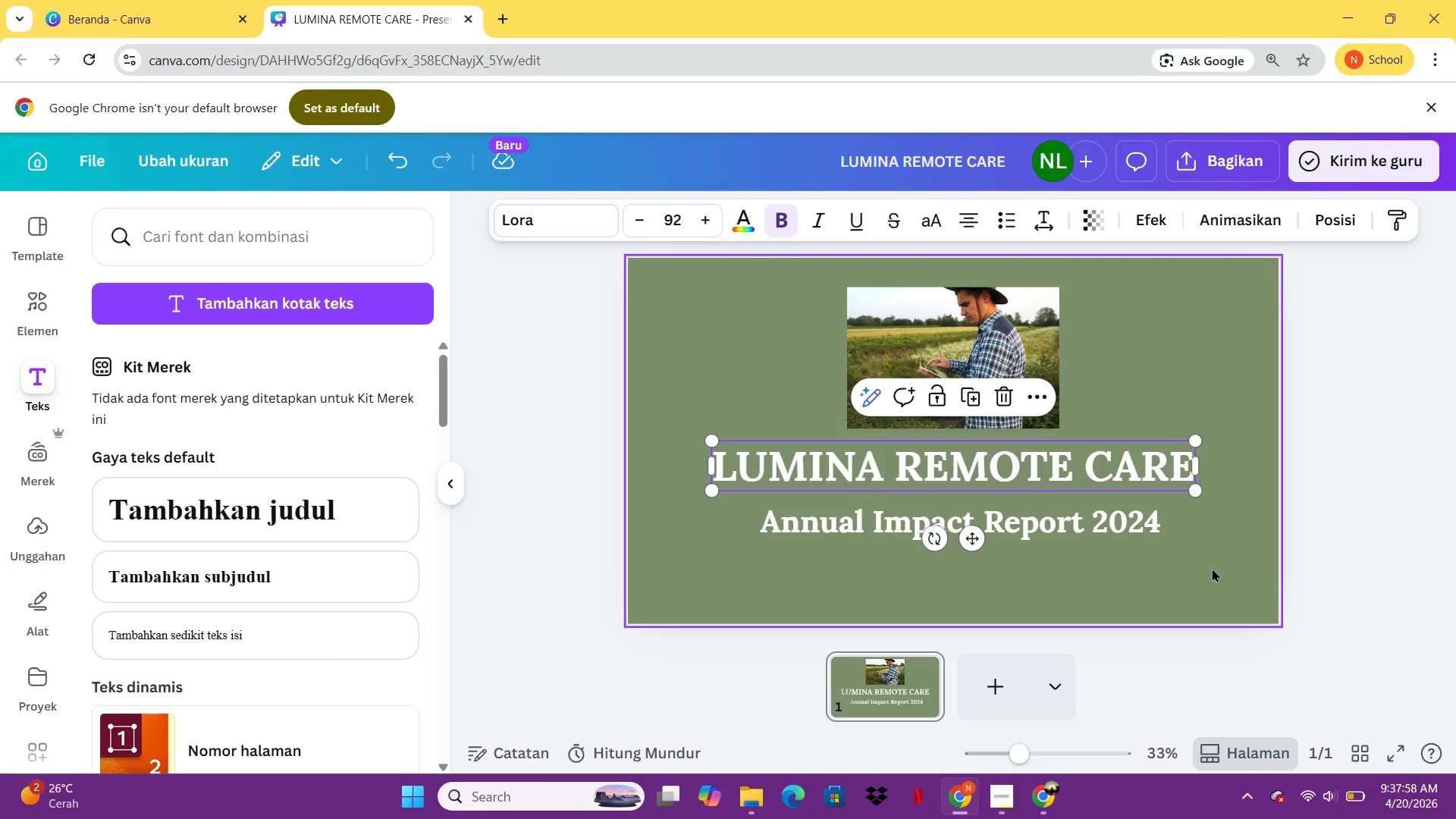 
wait(10.28)
 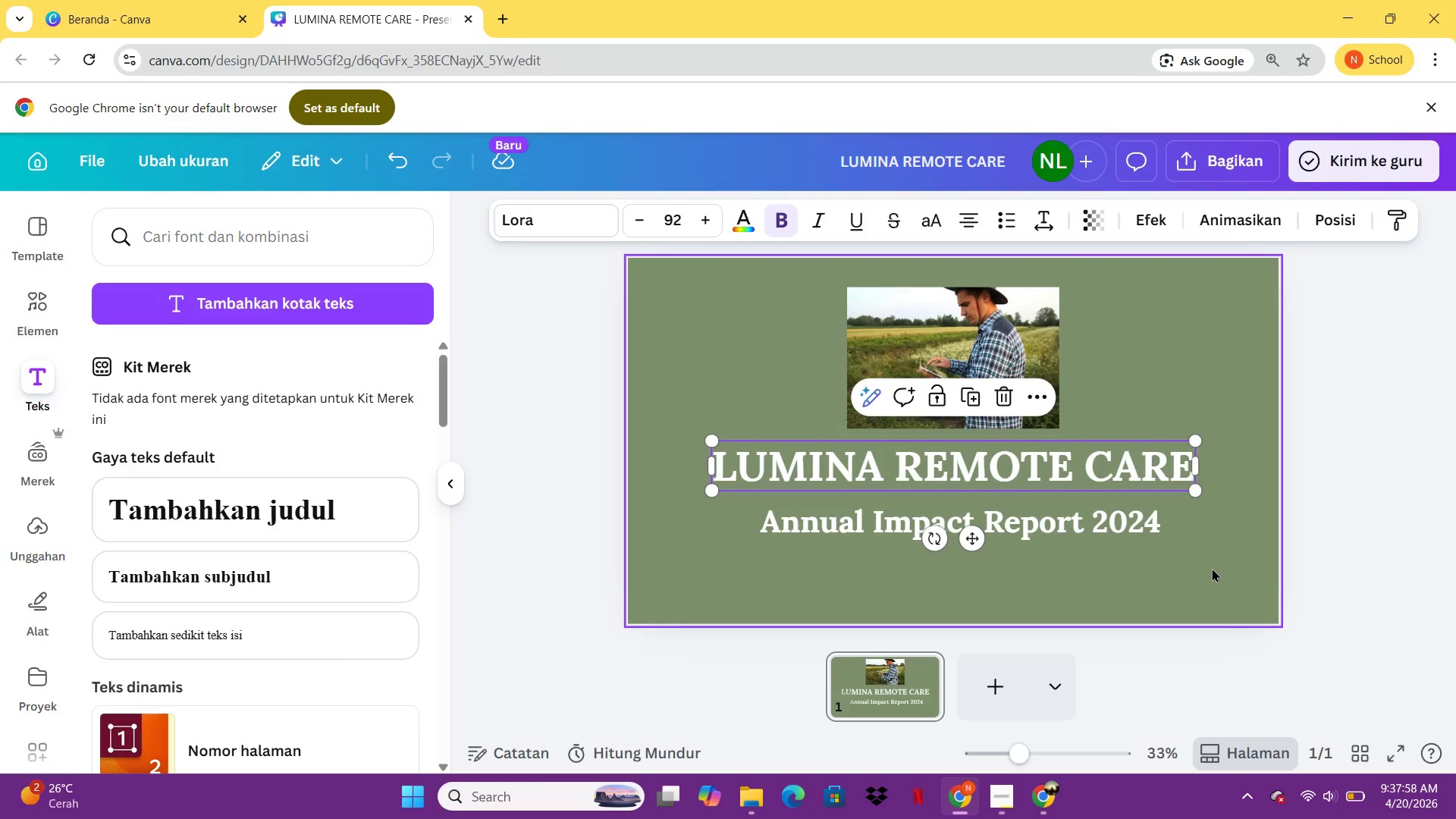 
left_click([1053, 535])
 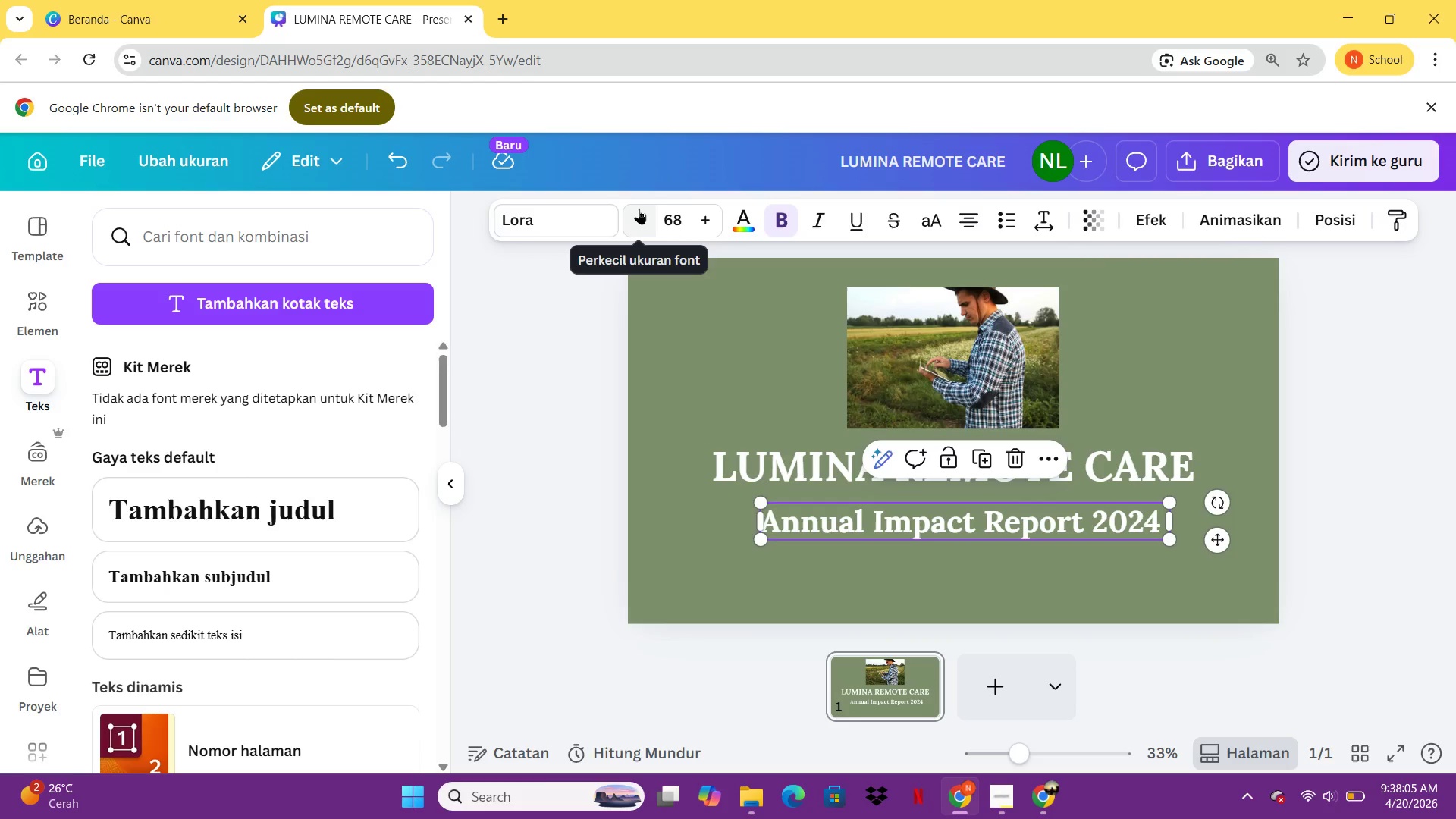 
double_click([639, 209])
 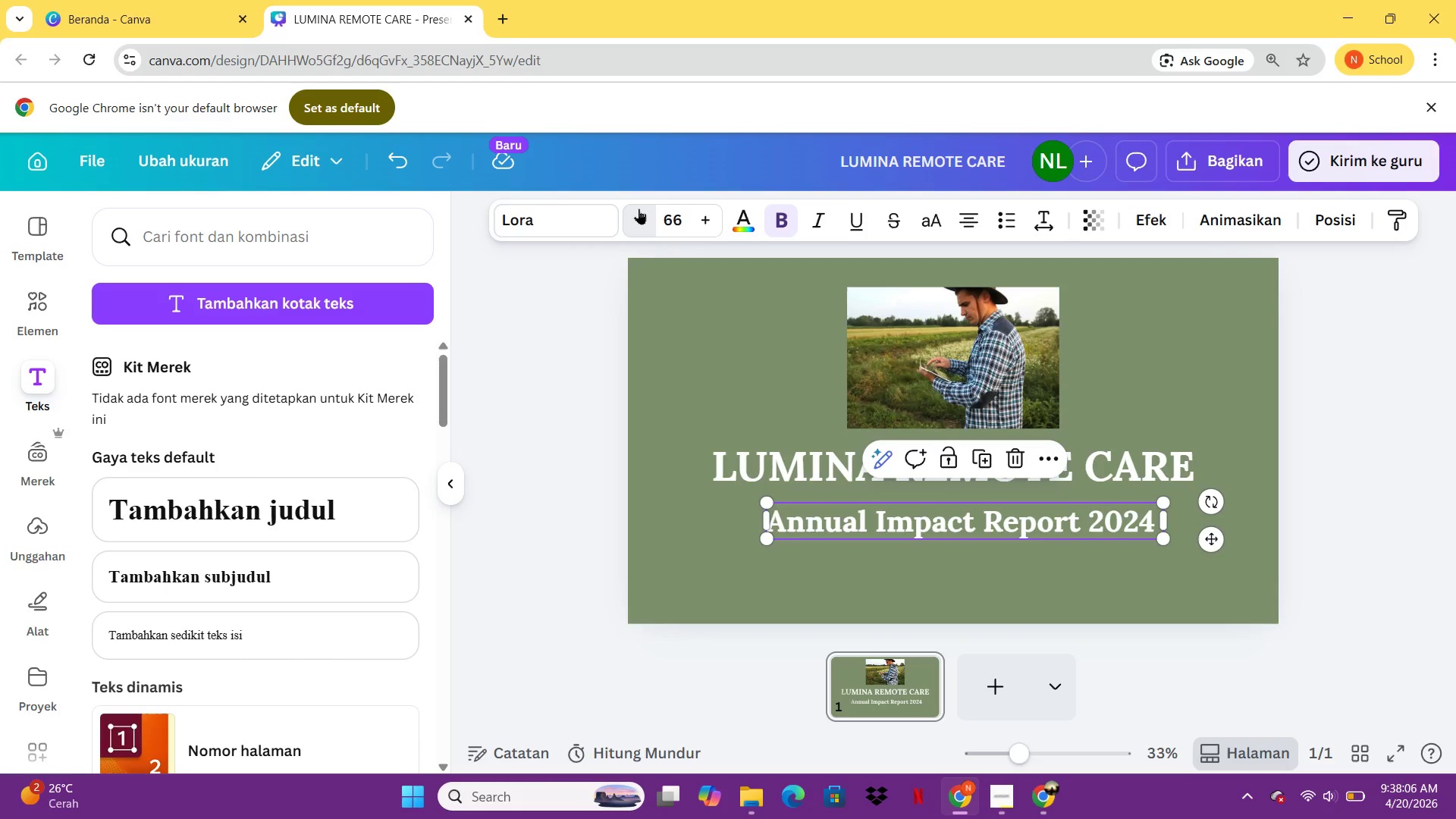 
double_click([639, 209])
 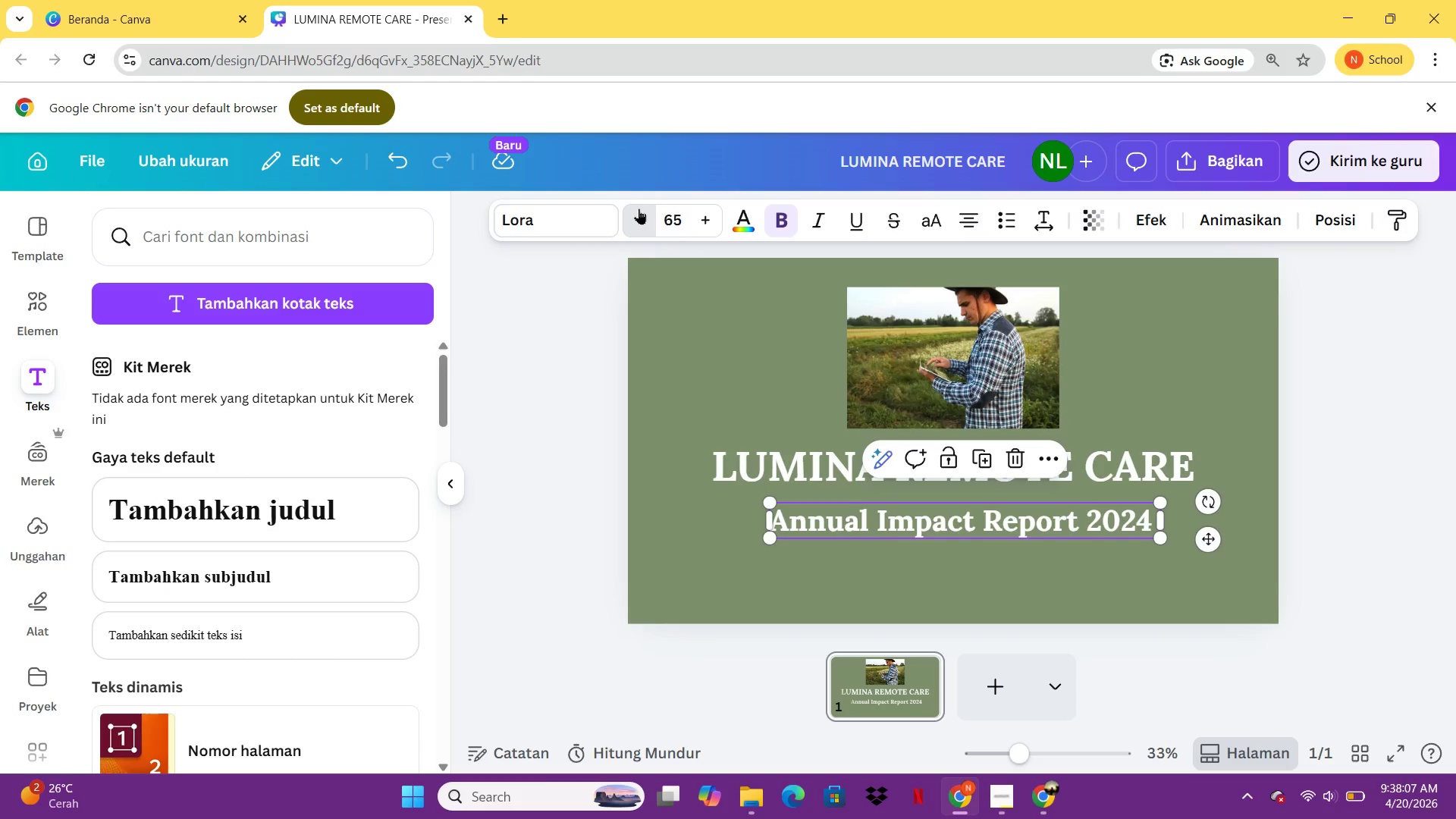 
triple_click([639, 209])
 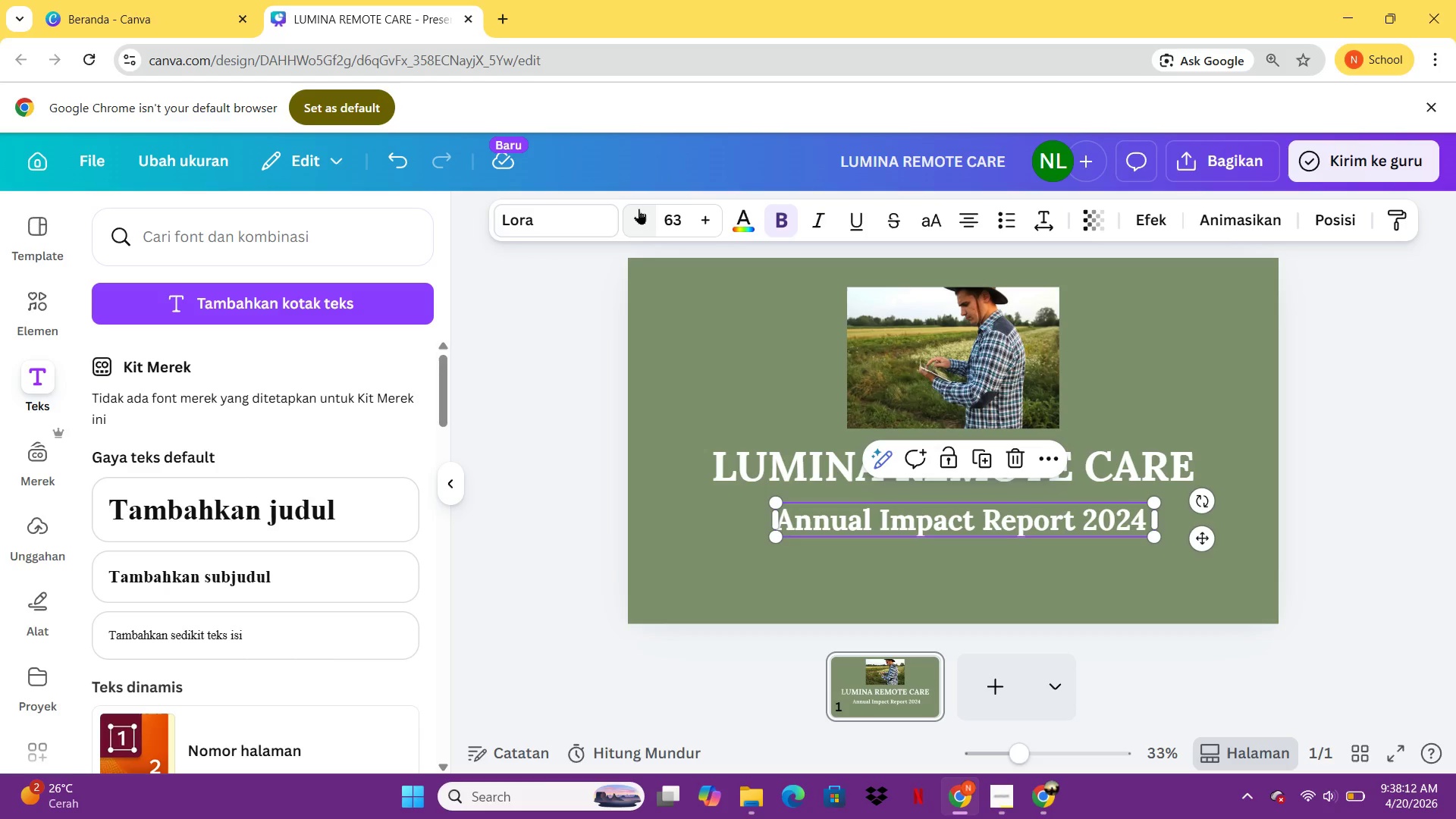 
wait(10.06)
 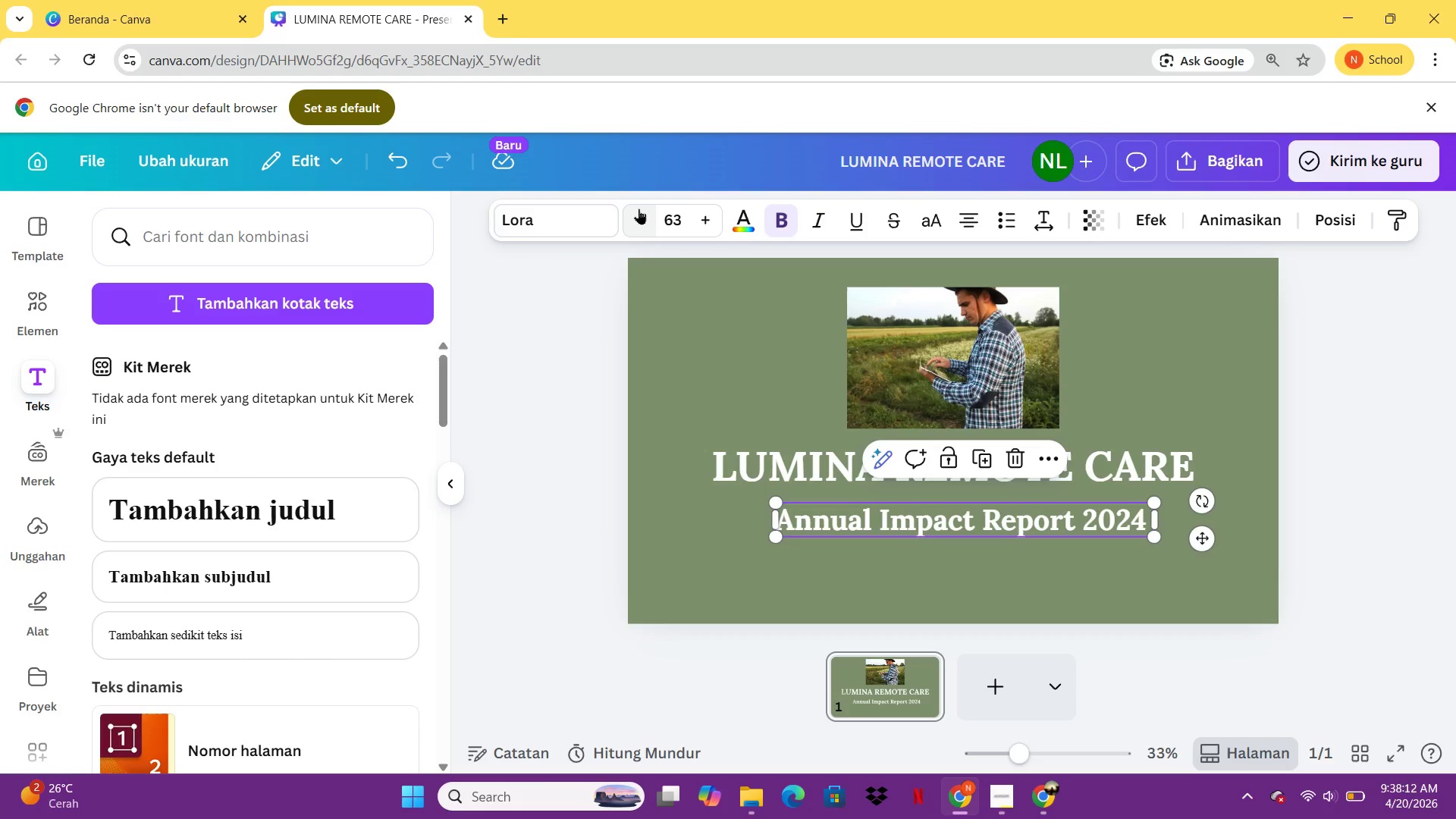 
left_click([24, 613])
 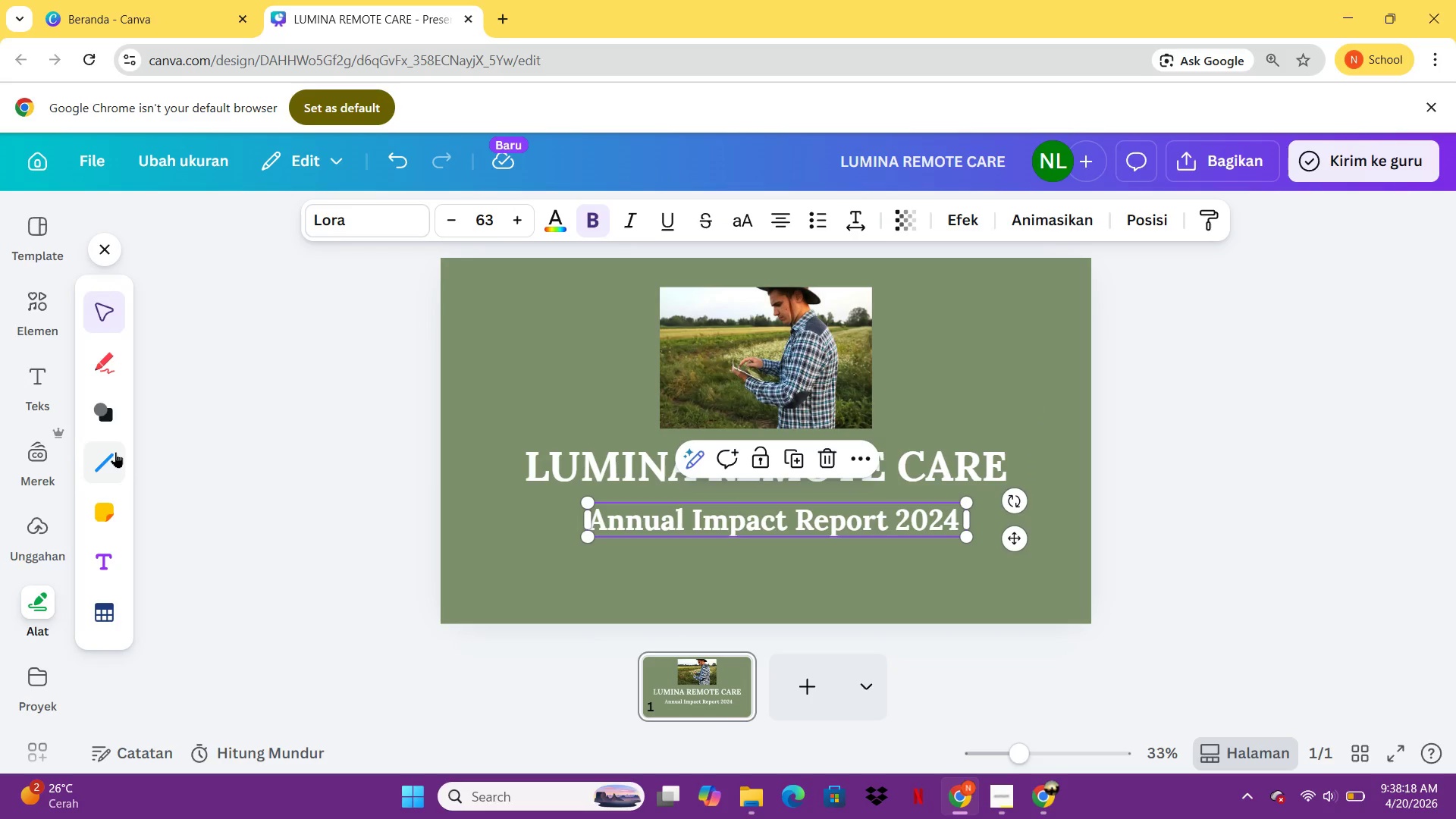 
left_click([115, 452])
 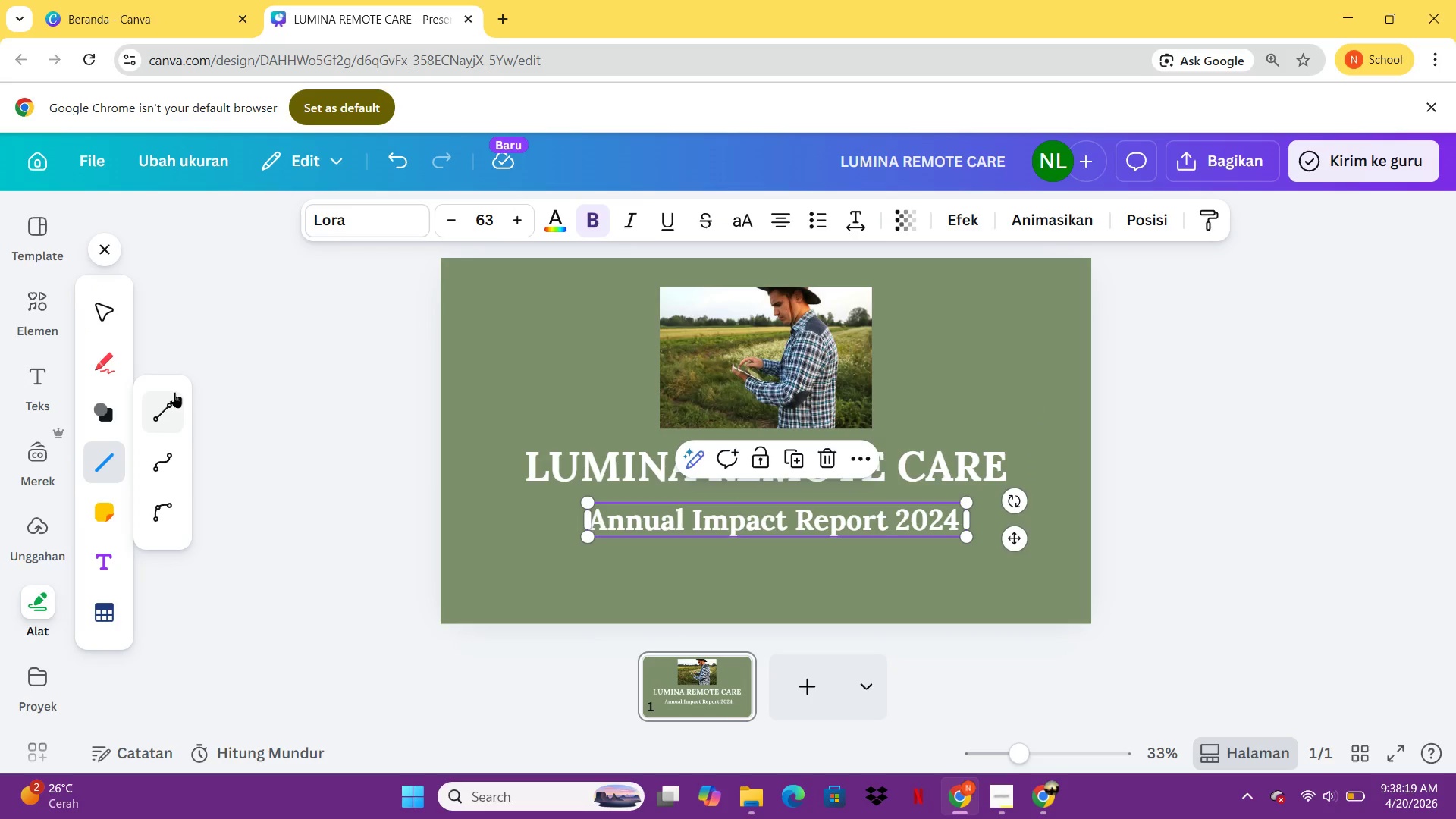 
left_click([174, 392])
 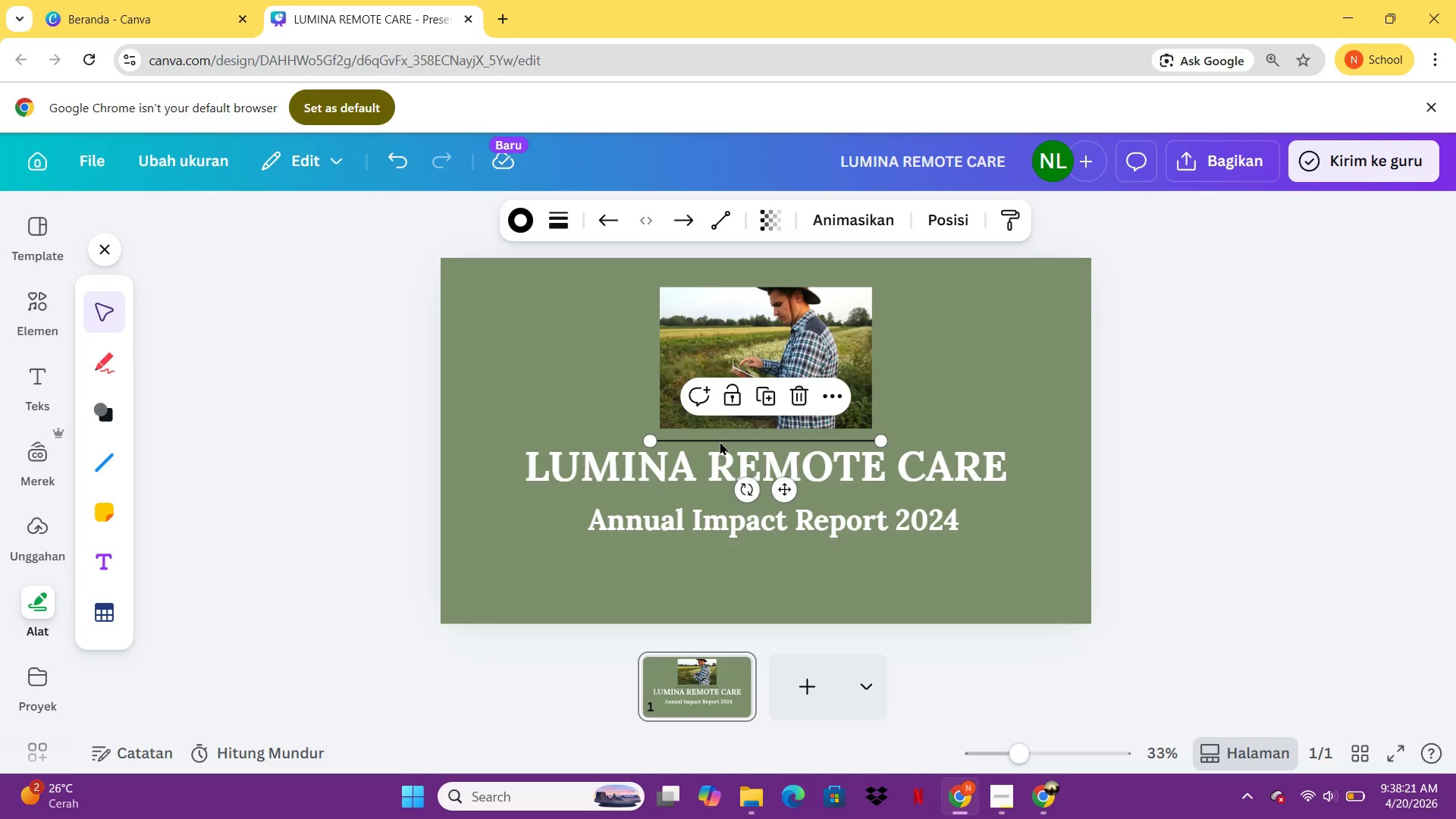 
left_click_drag(start_coordinate=[720, 441], to_coordinate=[554, 556])
 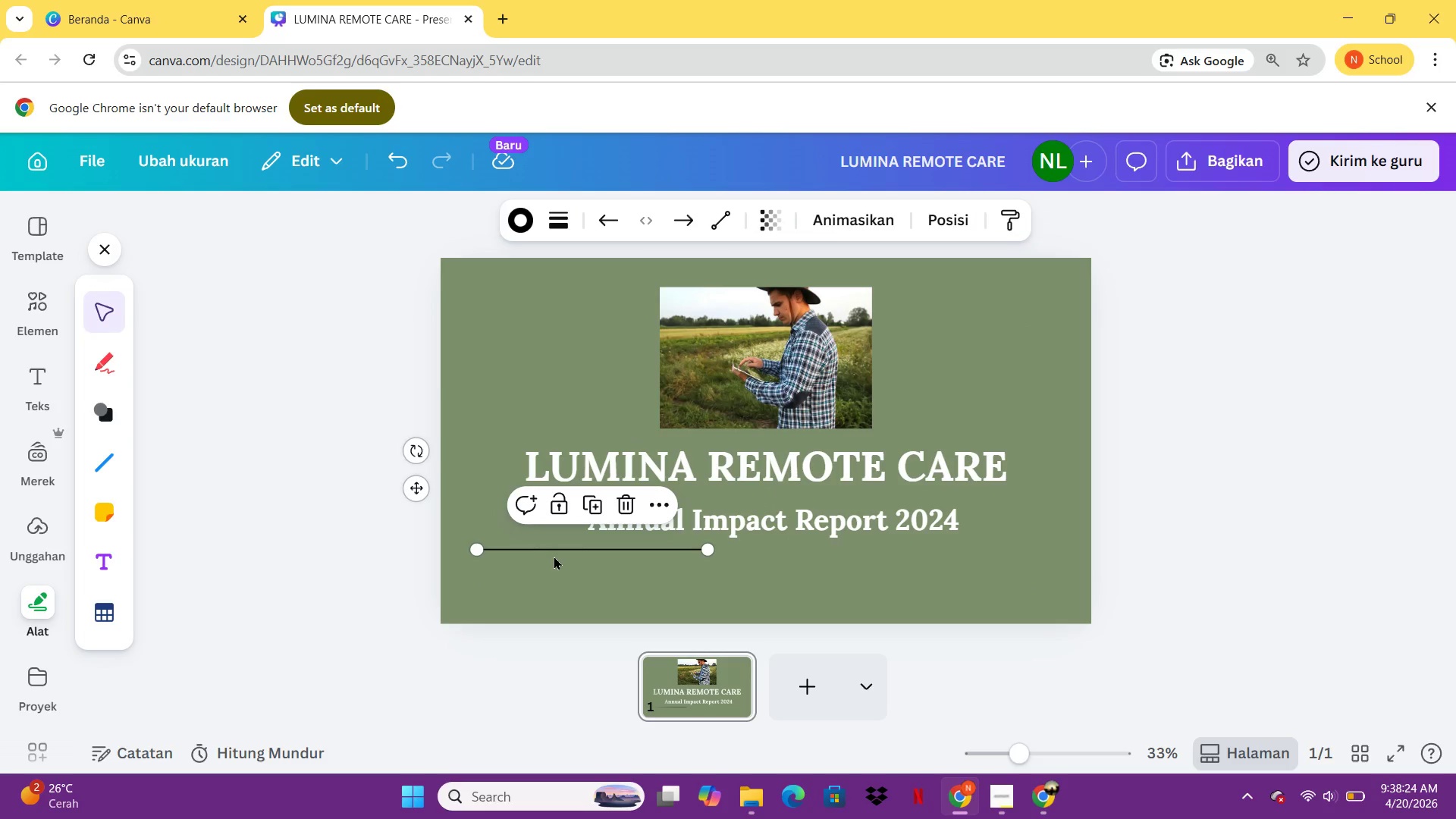 
key(Shift+ShiftLeft)
 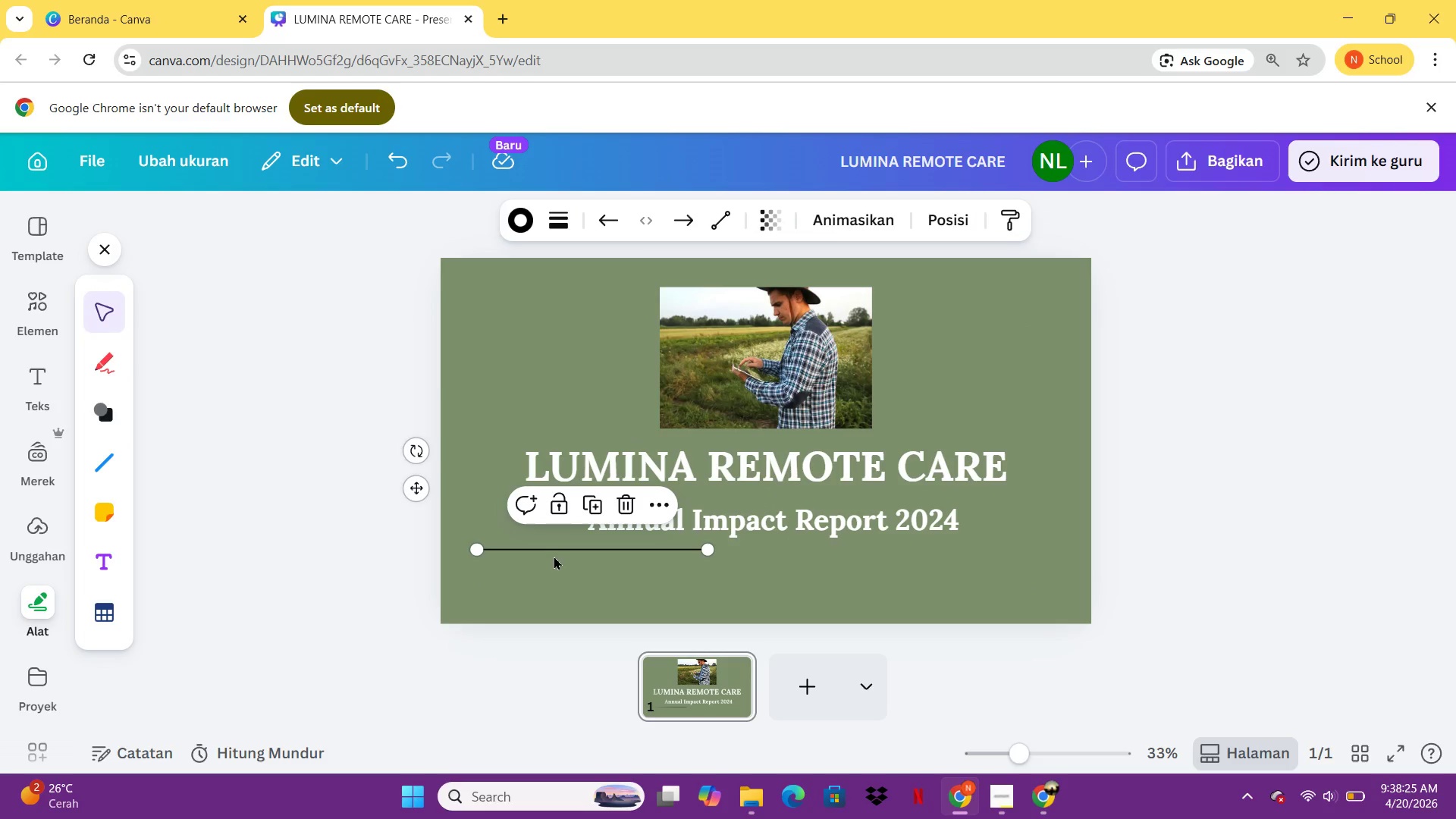 
hold_key(key=ShiftLeft, duration=2.89)
left_click_drag(start_coordinate=[699, 548], to_coordinate=[1048, 551])
 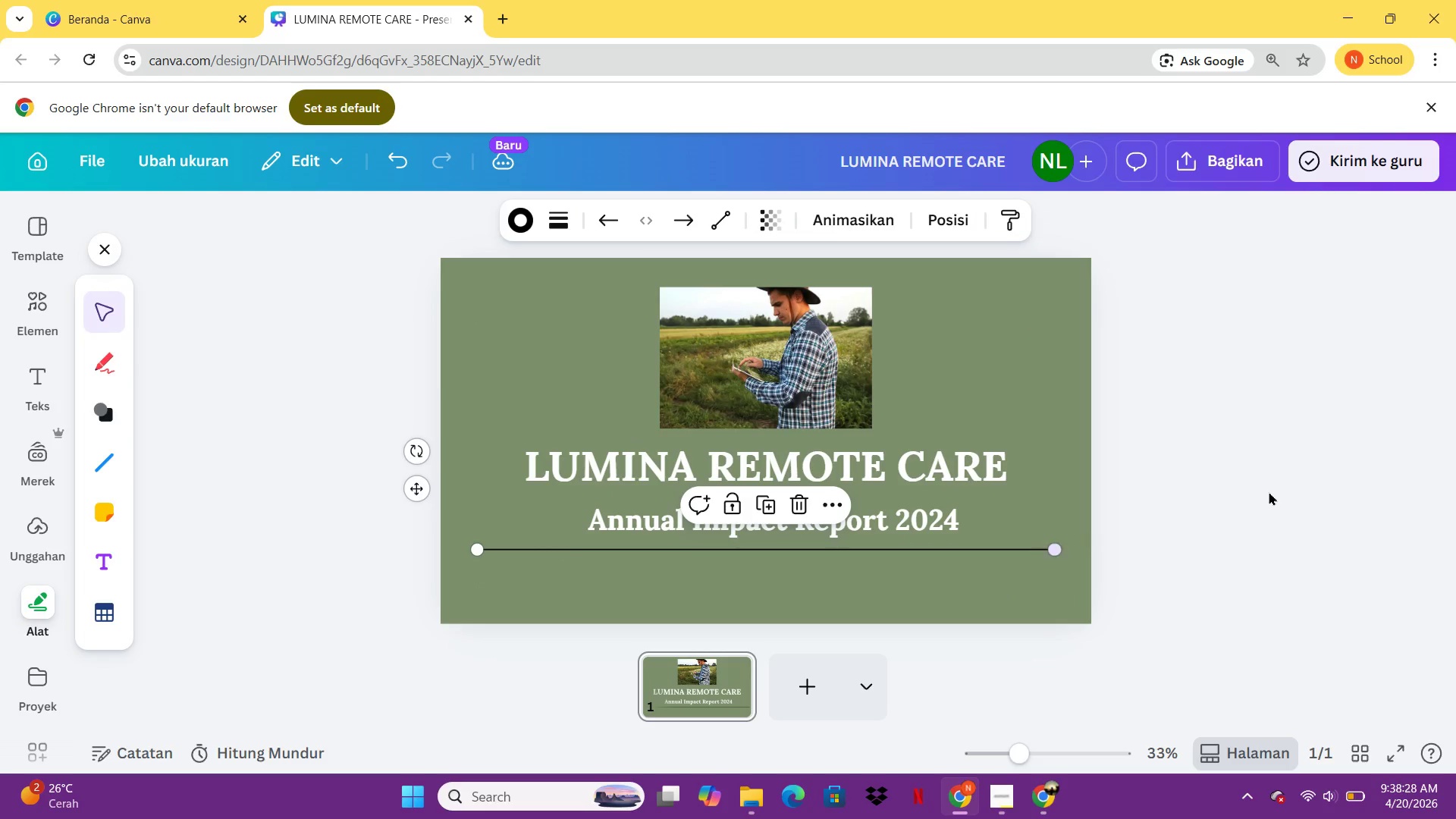 
left_click([1269, 491])
 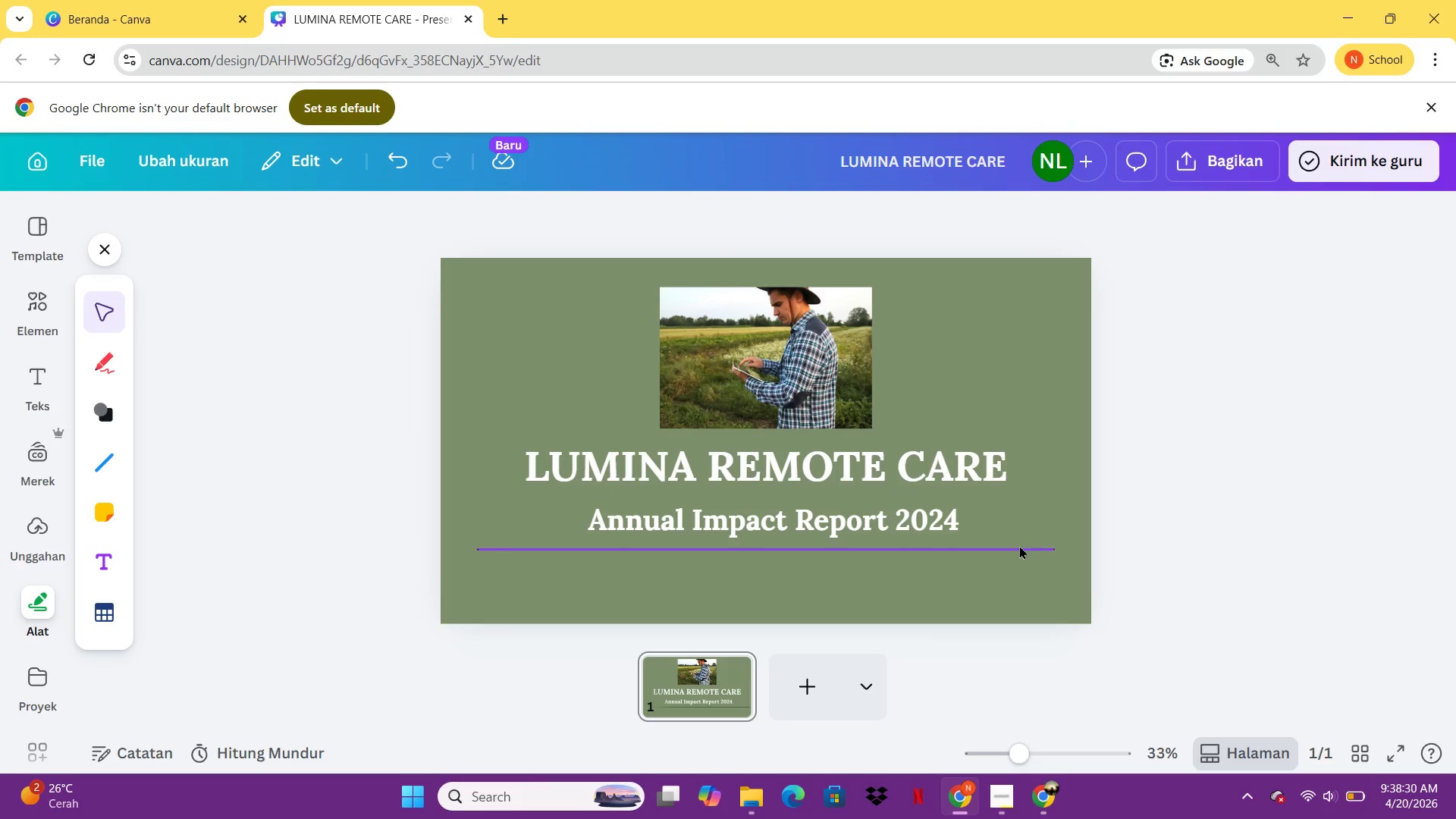 
left_click_drag(start_coordinate=[1014, 547], to_coordinate=[1018, 567])
 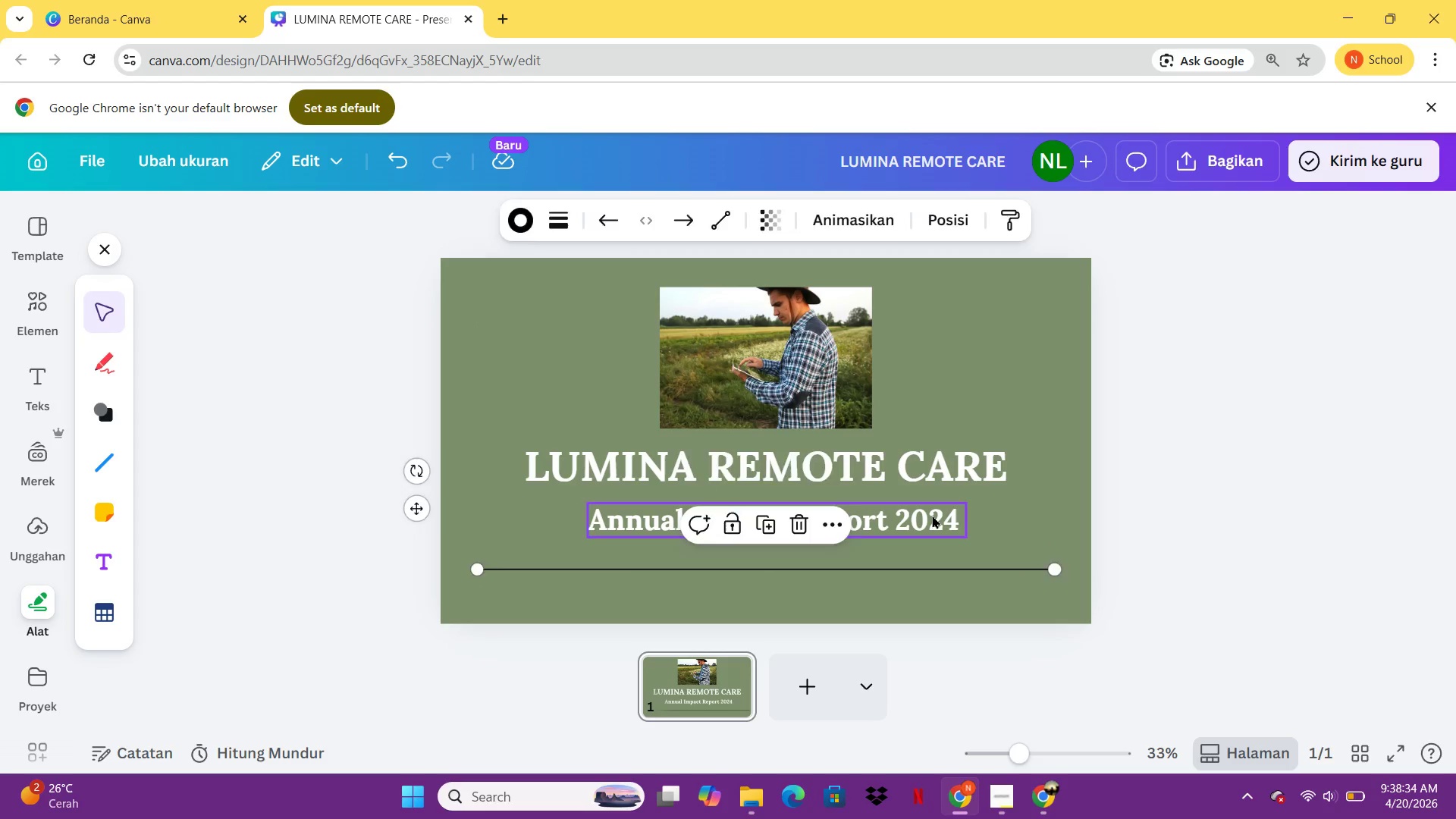 
left_click_drag(start_coordinate=[932, 515], to_coordinate=[931, 522])
 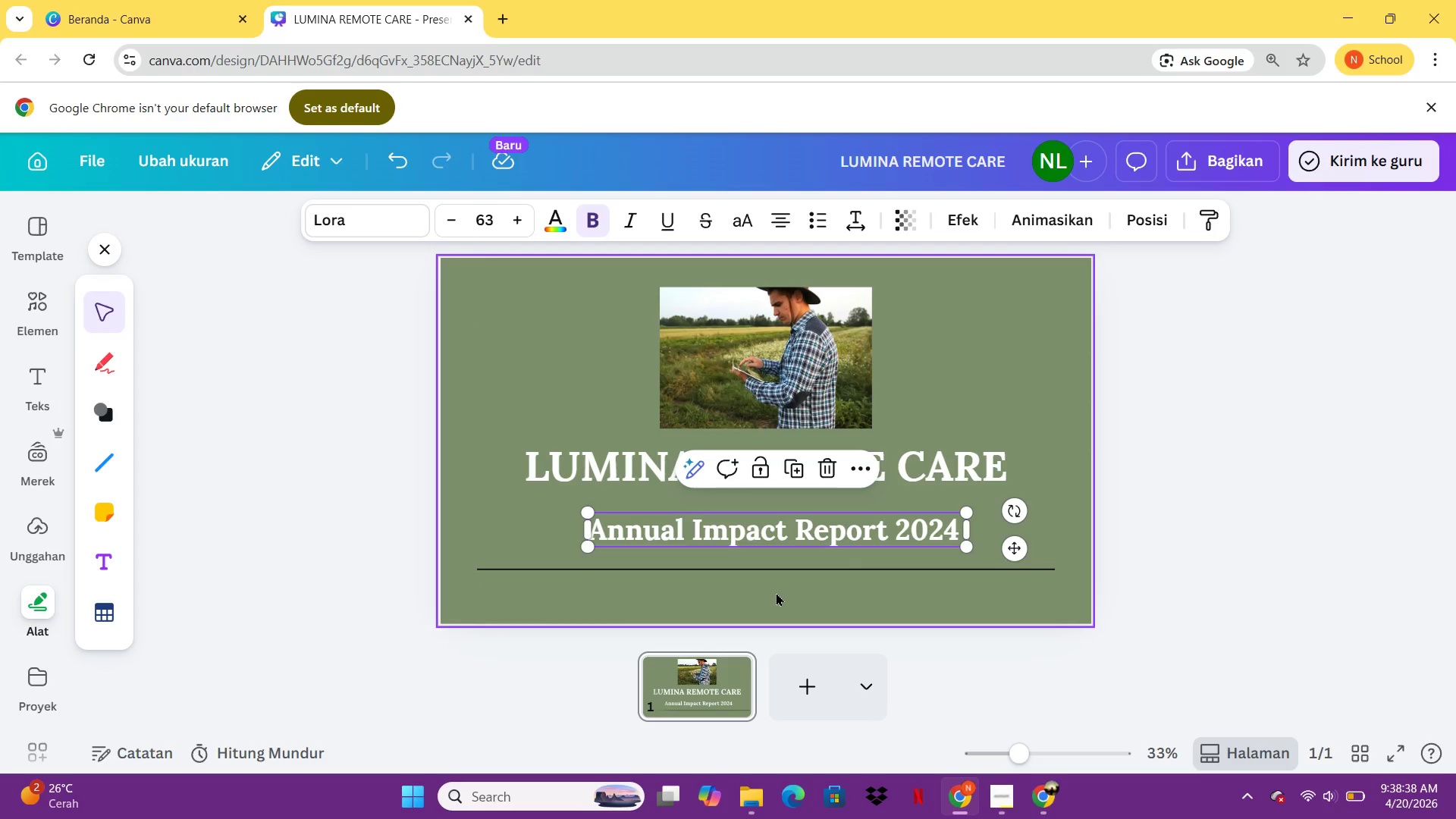 
left_click([774, 573])
 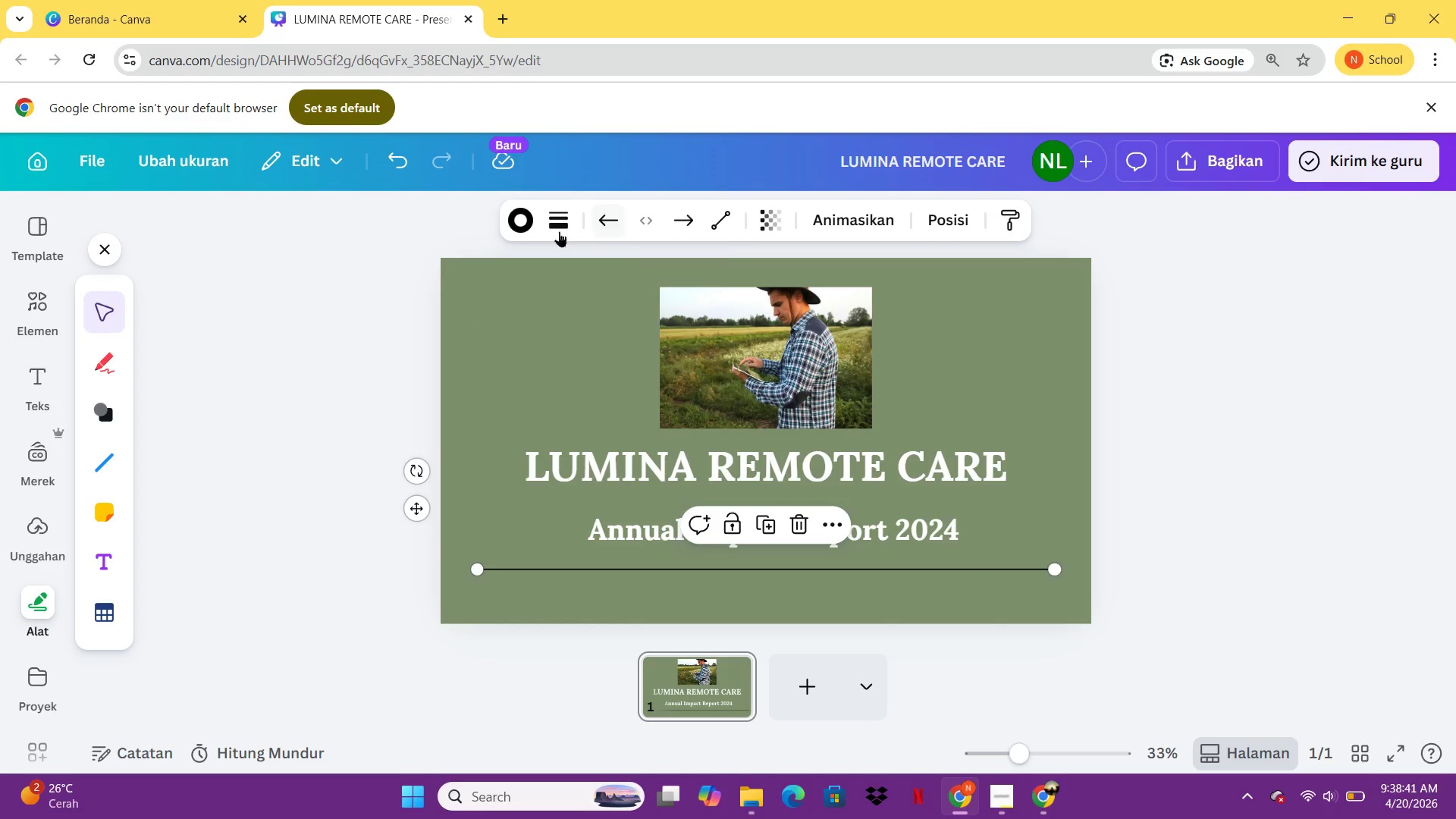 
left_click([532, 228])
 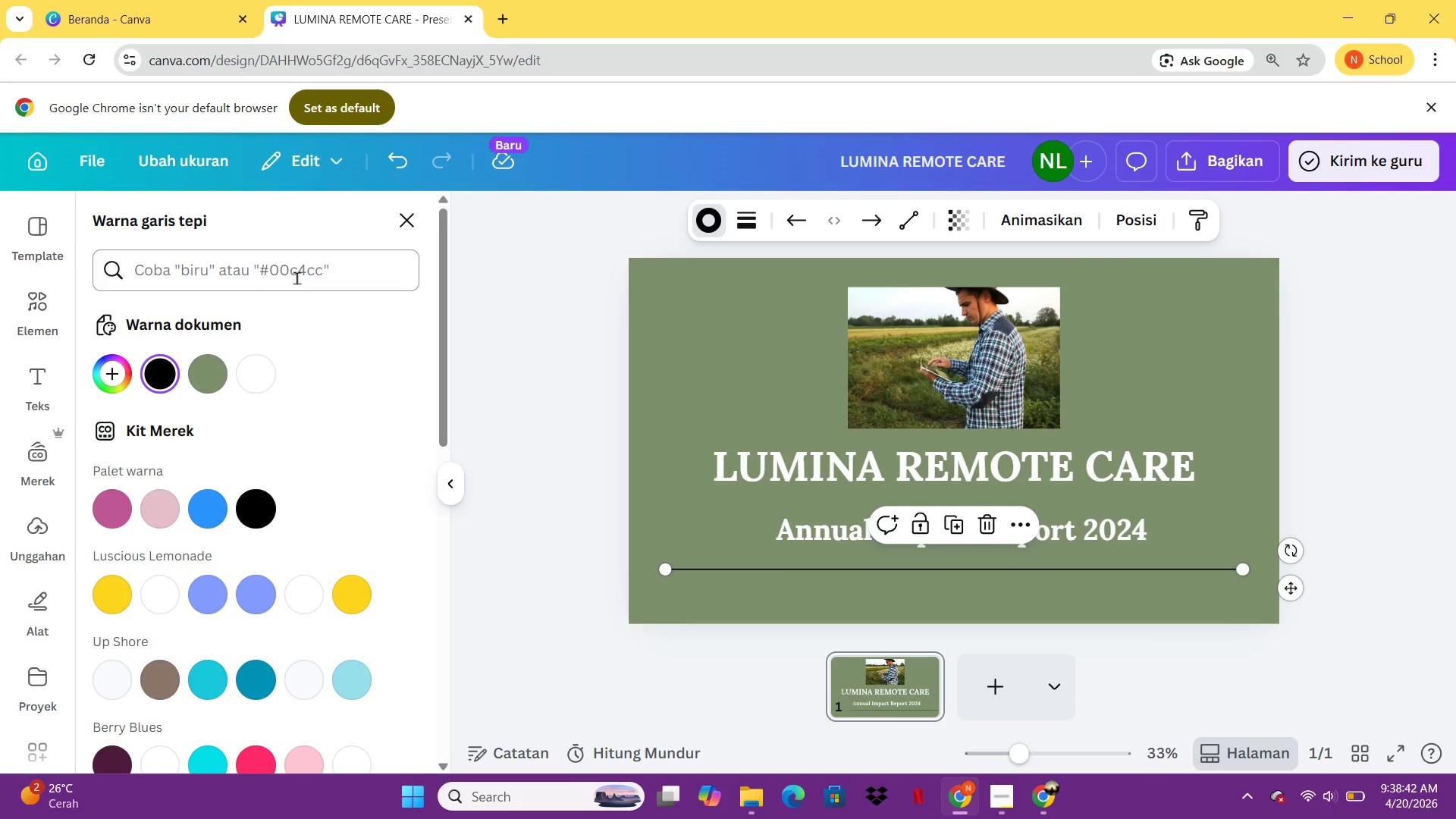 
left_click([297, 277])
 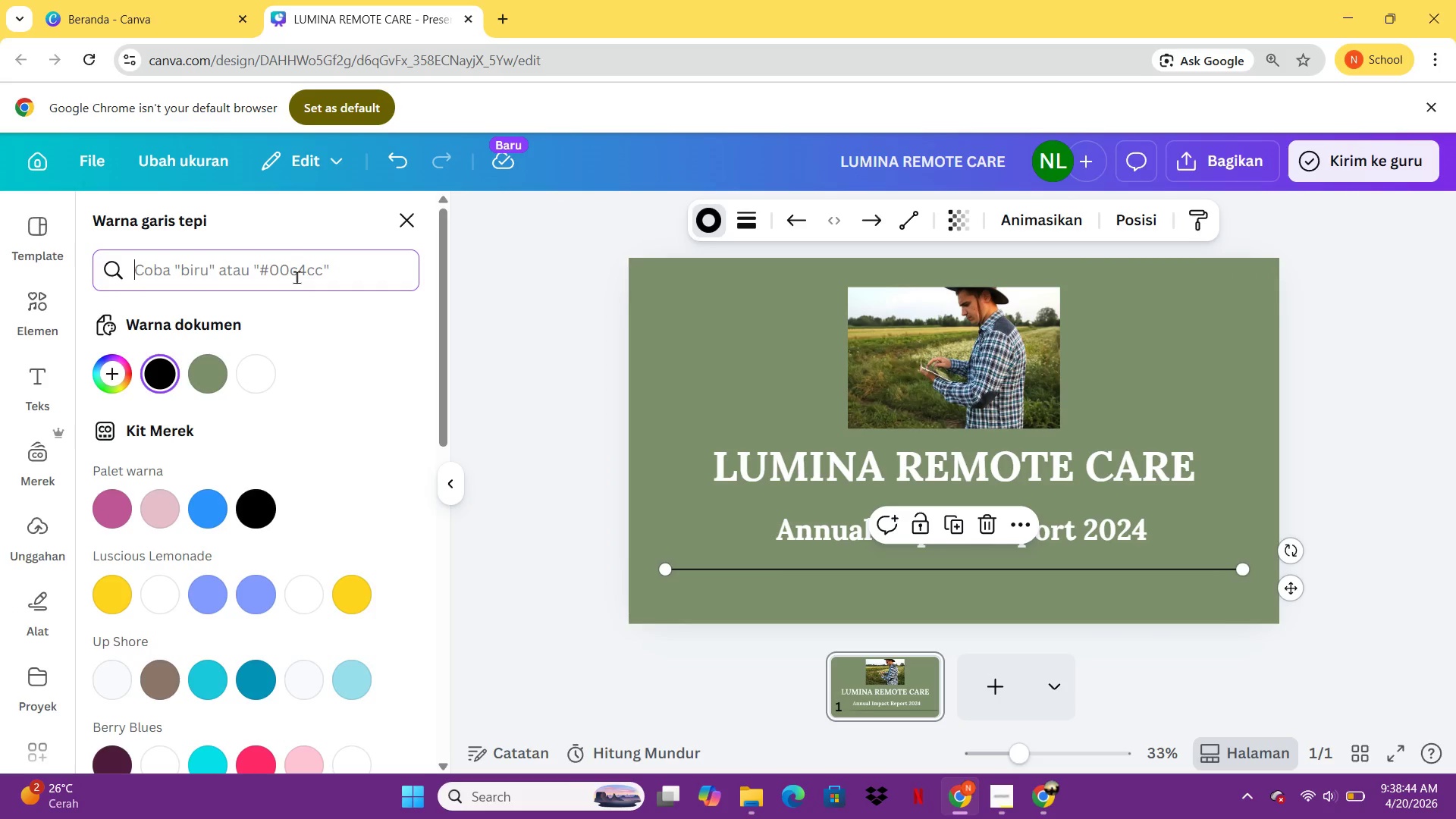 
type(4a6)
 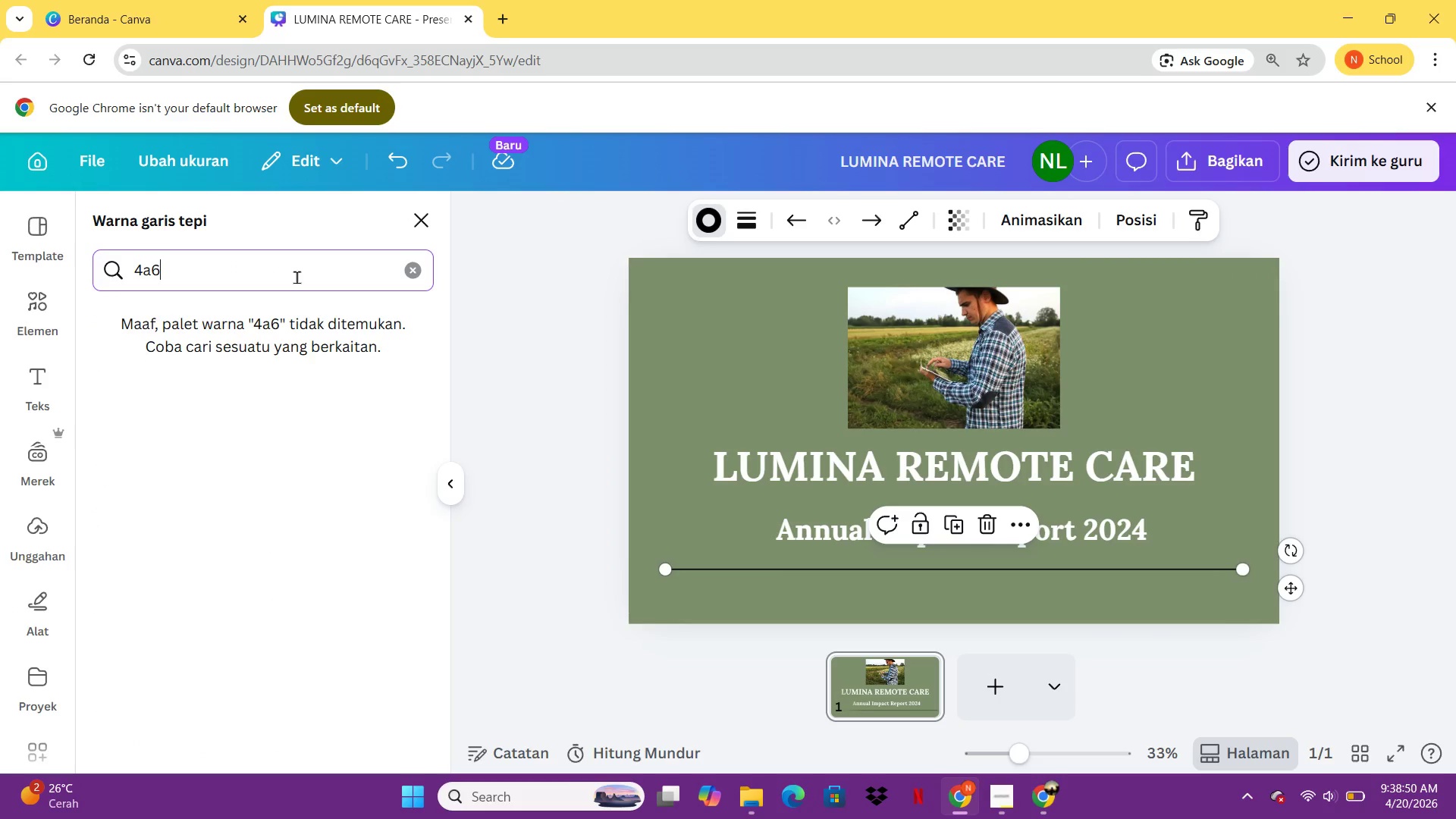 
type(27a)
 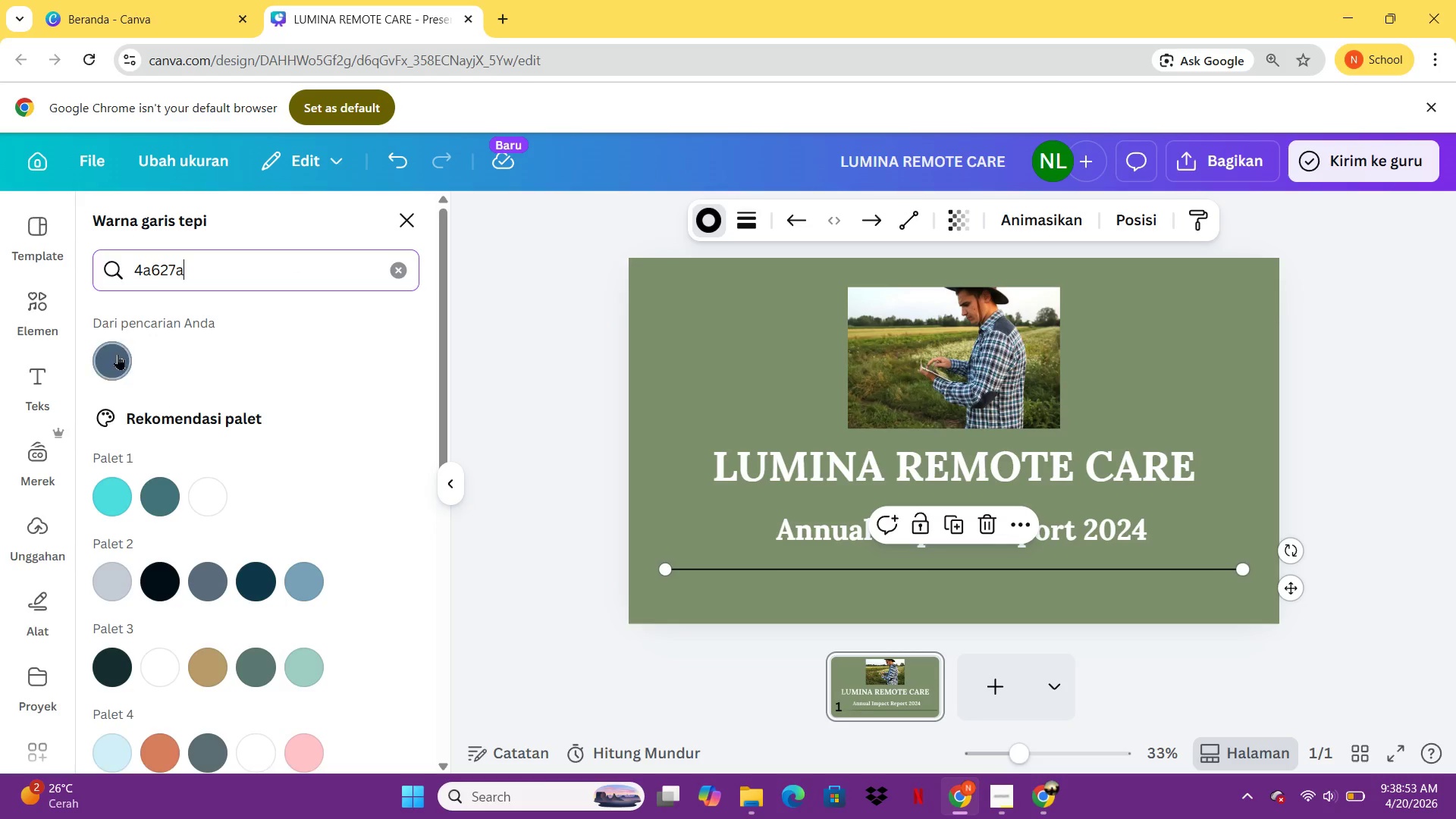 
left_click([117, 354])
 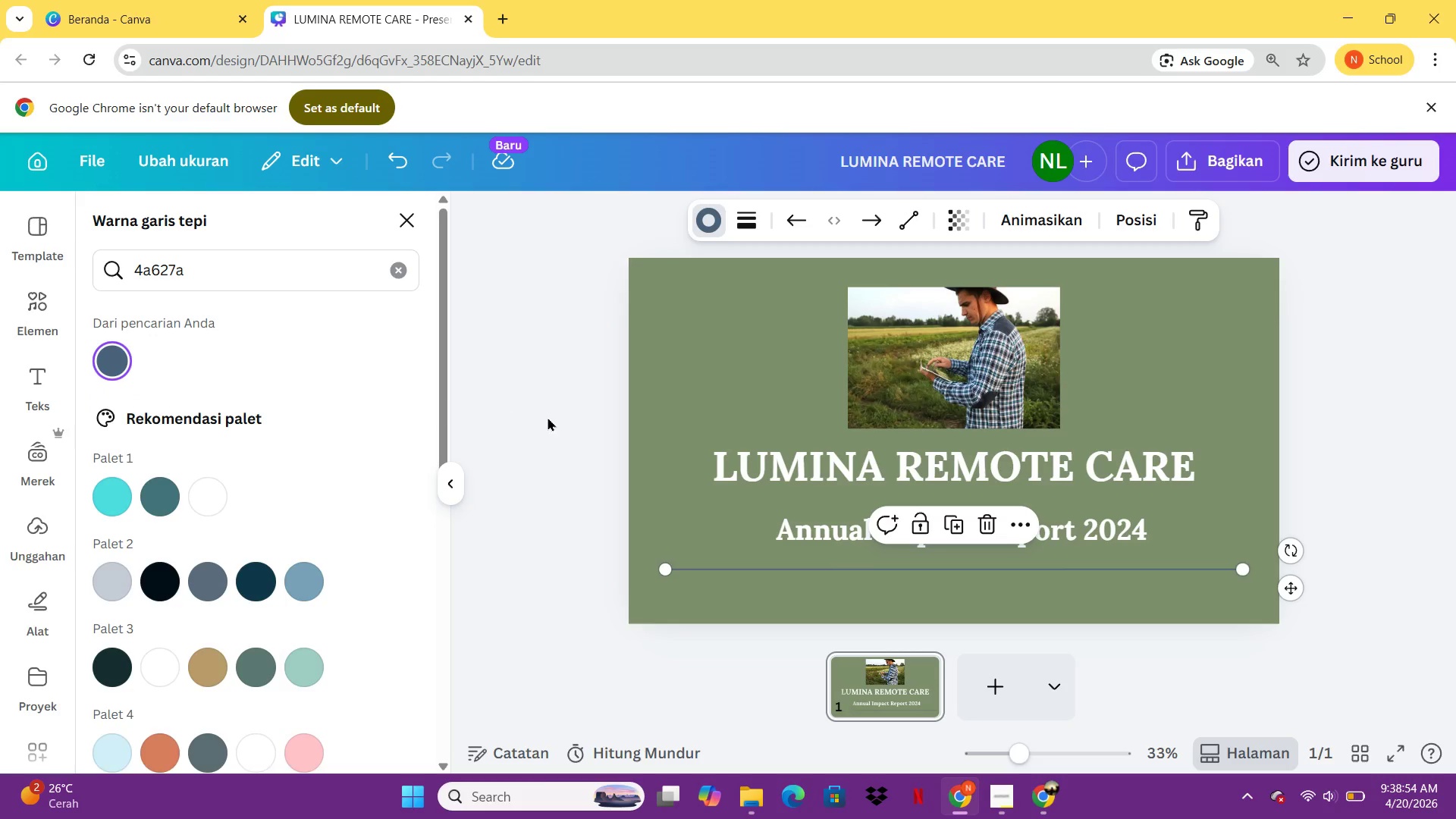 
left_click([548, 417])
 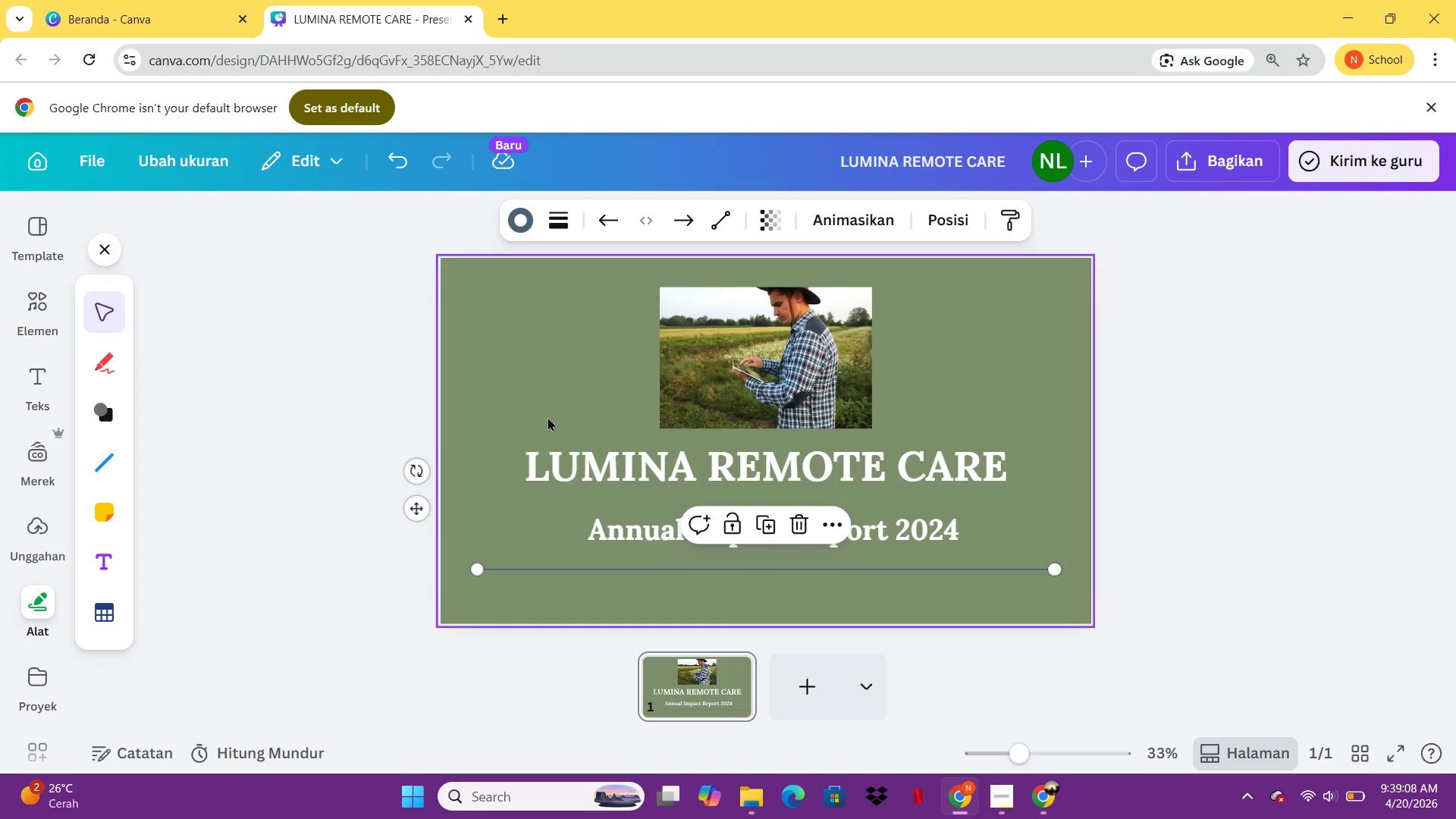 
wait(18.09)
 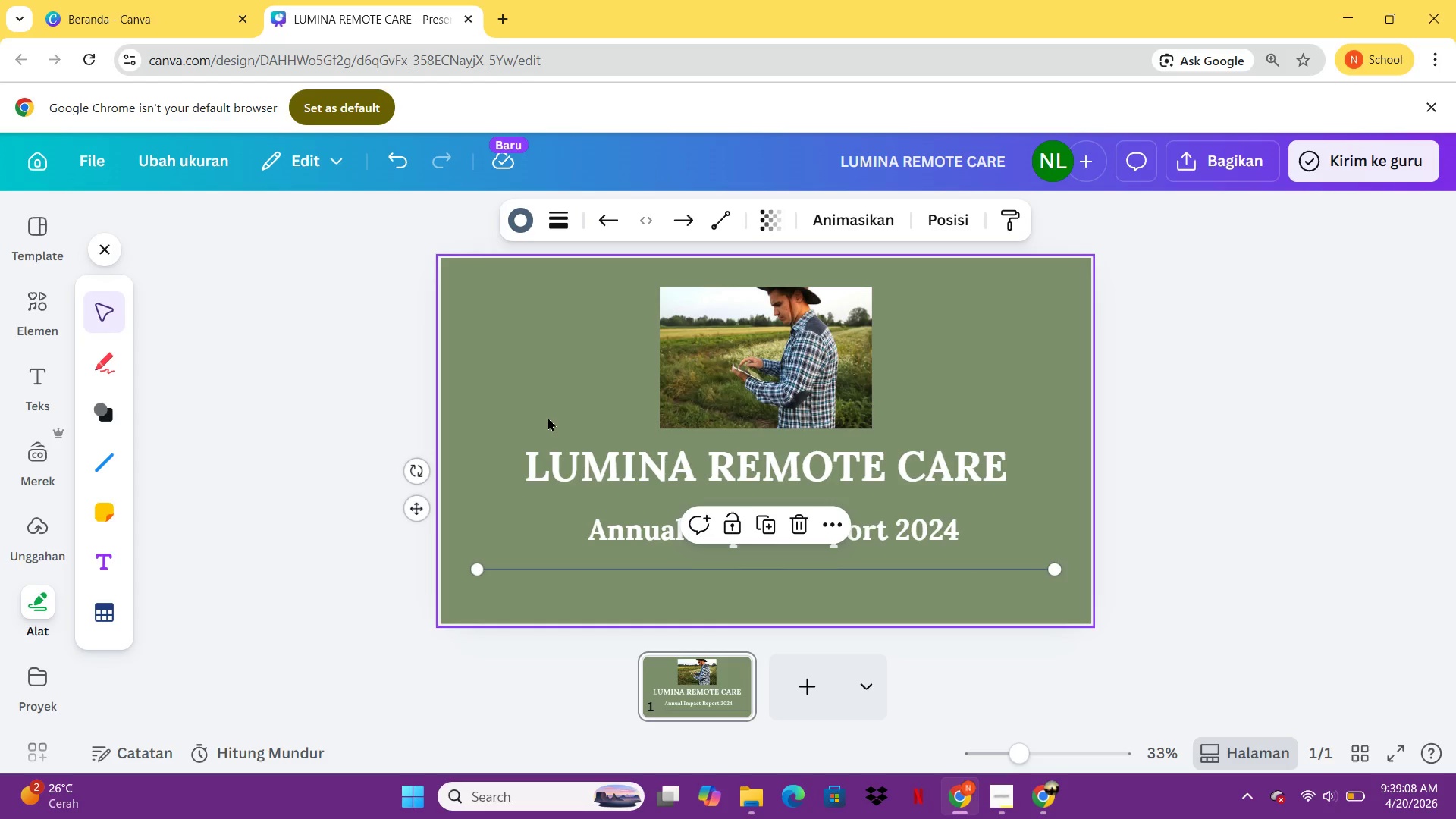 
left_click([797, 715])
 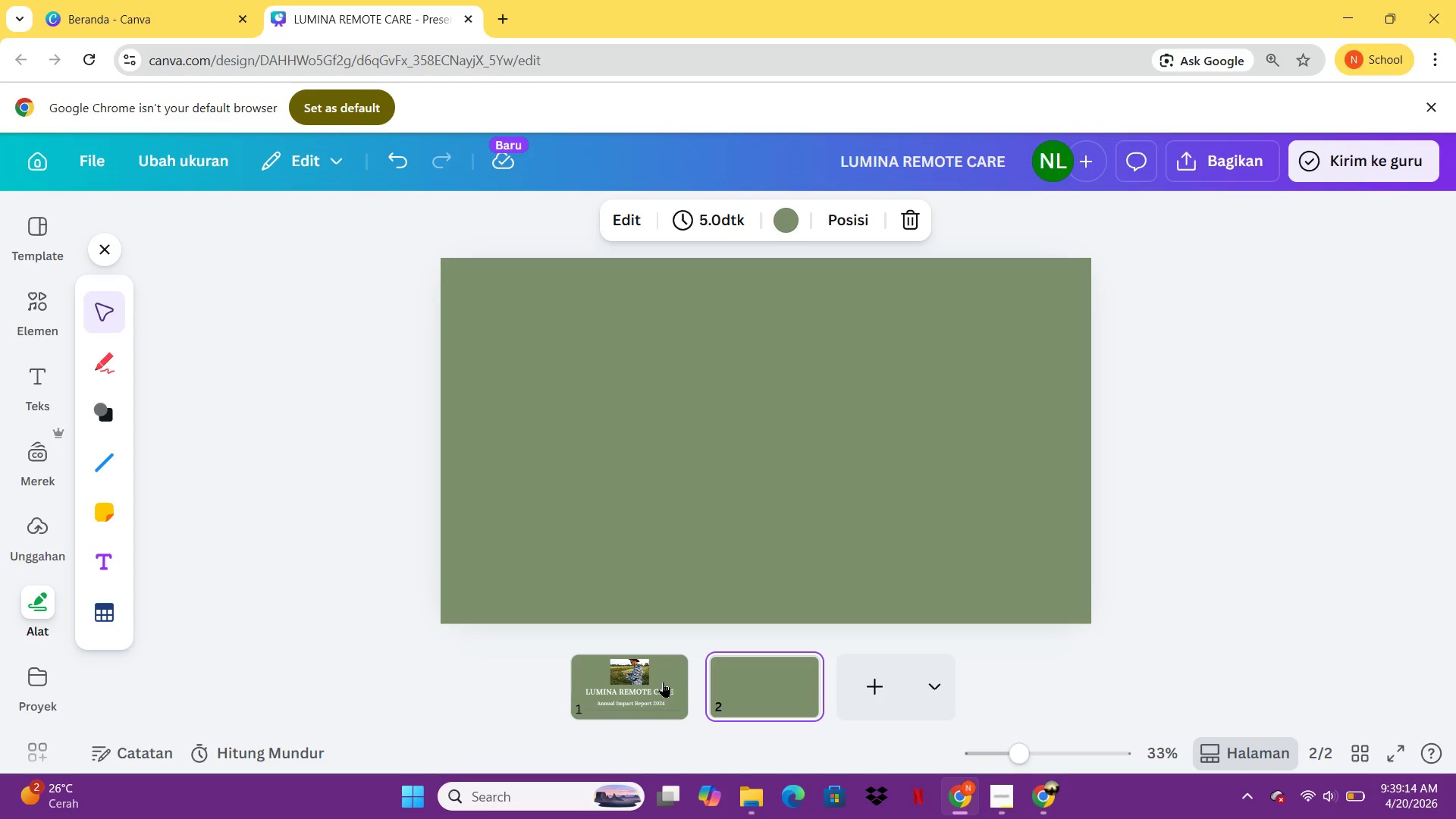 
left_click([663, 682])
 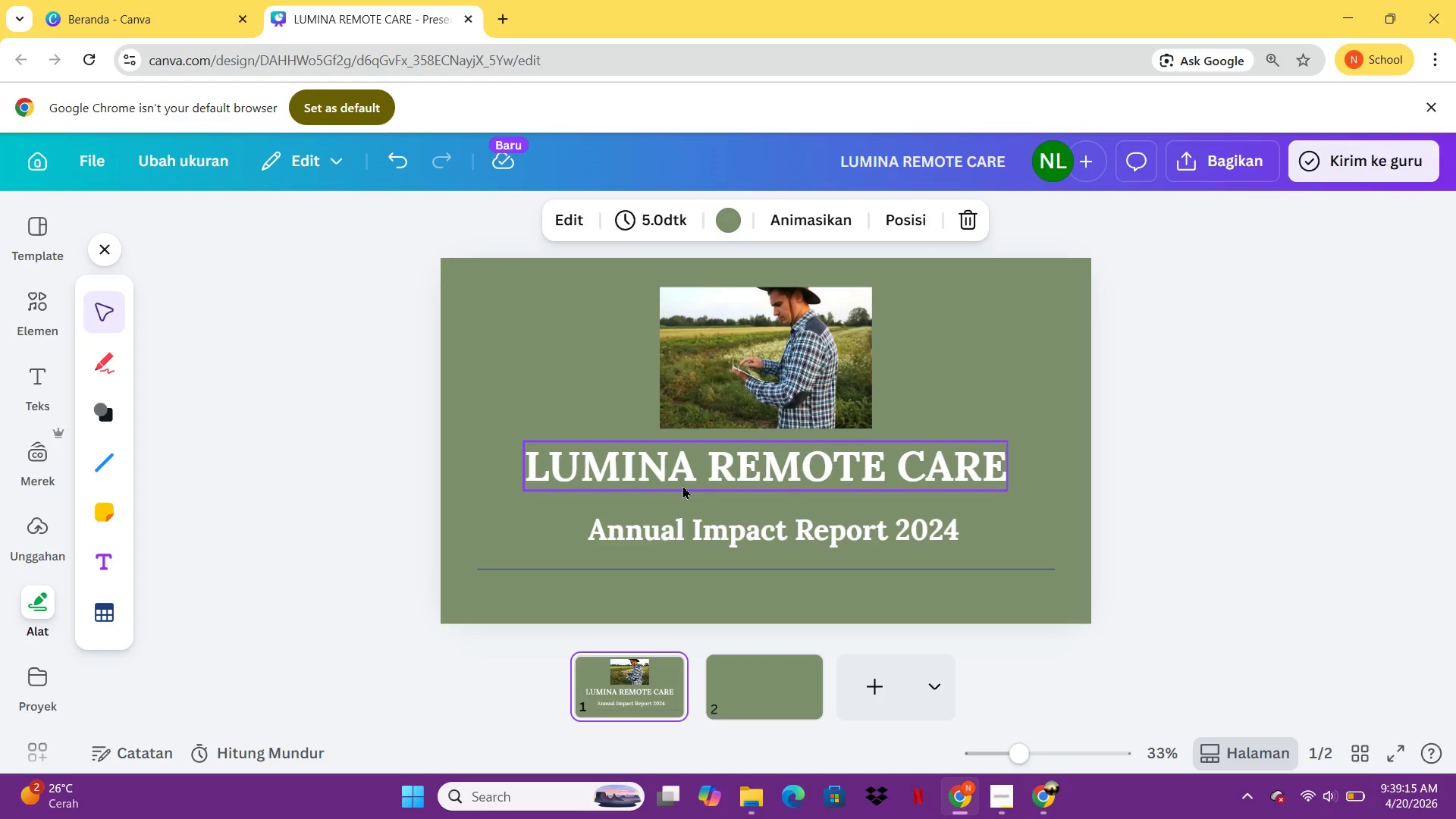 
left_click([682, 485])
 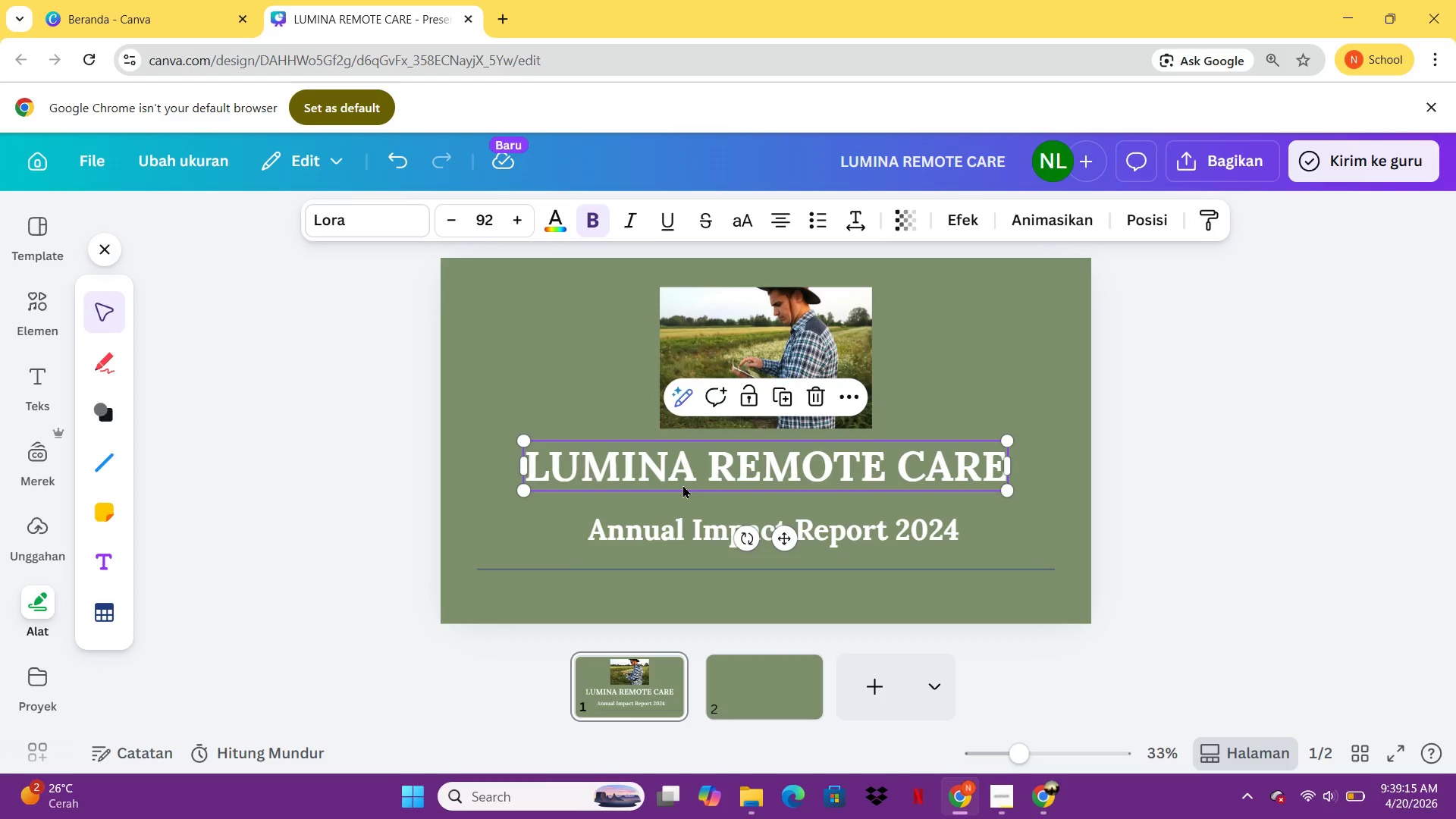 
key(Control+C)
 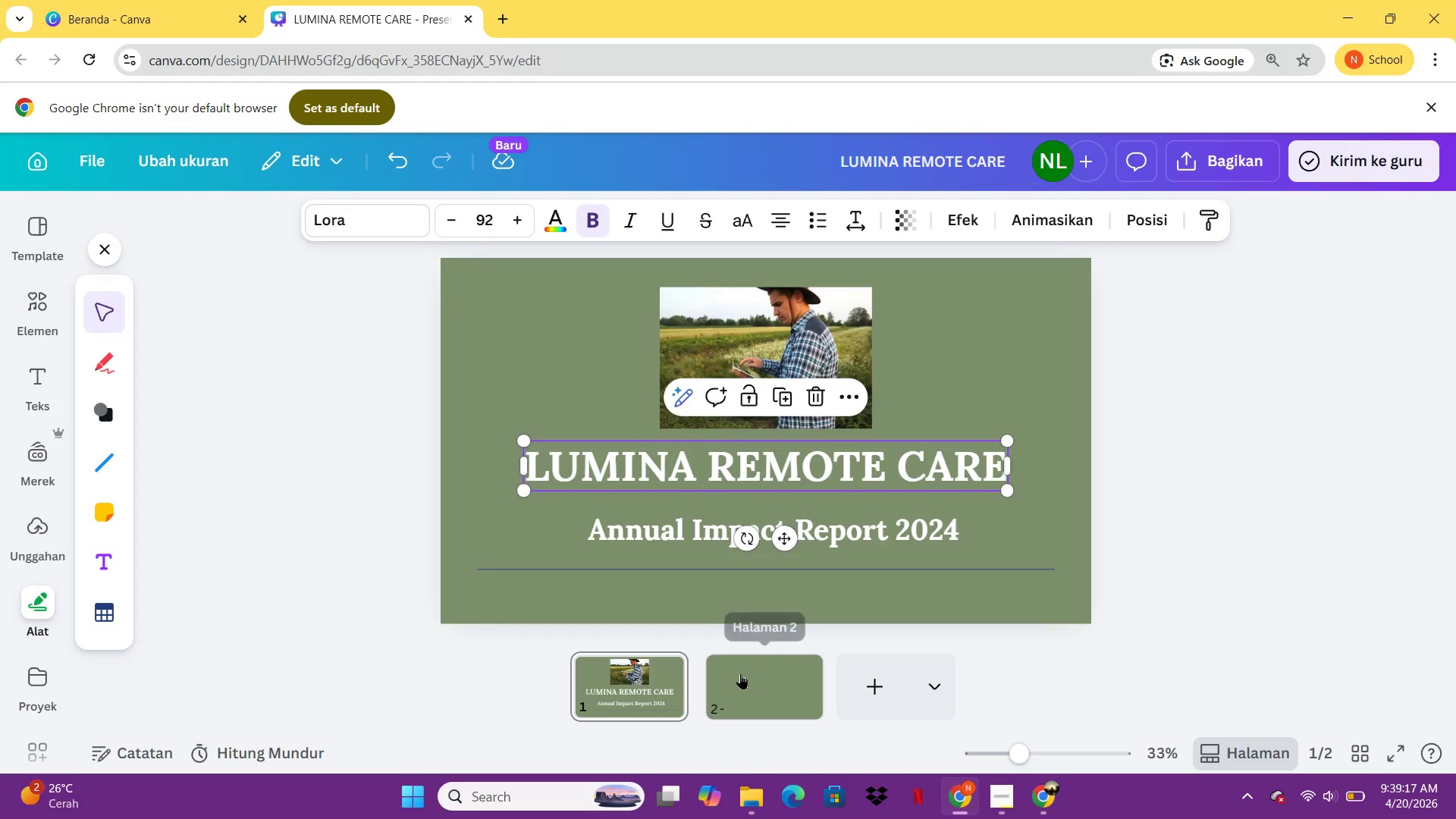 
left_click([740, 673])
 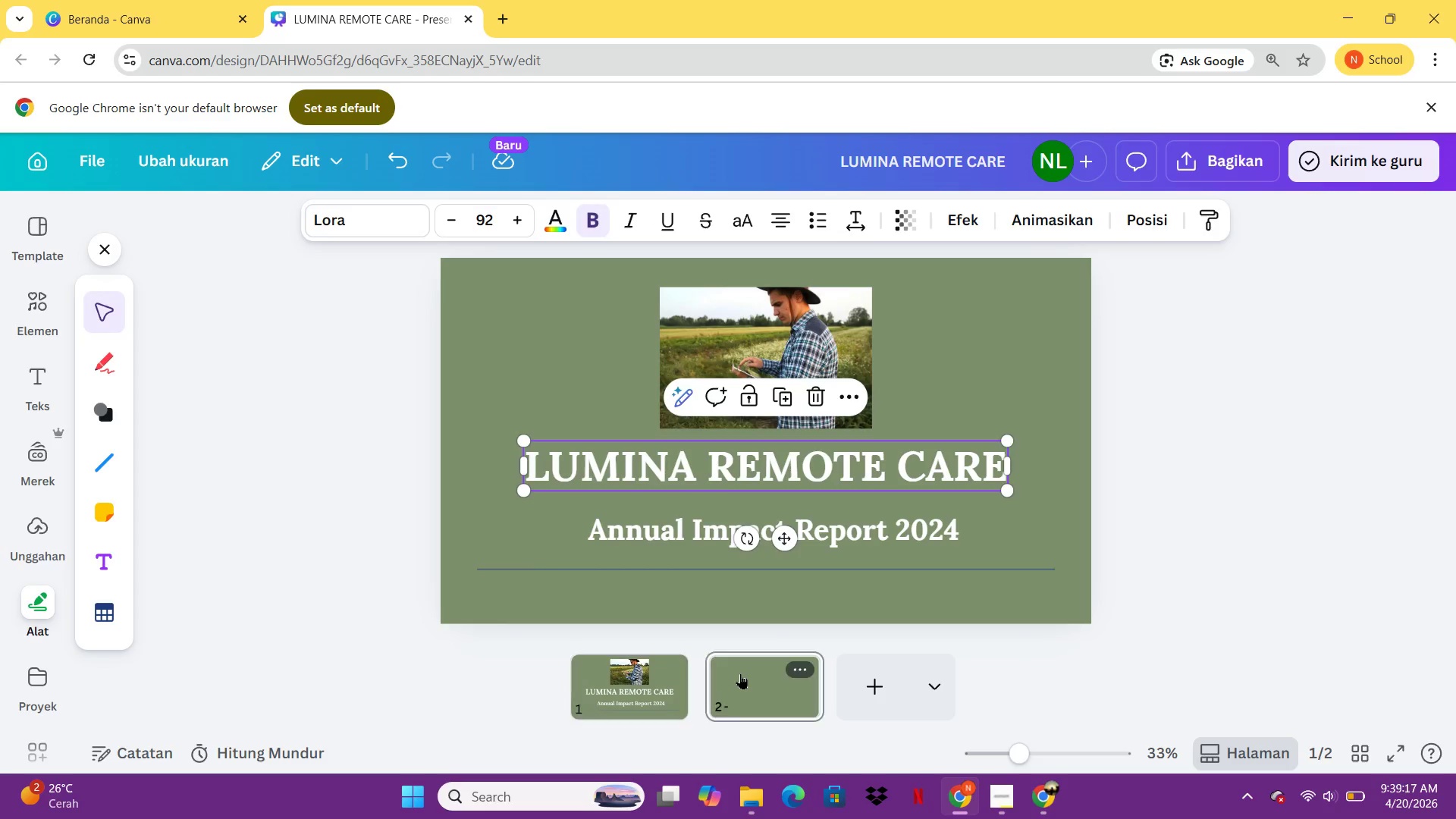 
key(Control+V)
 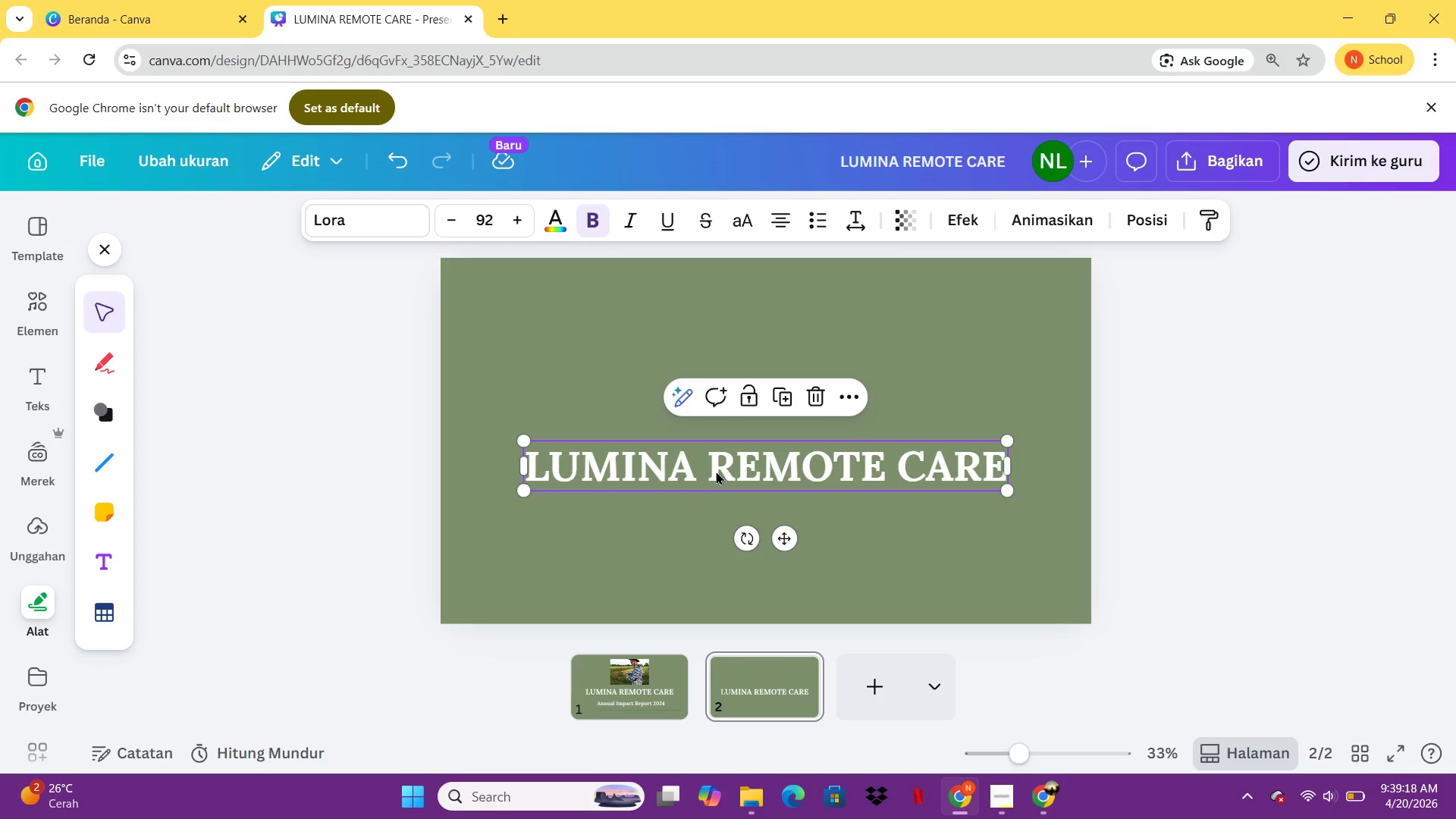 
left_click_drag(start_coordinate=[717, 469], to_coordinate=[666, 299])
 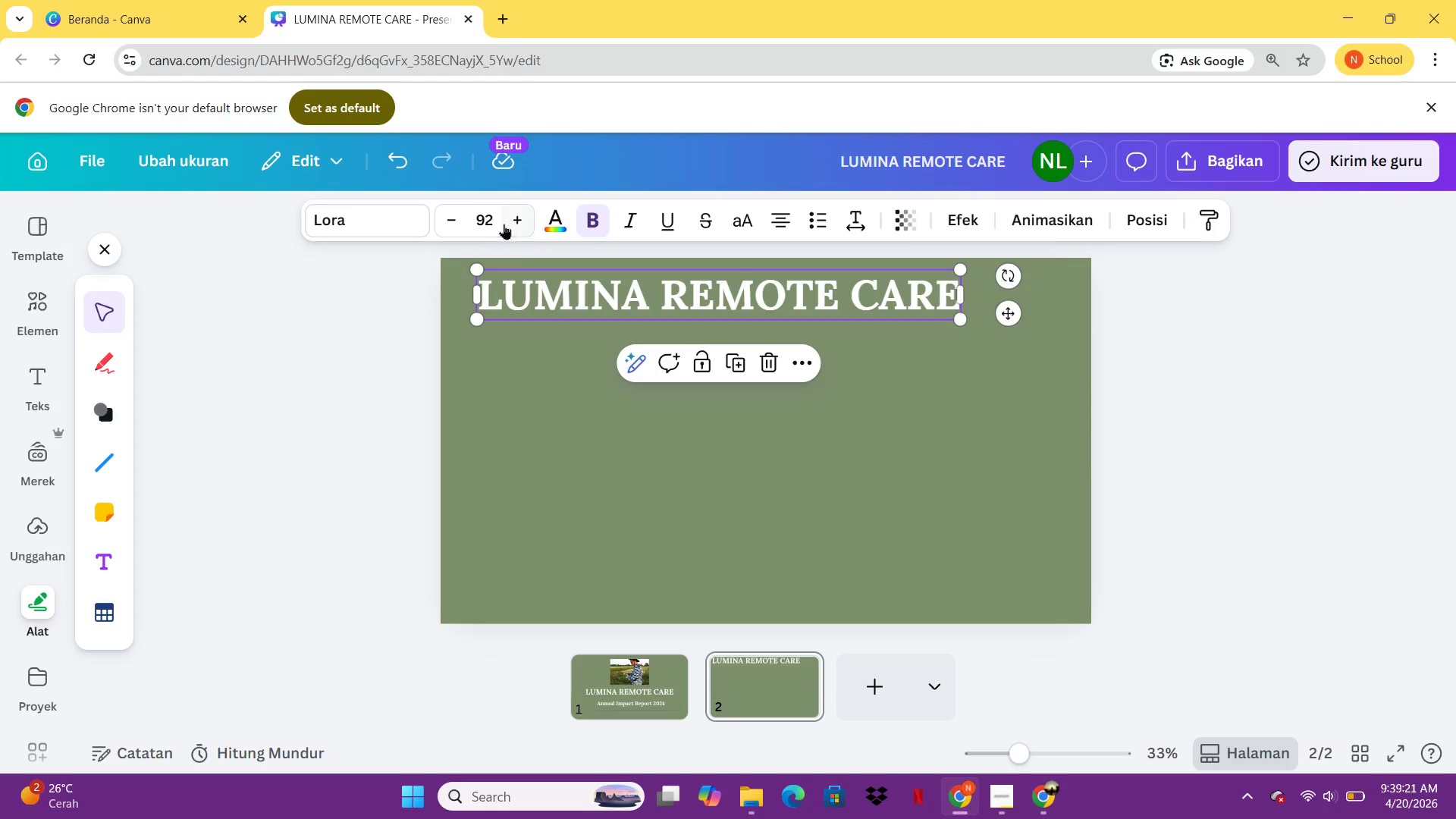 
left_click([497, 221])
 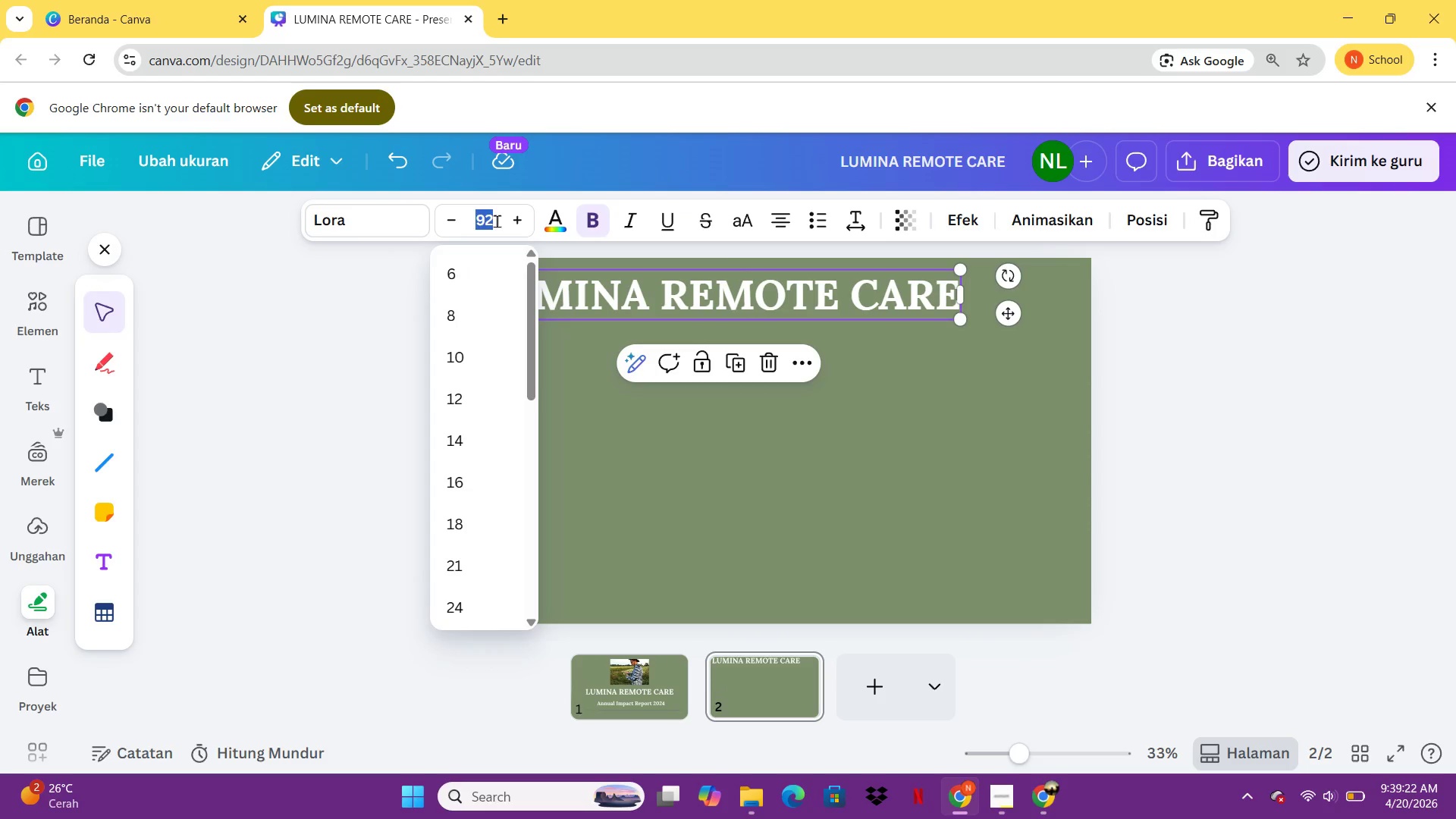 
type(47)
 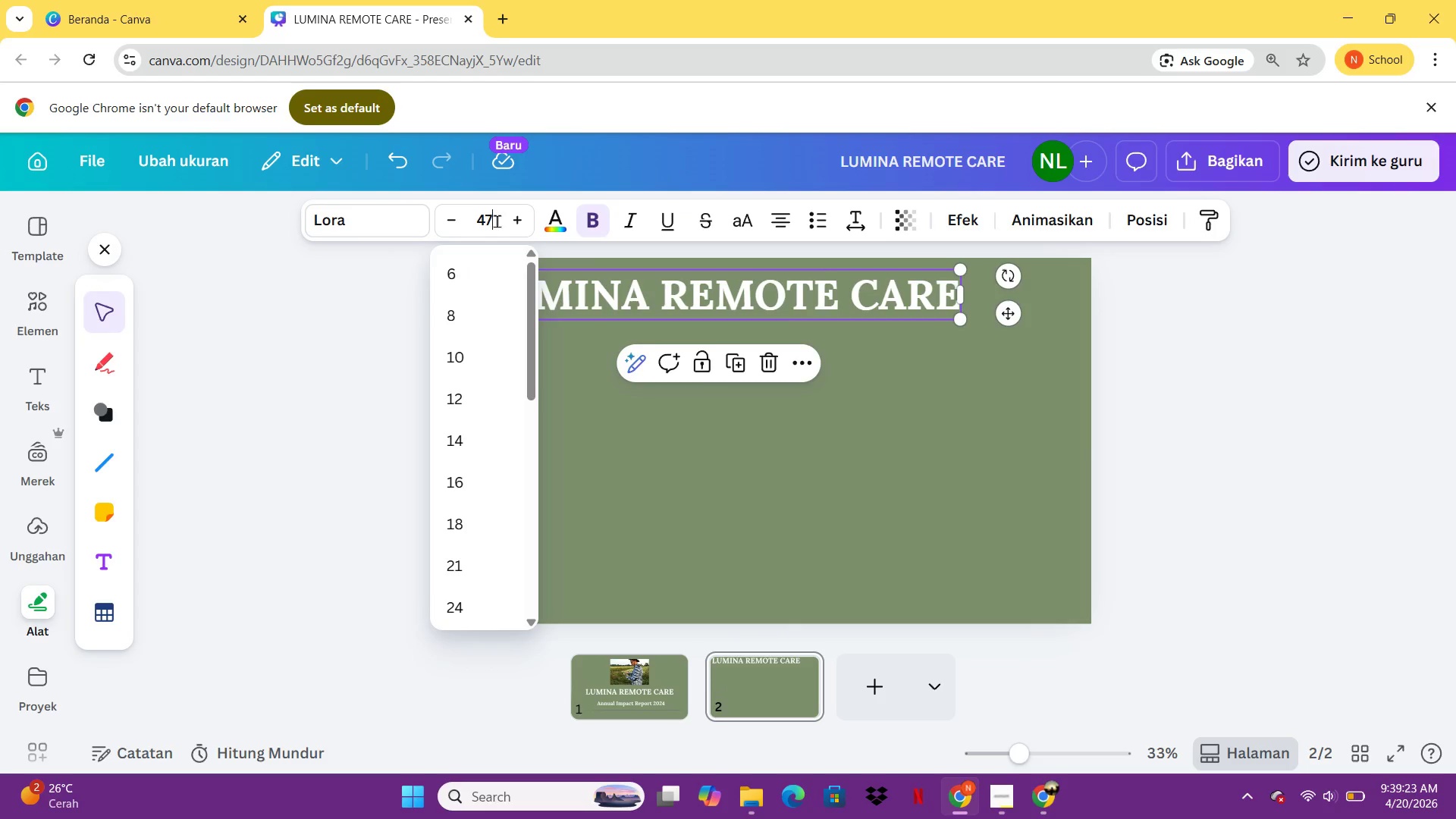 
key(Enter)
 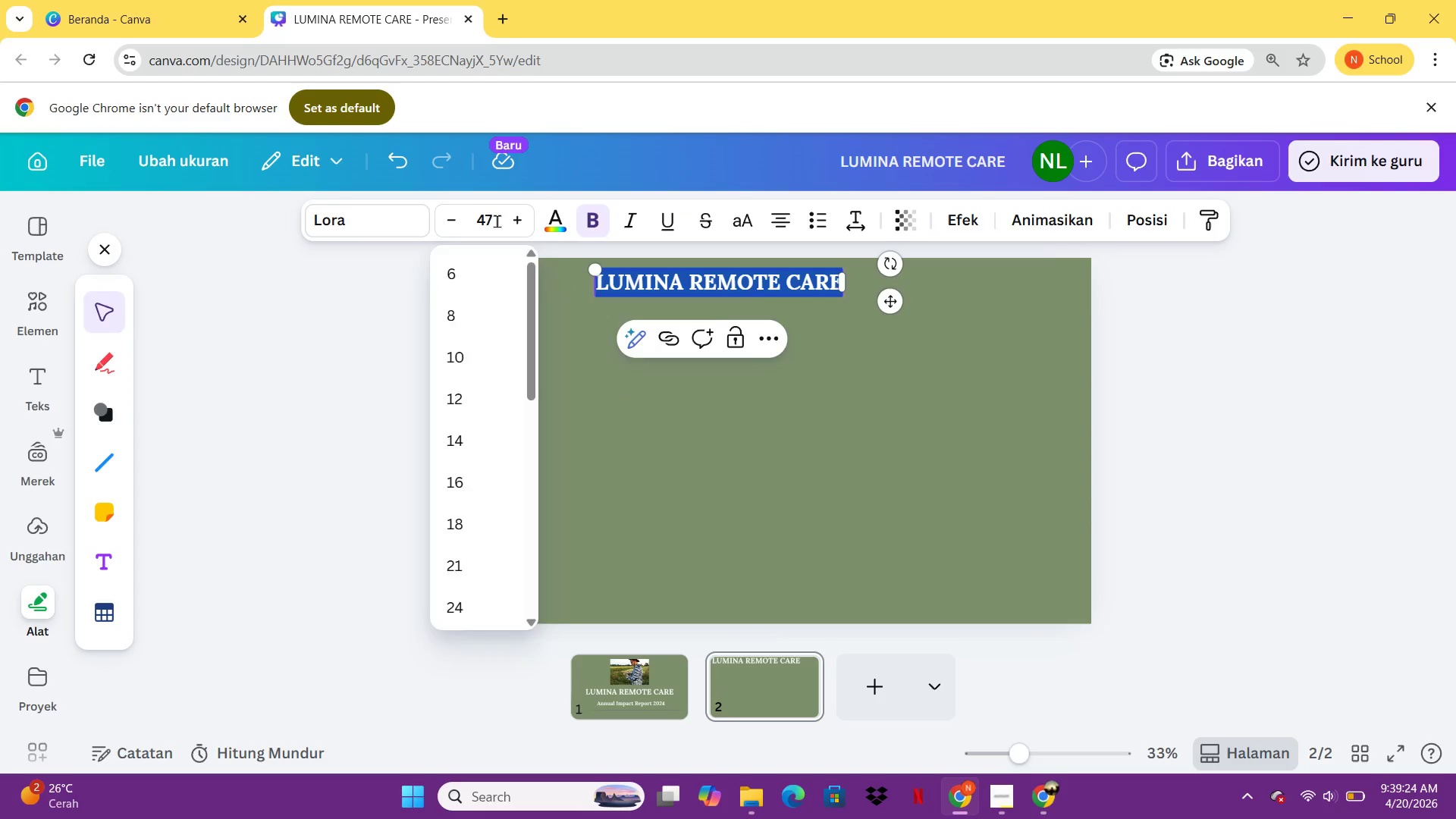 
key(Enter)
 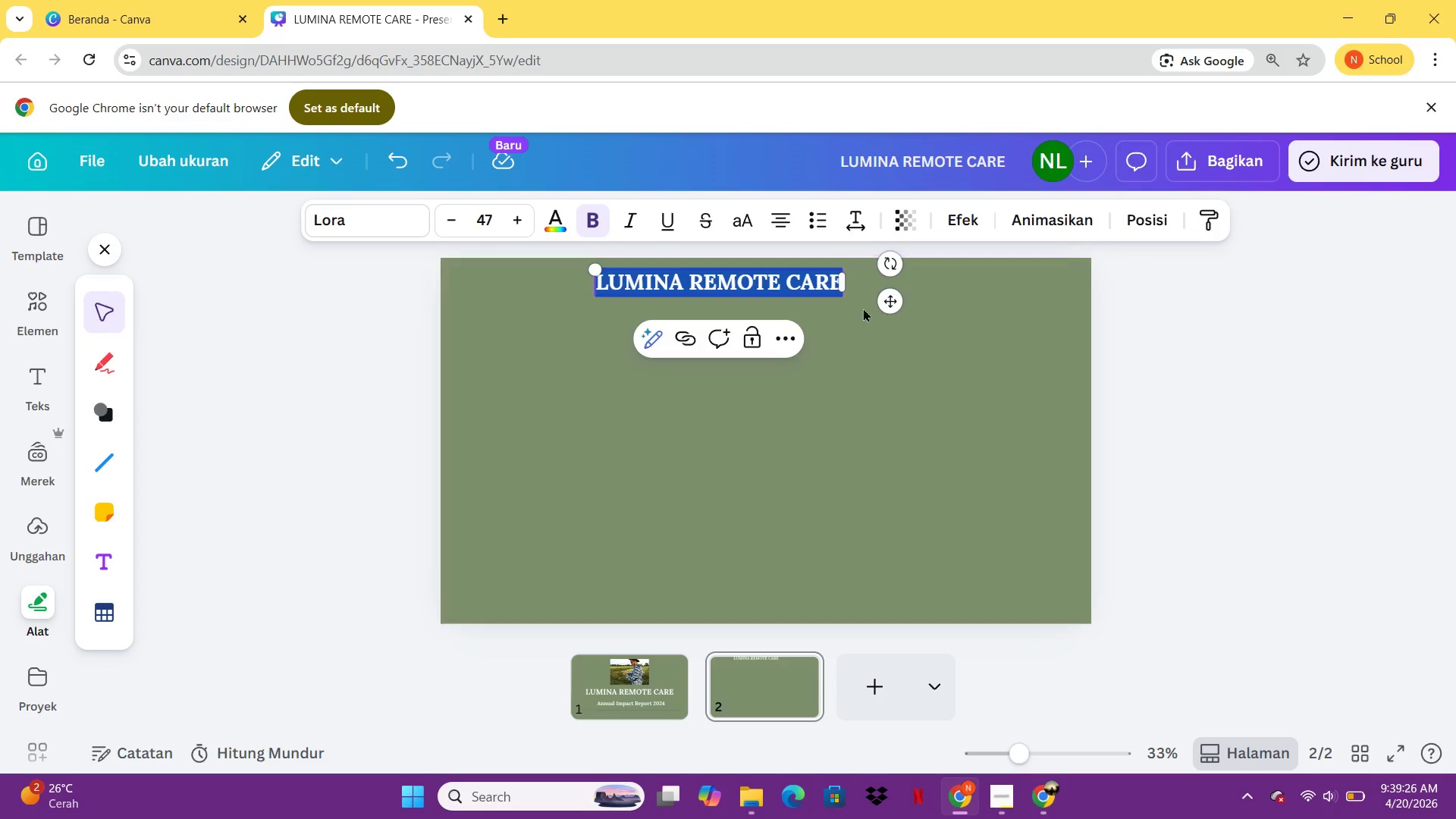 
left_click_drag(start_coordinate=[896, 298], to_coordinate=[779, 305])
 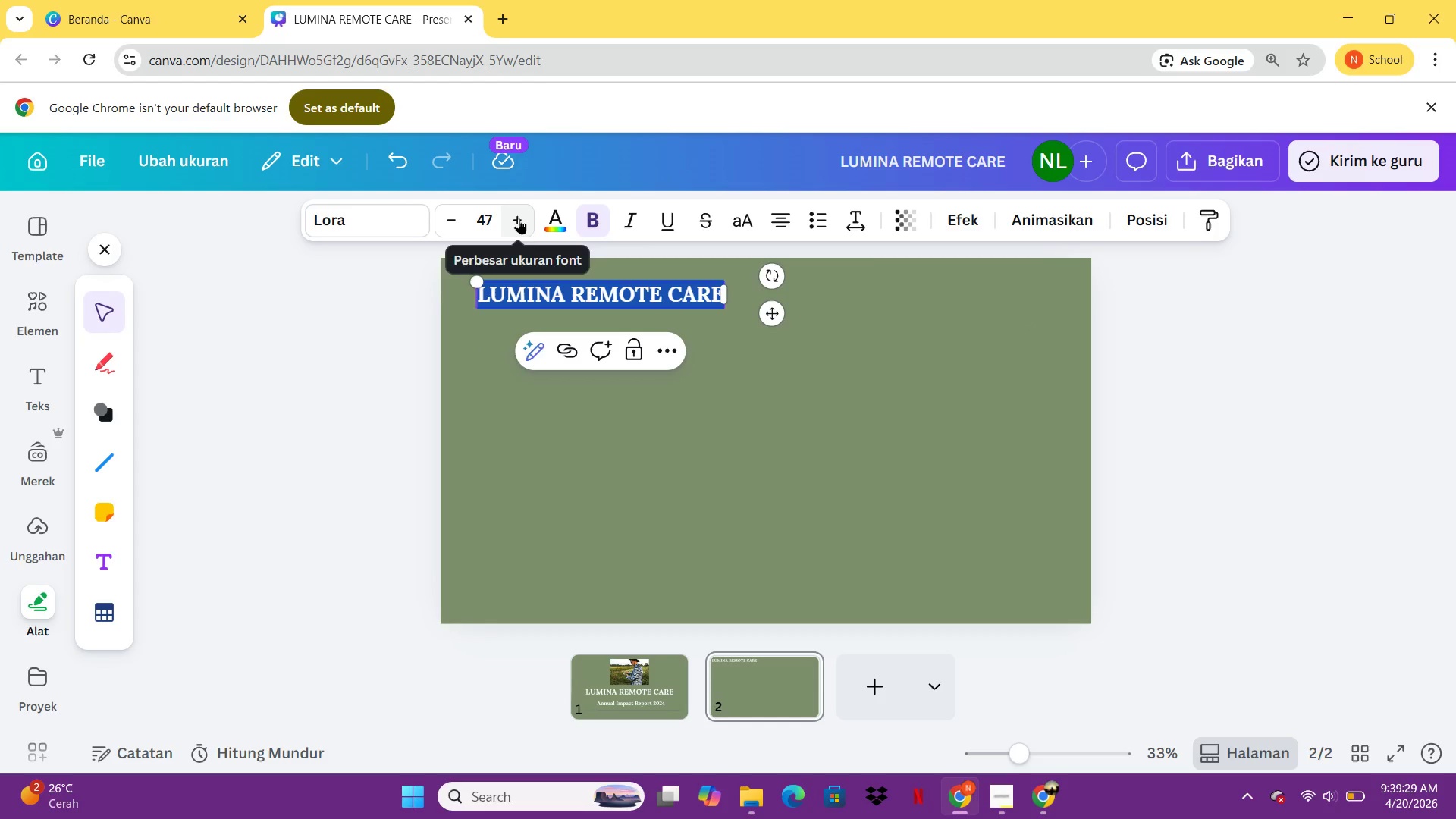 
double_click([519, 218])
 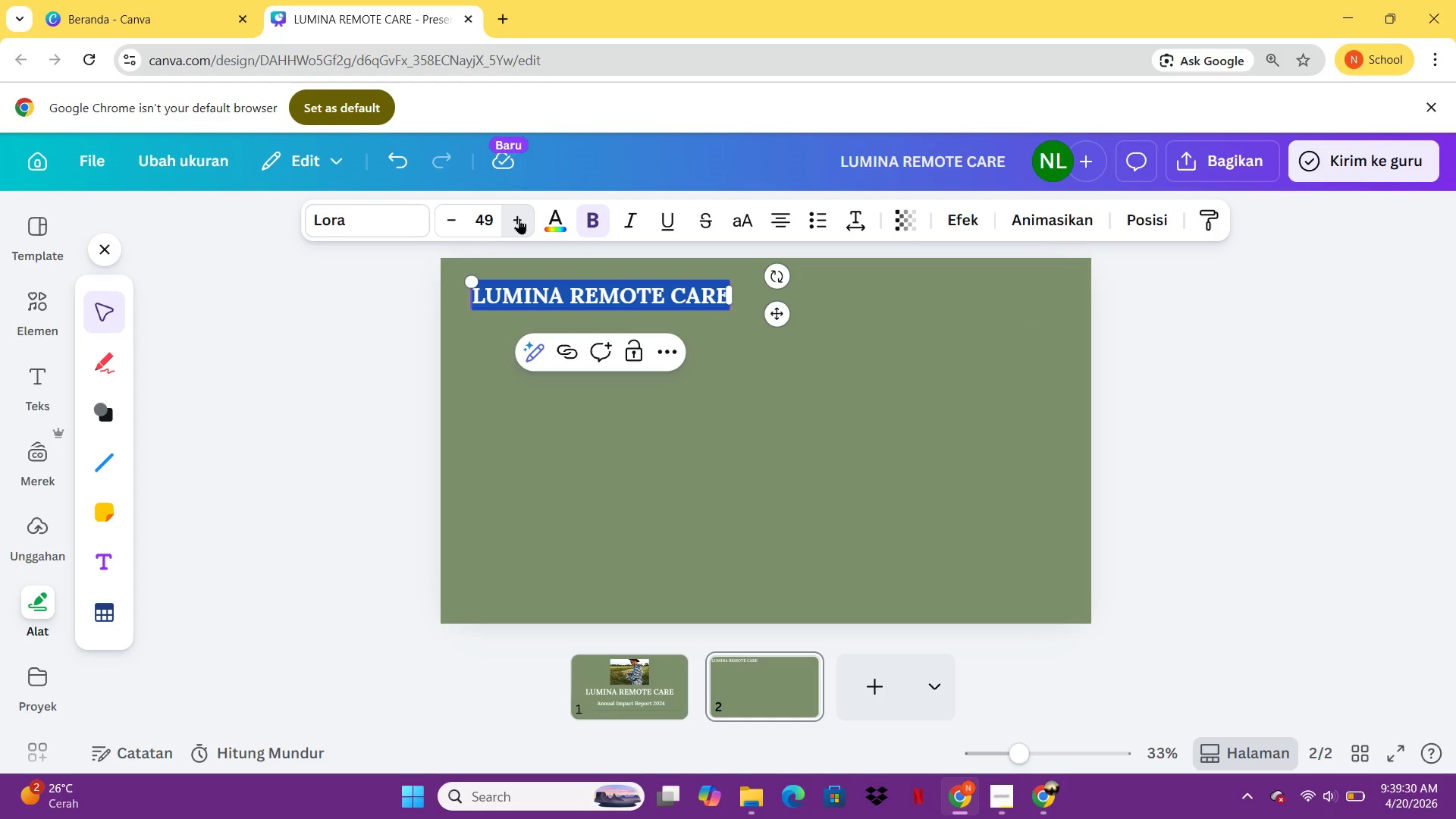 
triple_click([519, 218])
 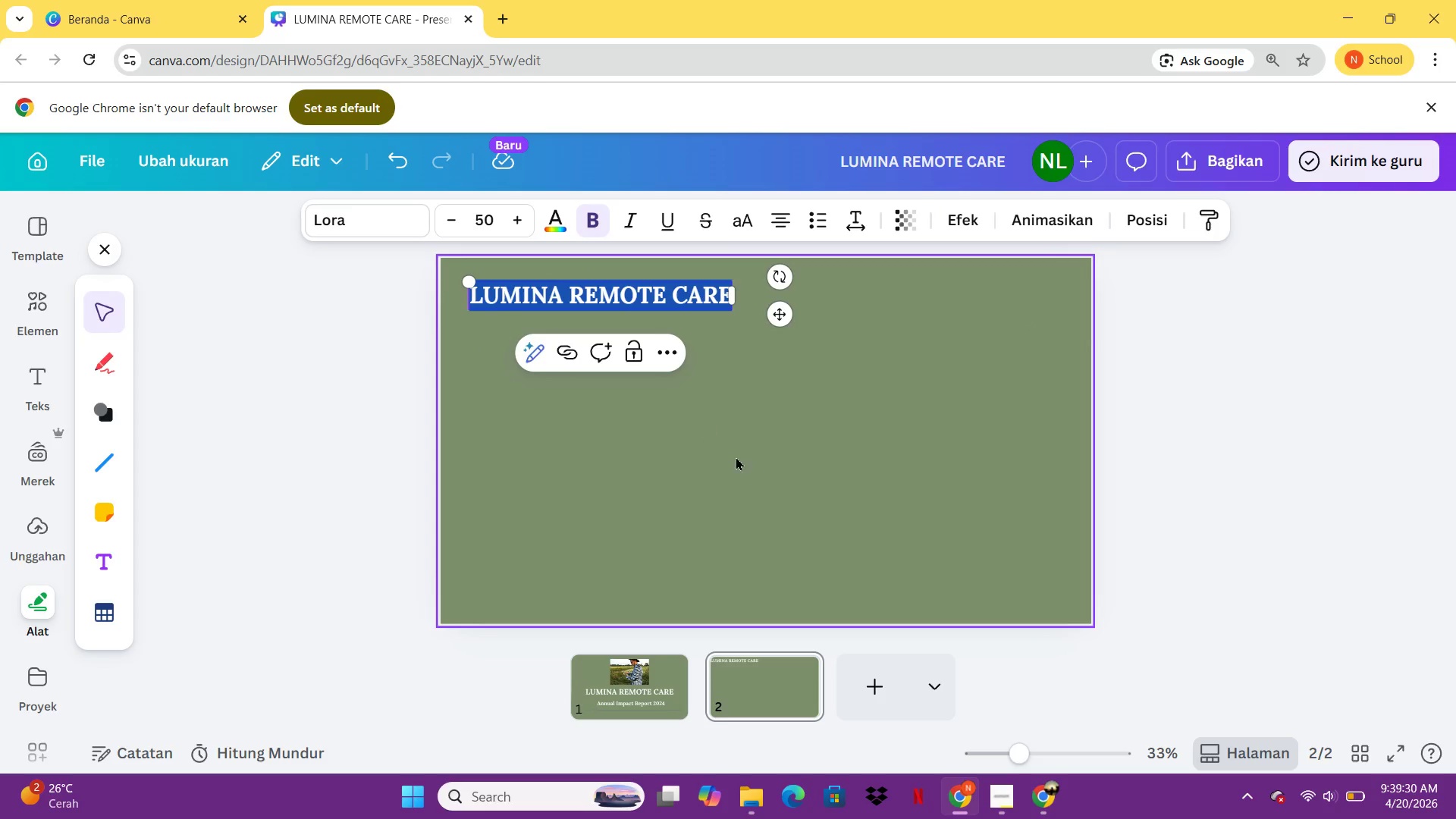 
left_click([741, 465])
 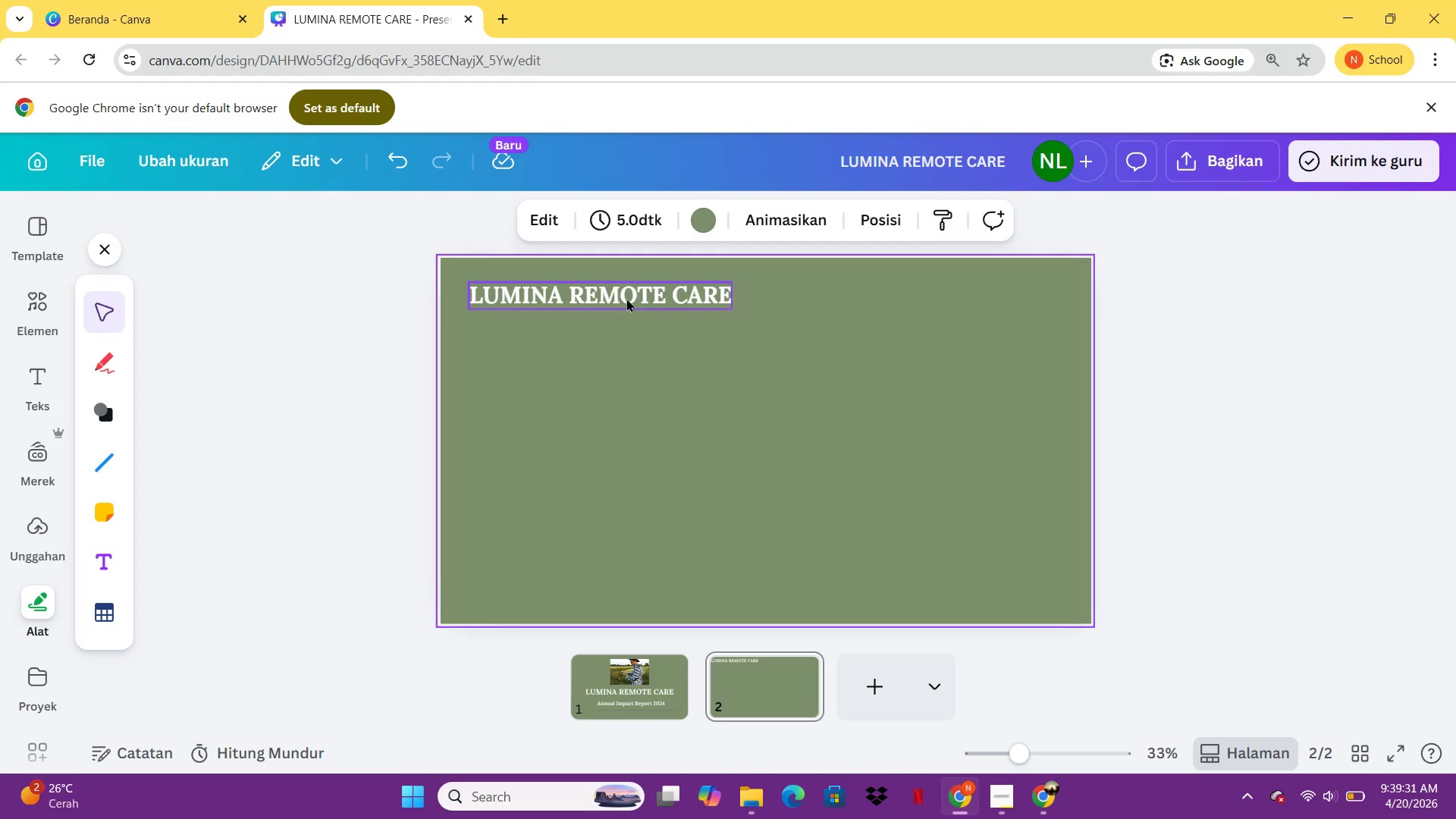 
left_click_drag(start_coordinate=[626, 296], to_coordinate=[644, 301])
 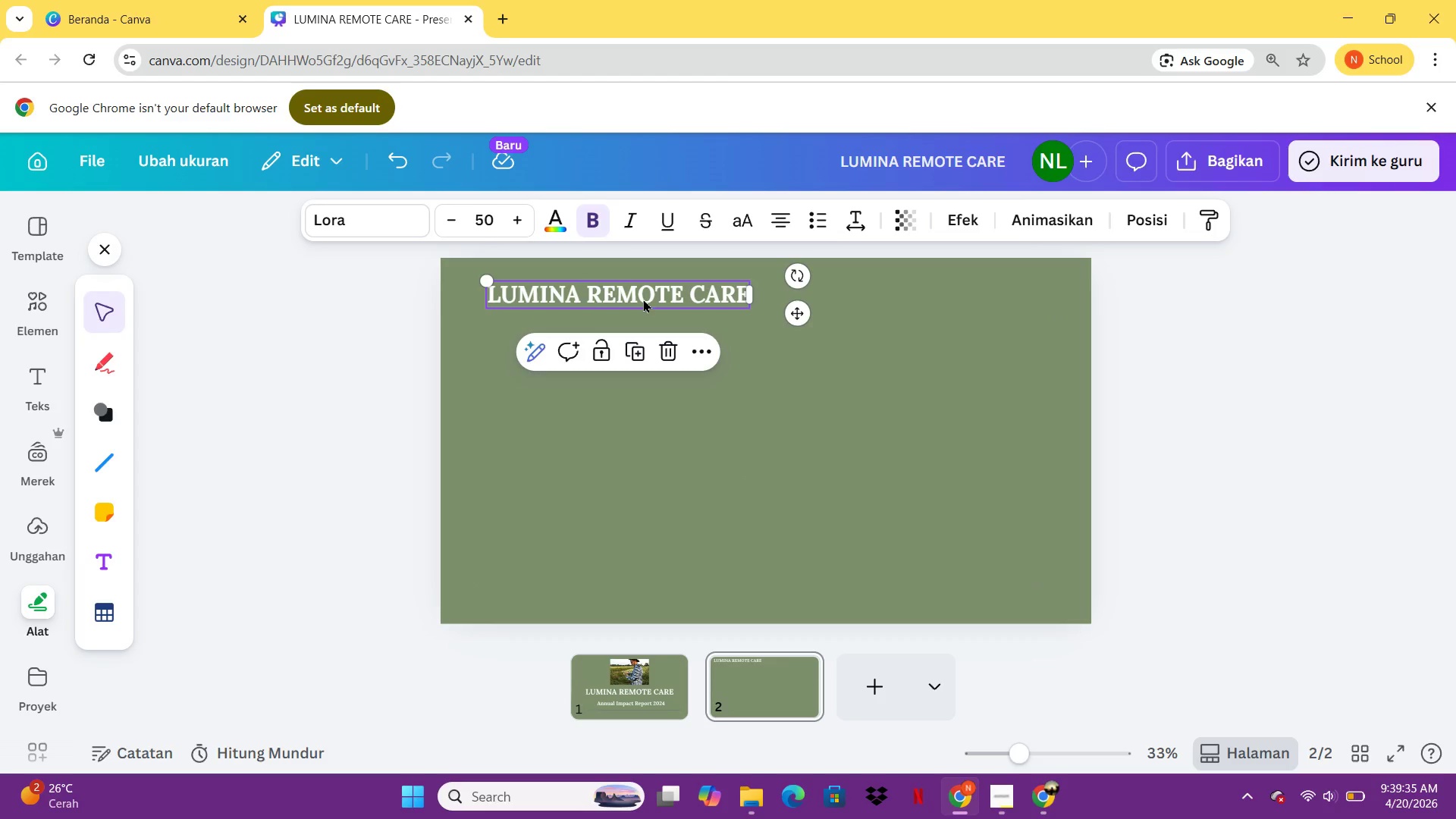 
double_click([643, 299])
 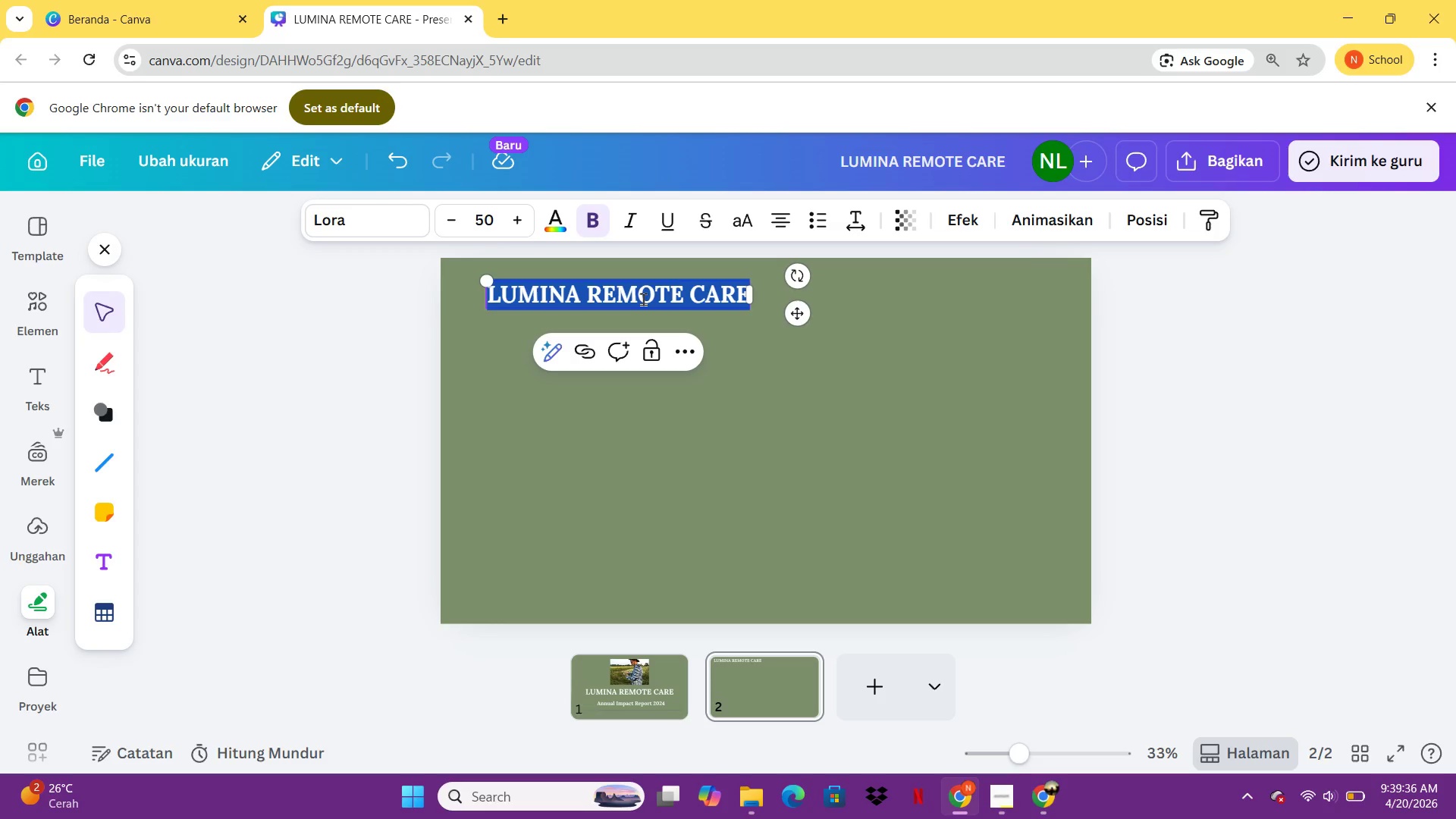 
type(Year I)
key(Backspace)
type(in review)
key(Backspace)
key(Backspace)
key(Backspace)
key(Backspace)
key(Backspace)
key(Backspace)
type(Review)
 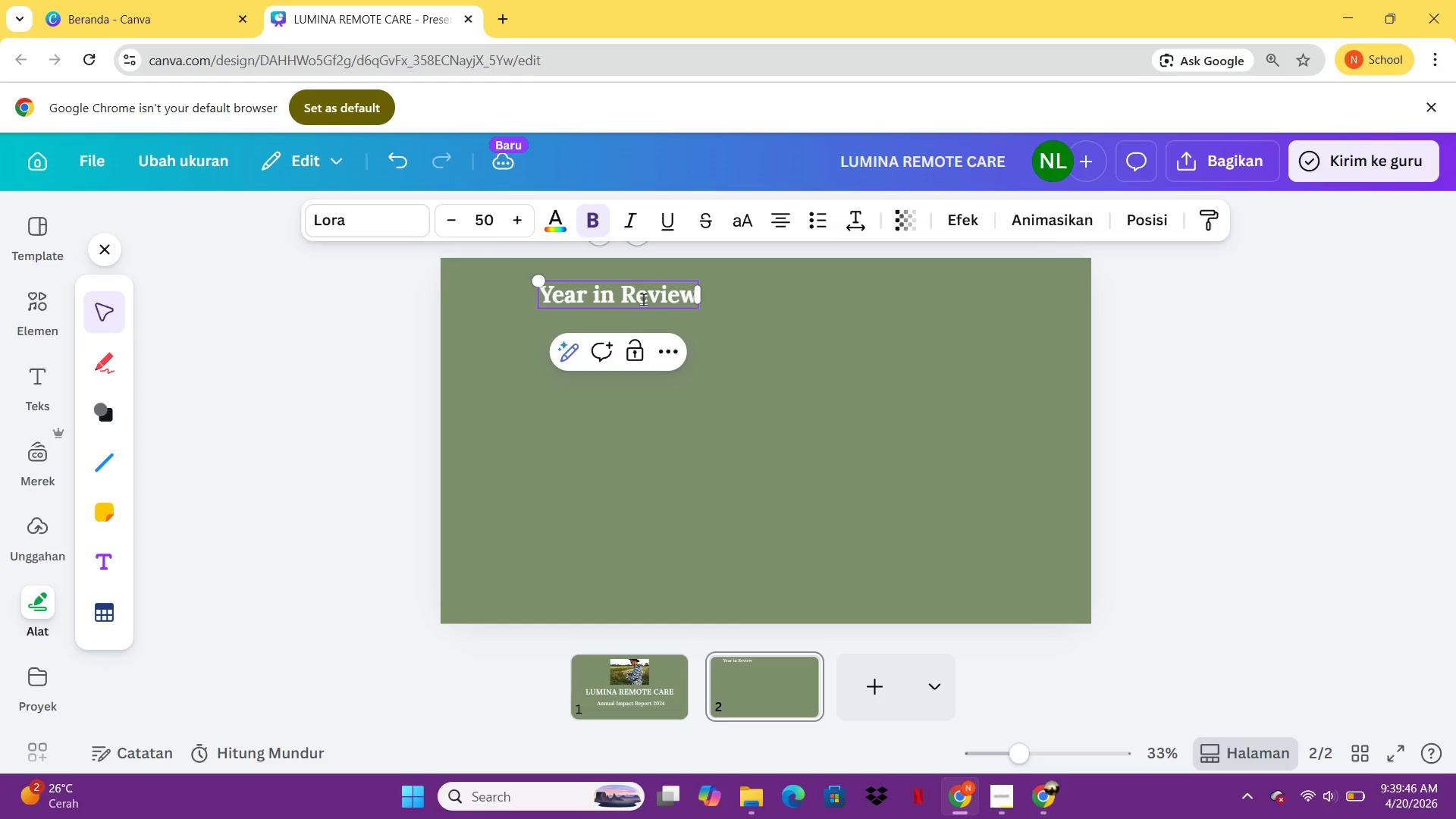 
left_click([820, 402])
 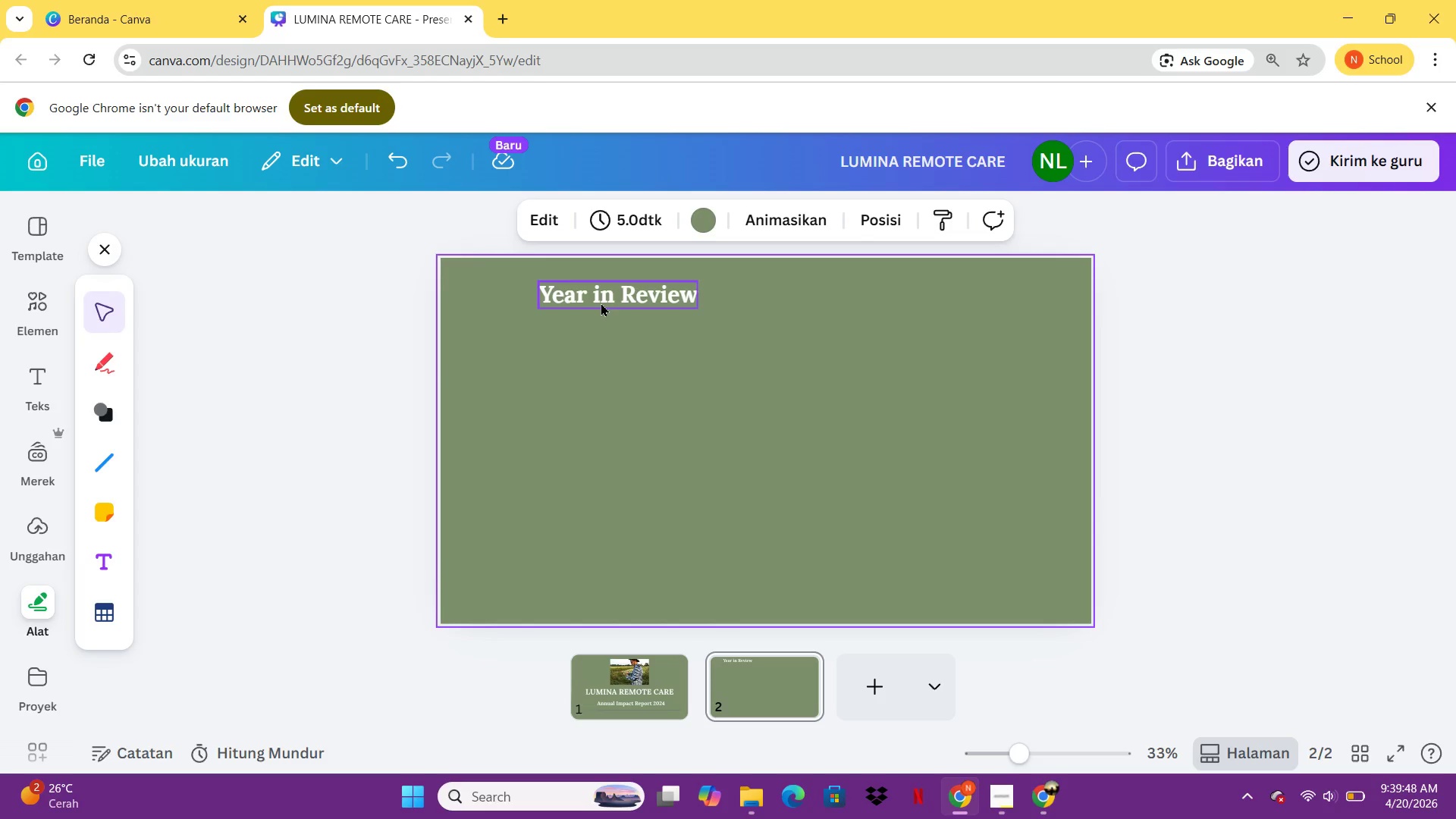 
left_click_drag(start_coordinate=[600, 303], to_coordinate=[551, 302])
 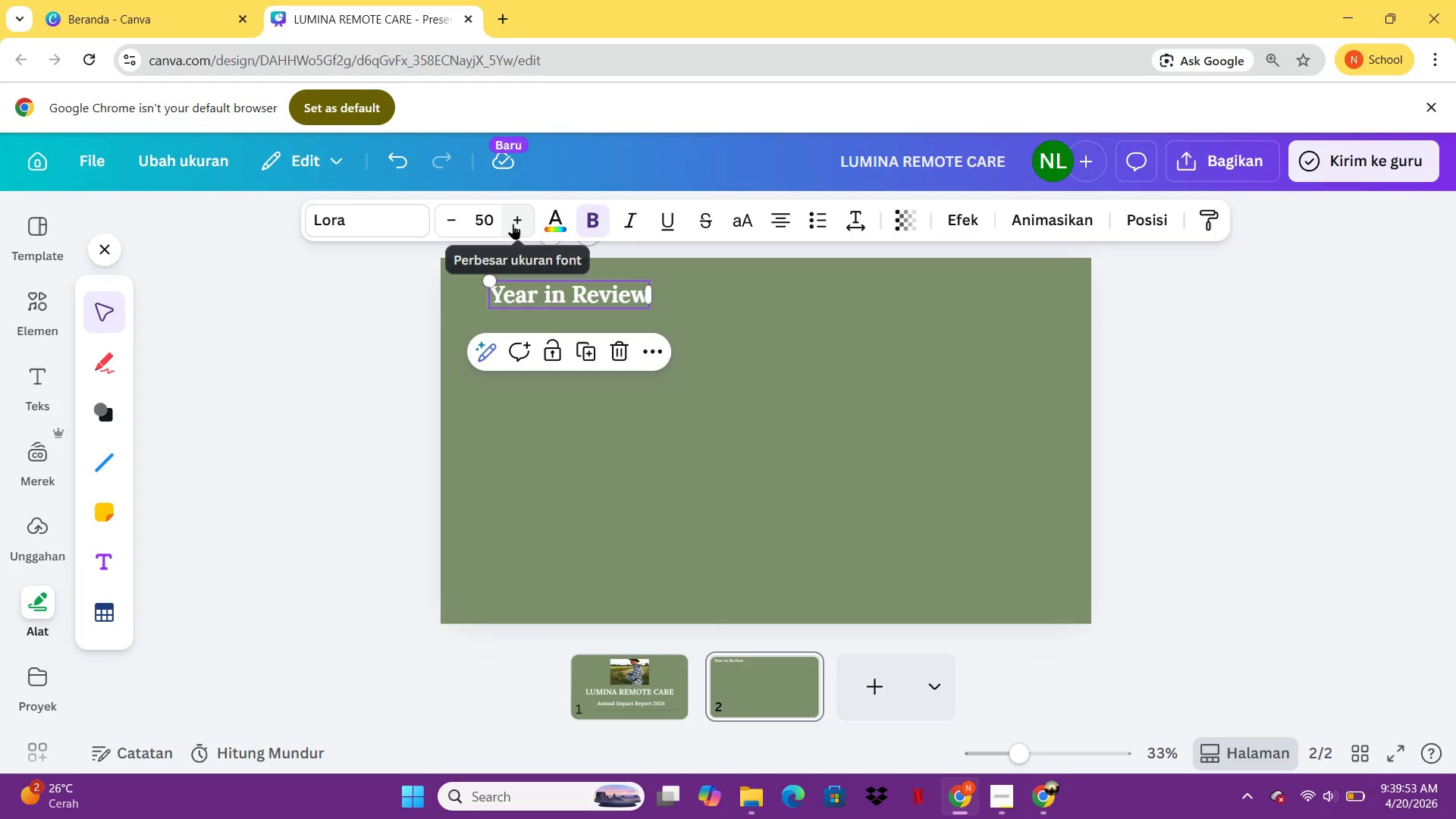 
double_click([513, 224])
 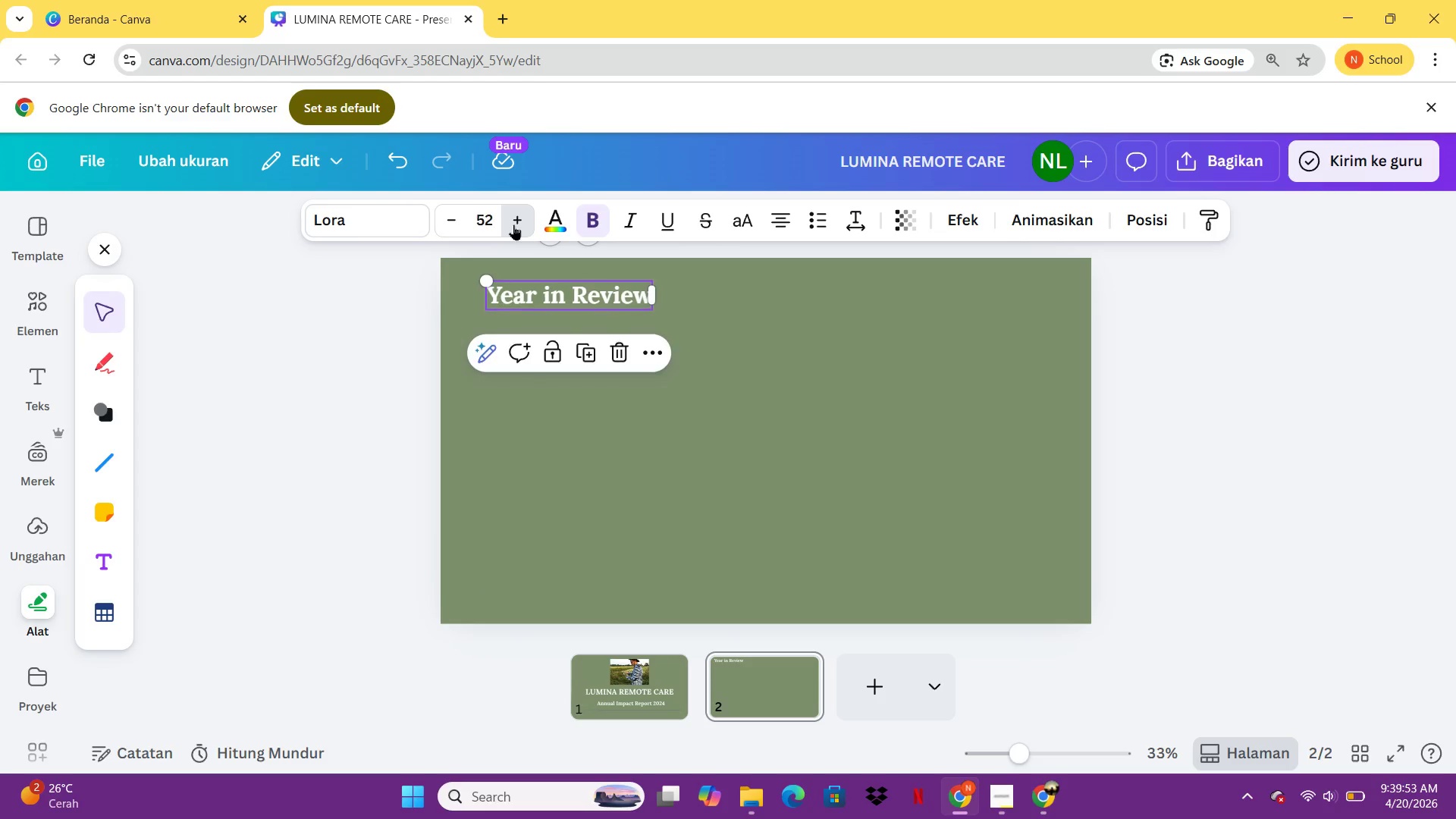 
triple_click([513, 224])
 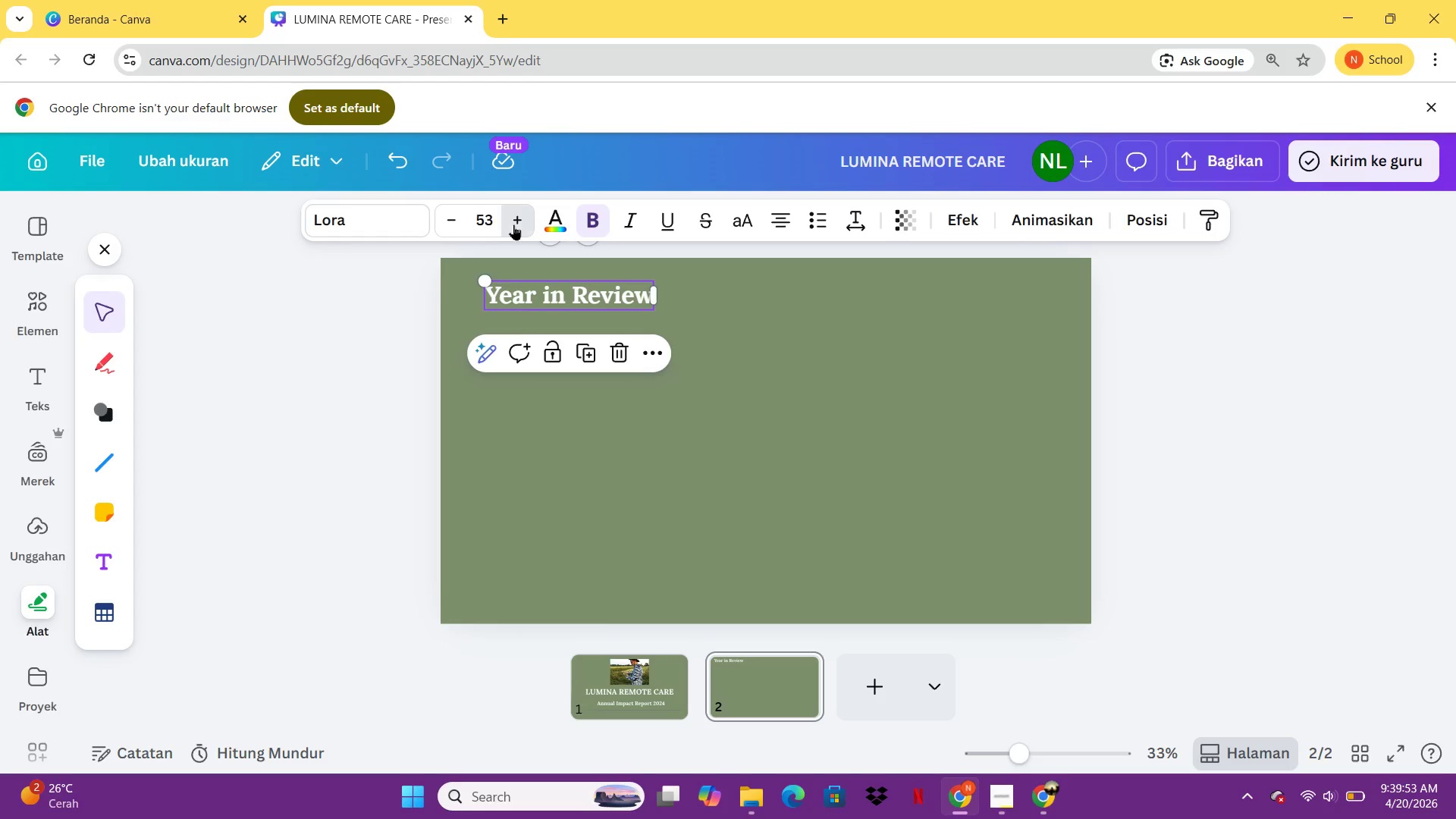 
triple_click([513, 224])
 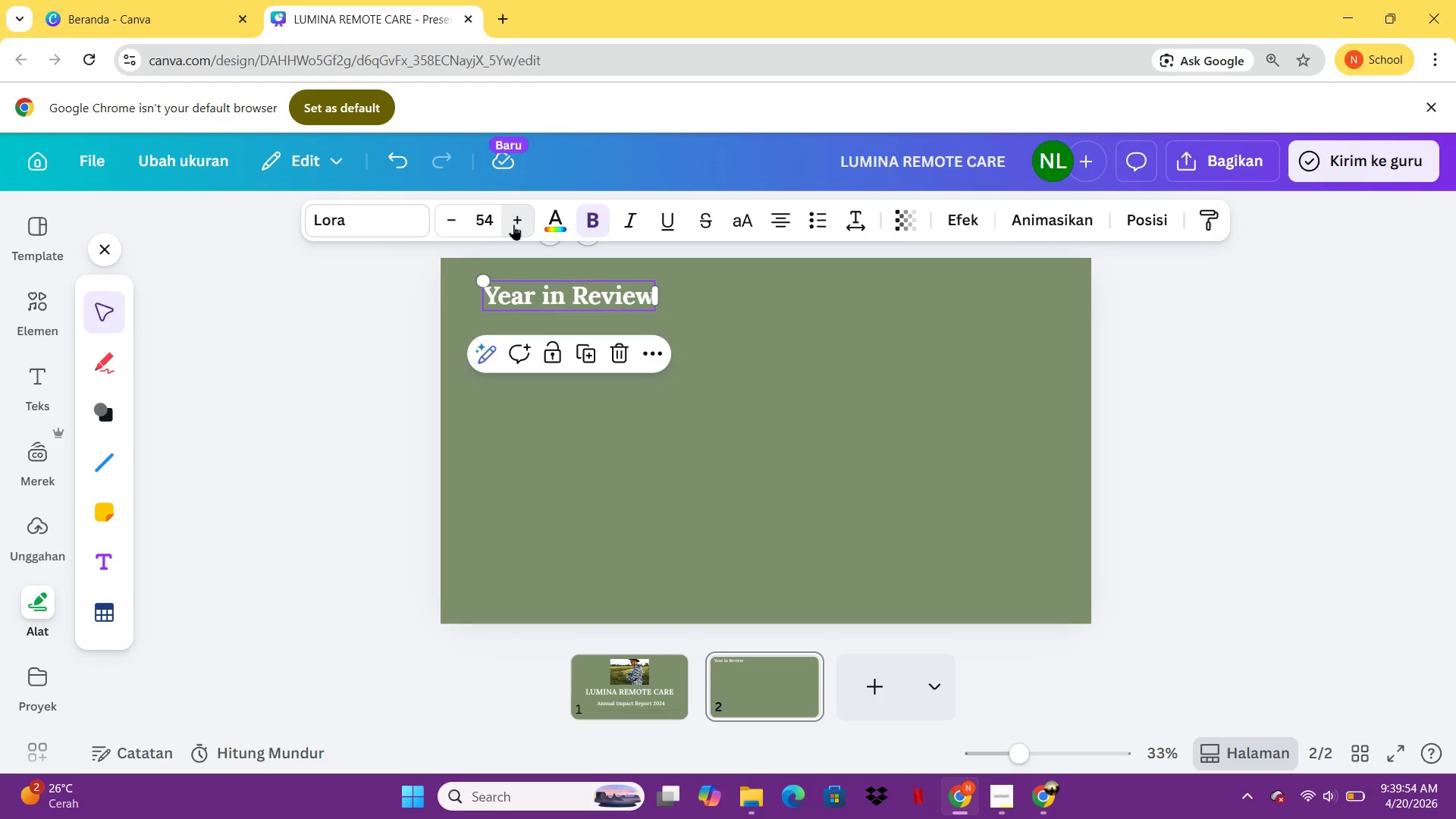 
triple_click([513, 224])
 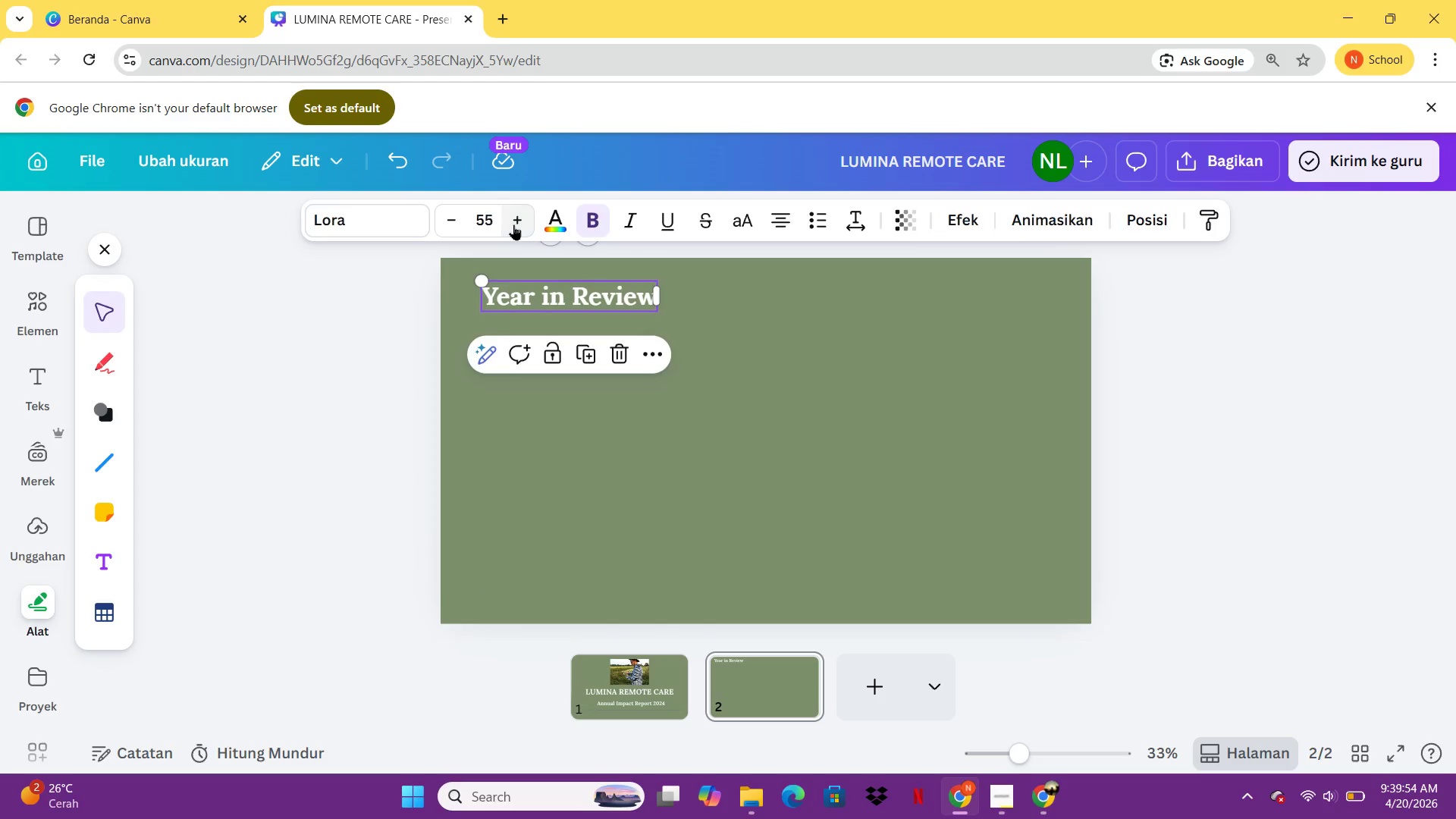 
triple_click([513, 224])
 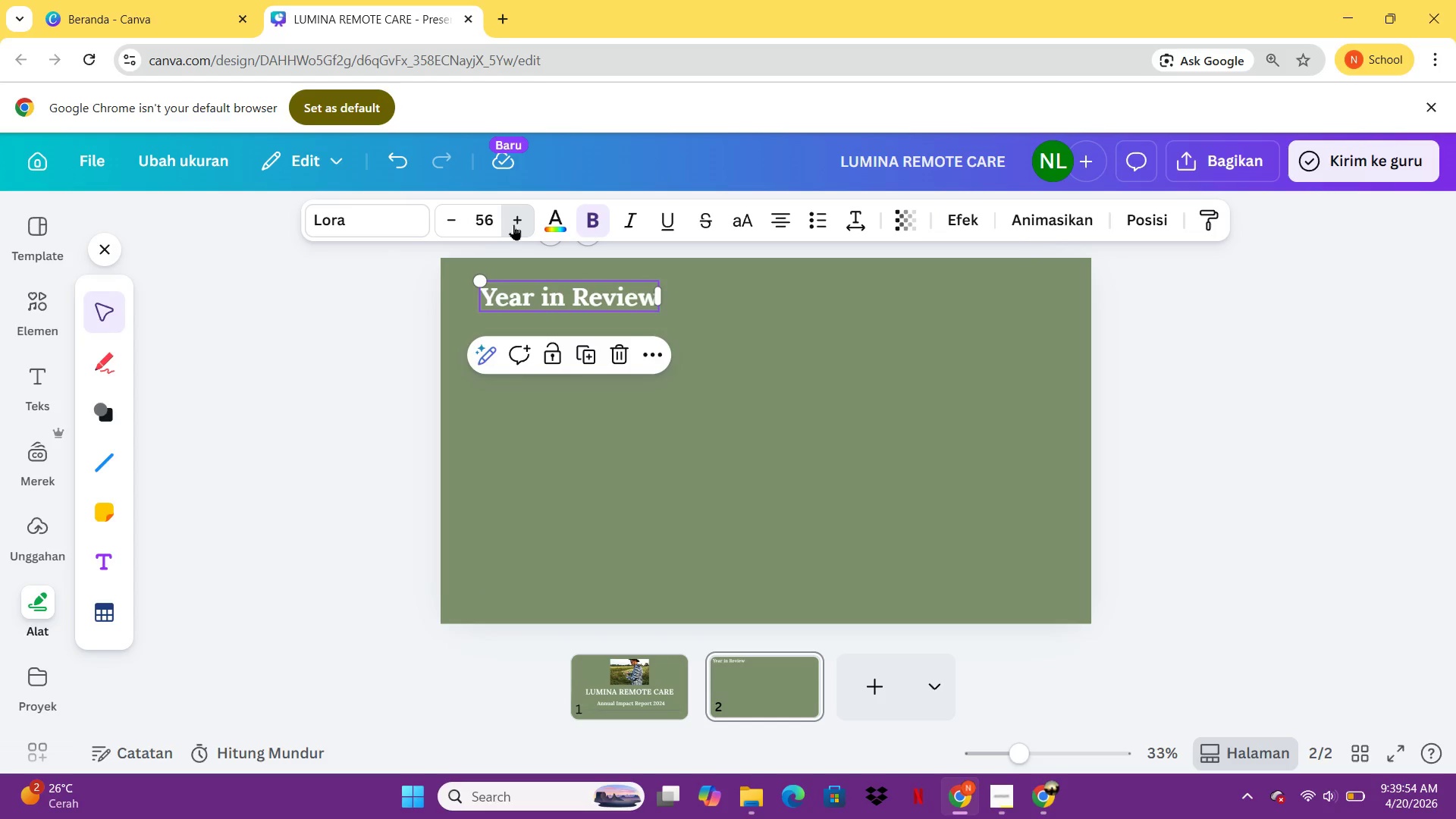 
triple_click([513, 224])
 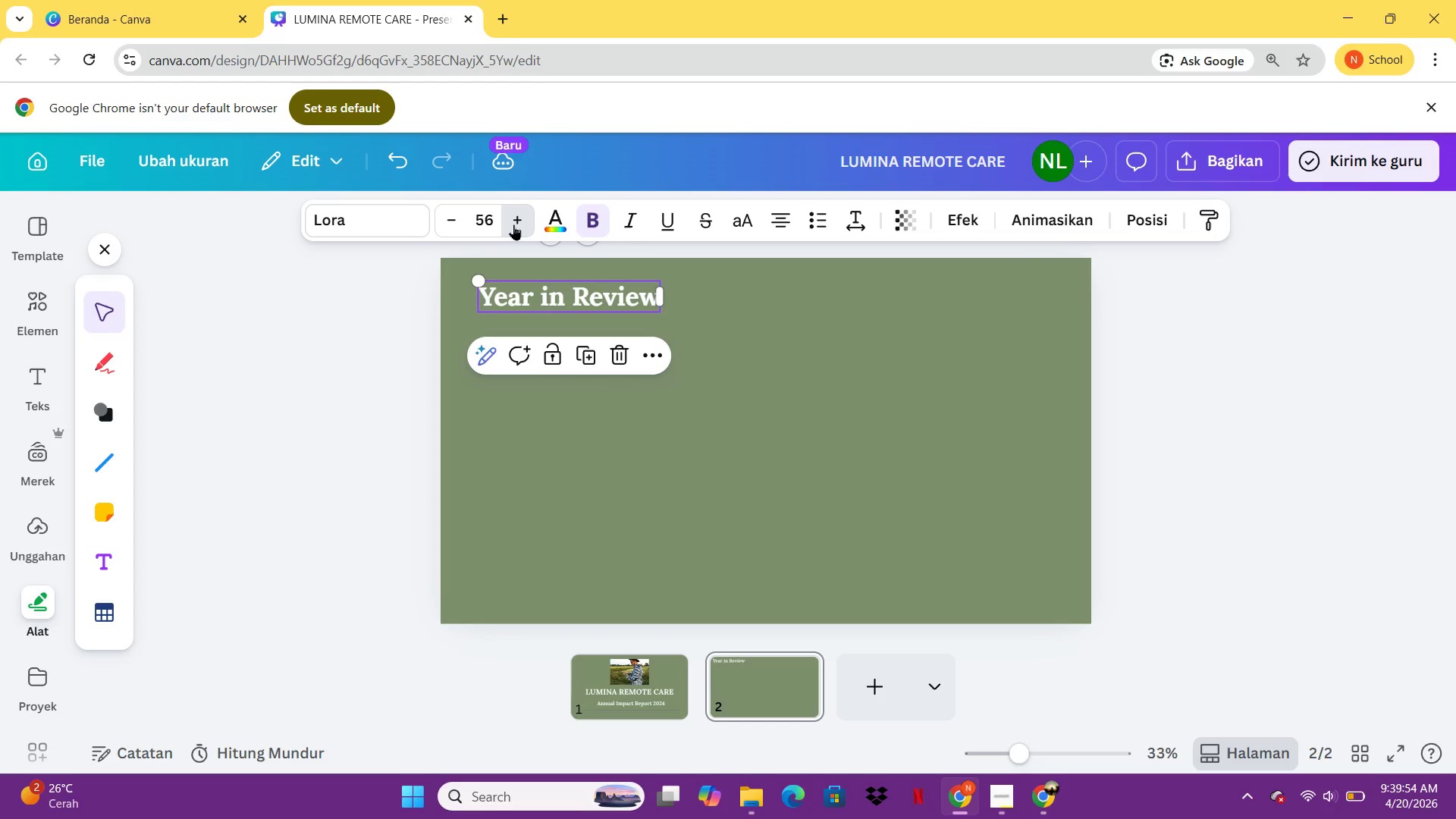 
triple_click([513, 224])
 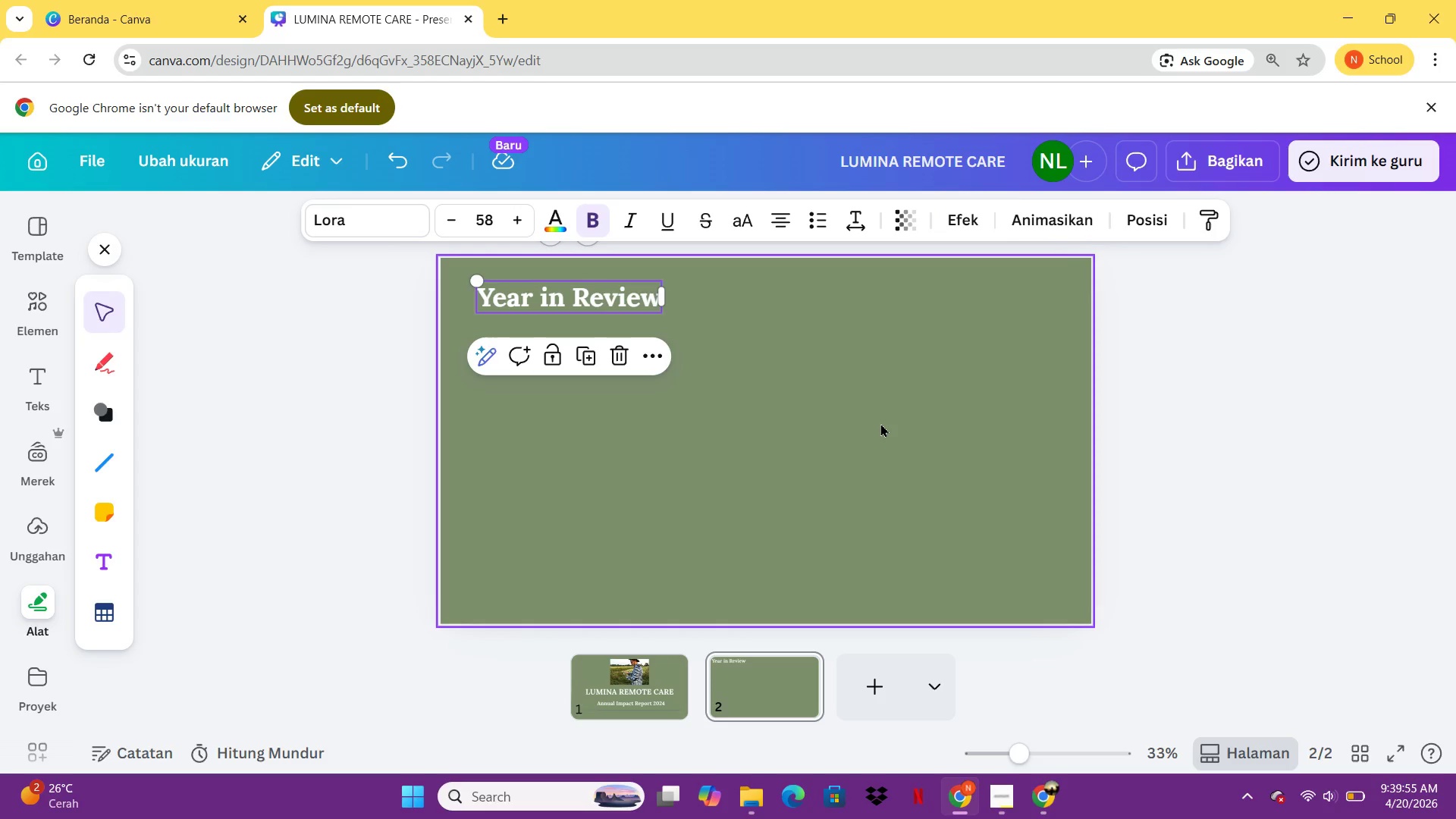 
left_click([881, 423])
 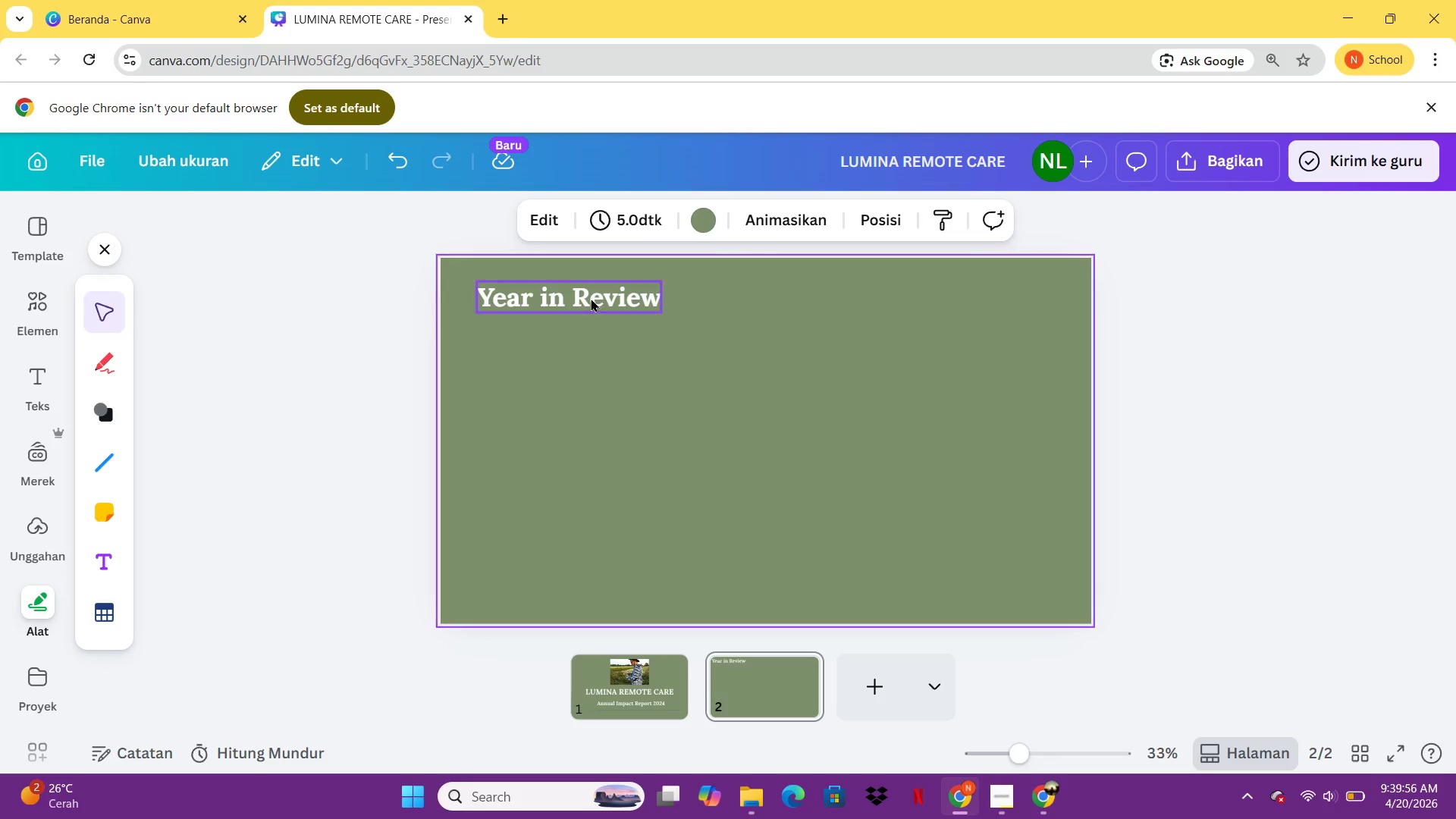 
left_click_drag(start_coordinate=[591, 297], to_coordinate=[598, 301])
 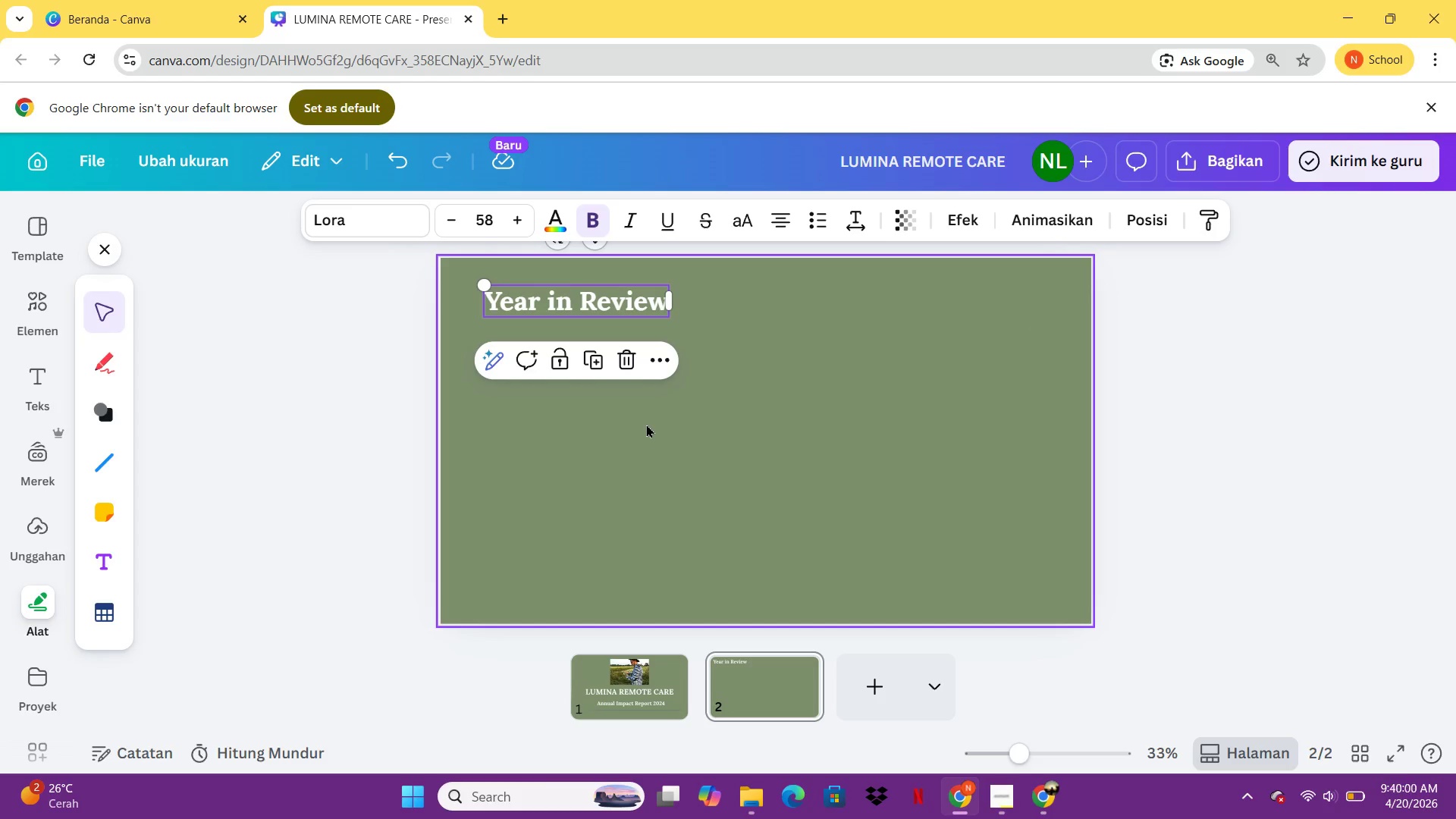 
left_click([646, 424])
 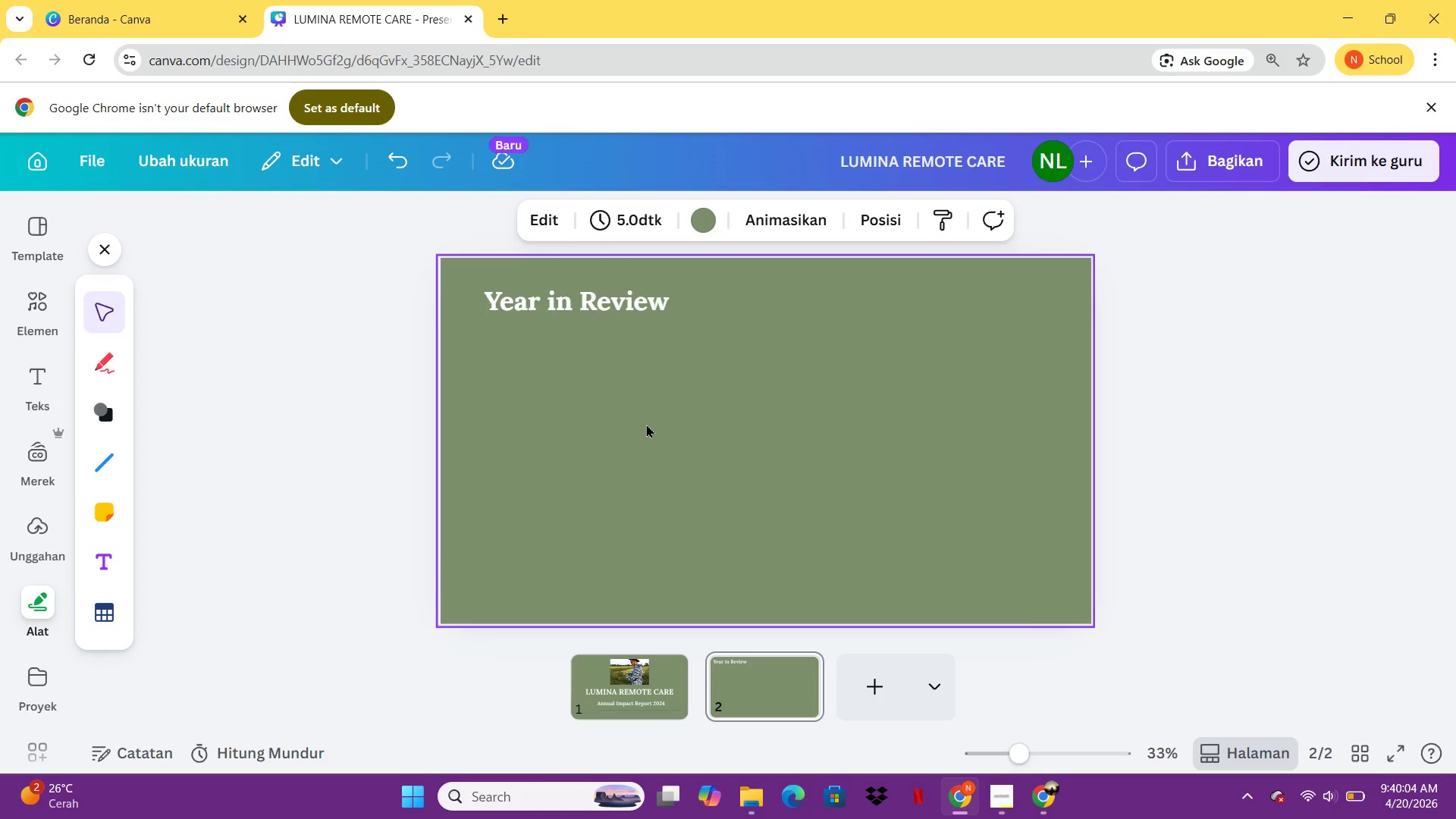 
wait(9.59)
 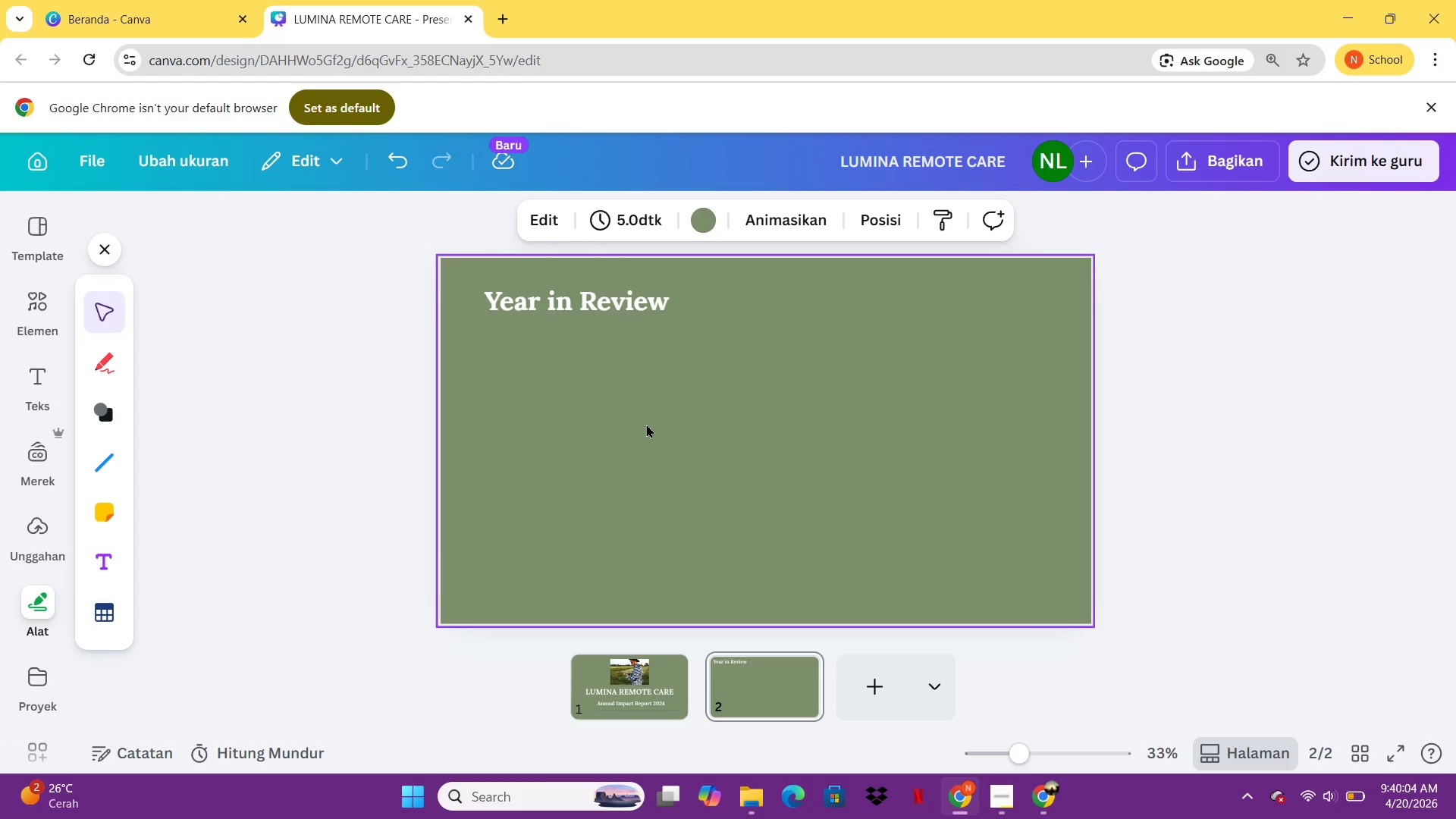 
left_click([106, 410])
 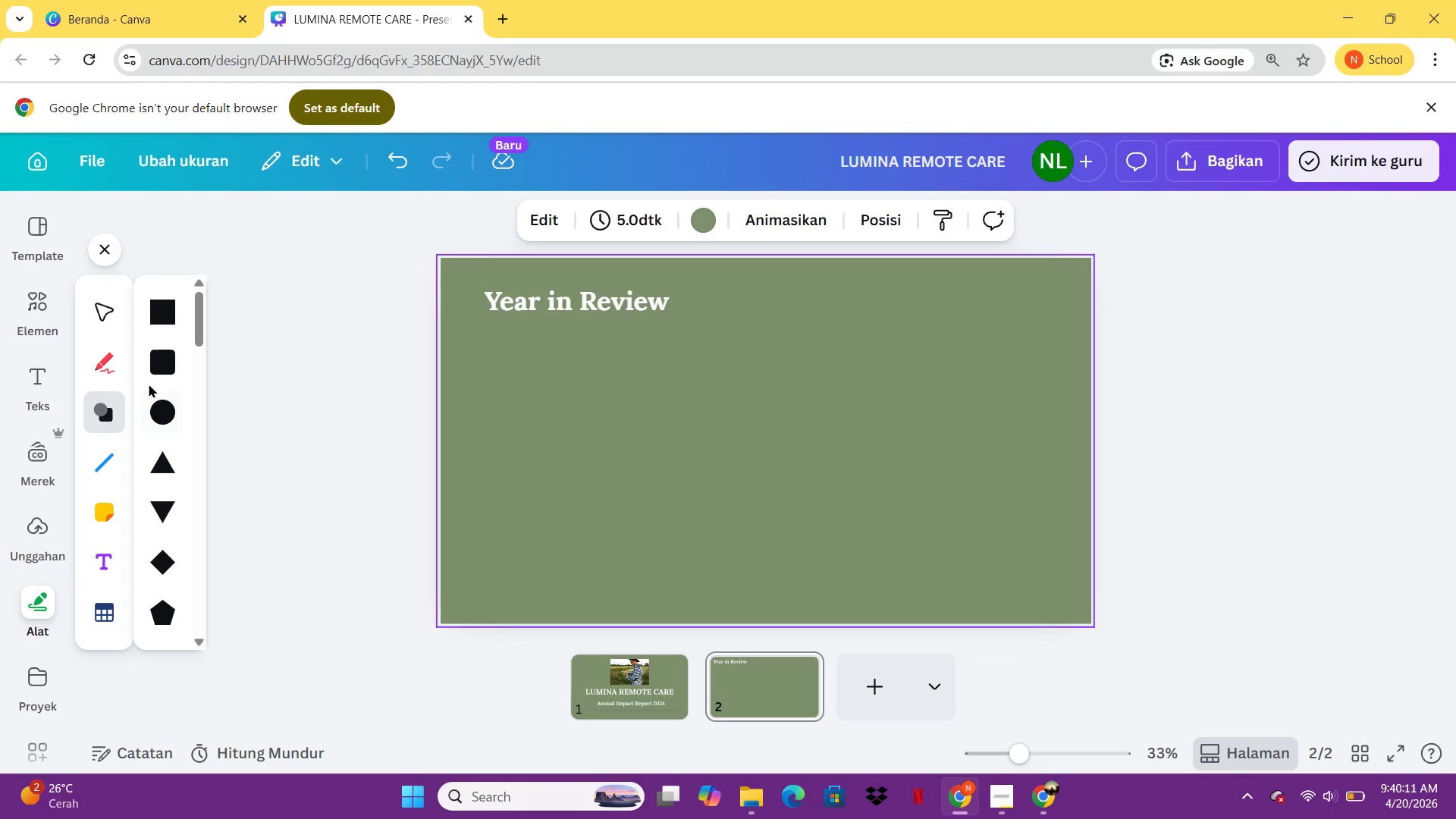 
left_click([167, 363])
 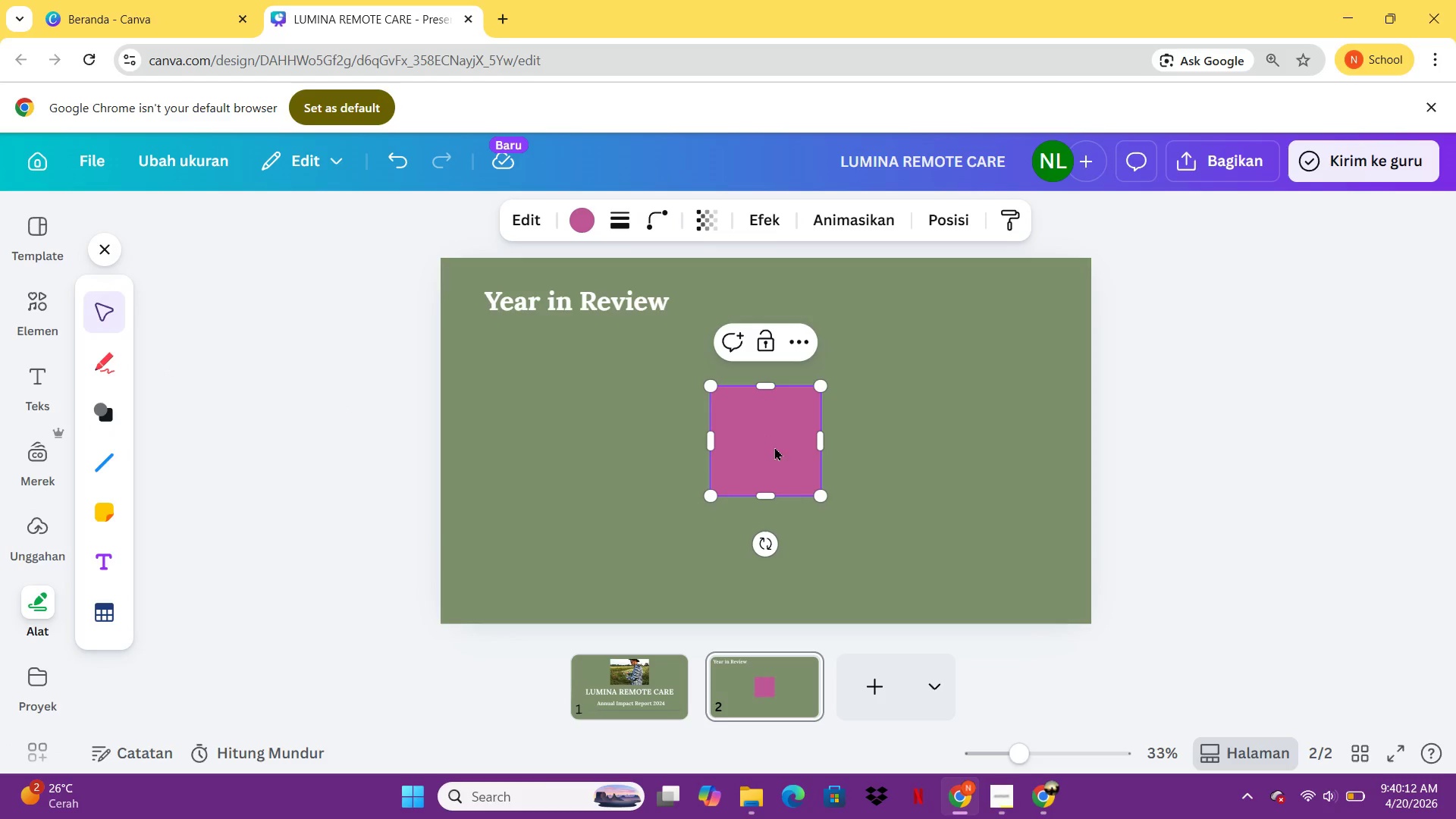 
left_click([883, 423])
 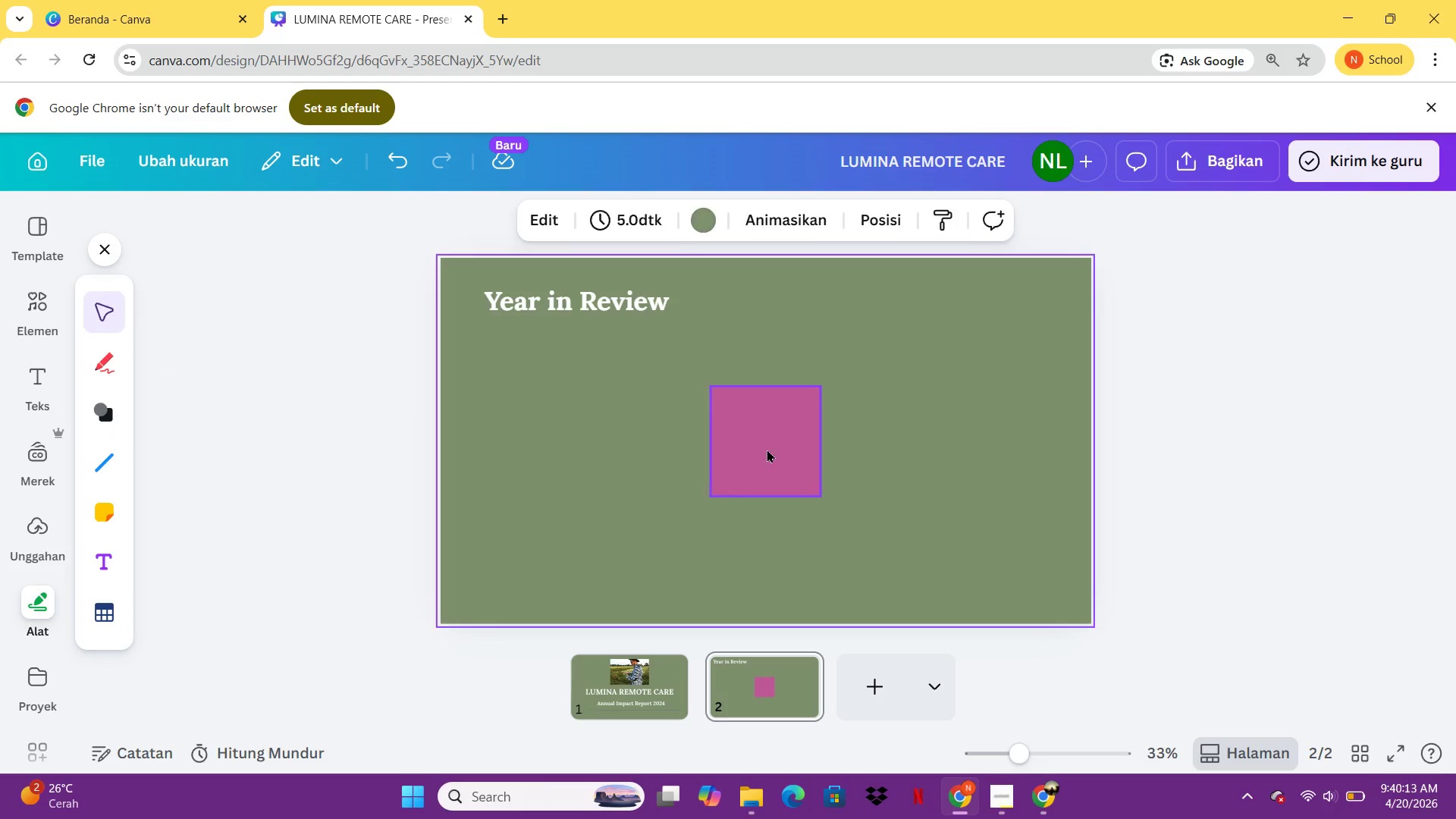 
left_click_drag(start_coordinate=[767, 449], to_coordinate=[552, 410])
 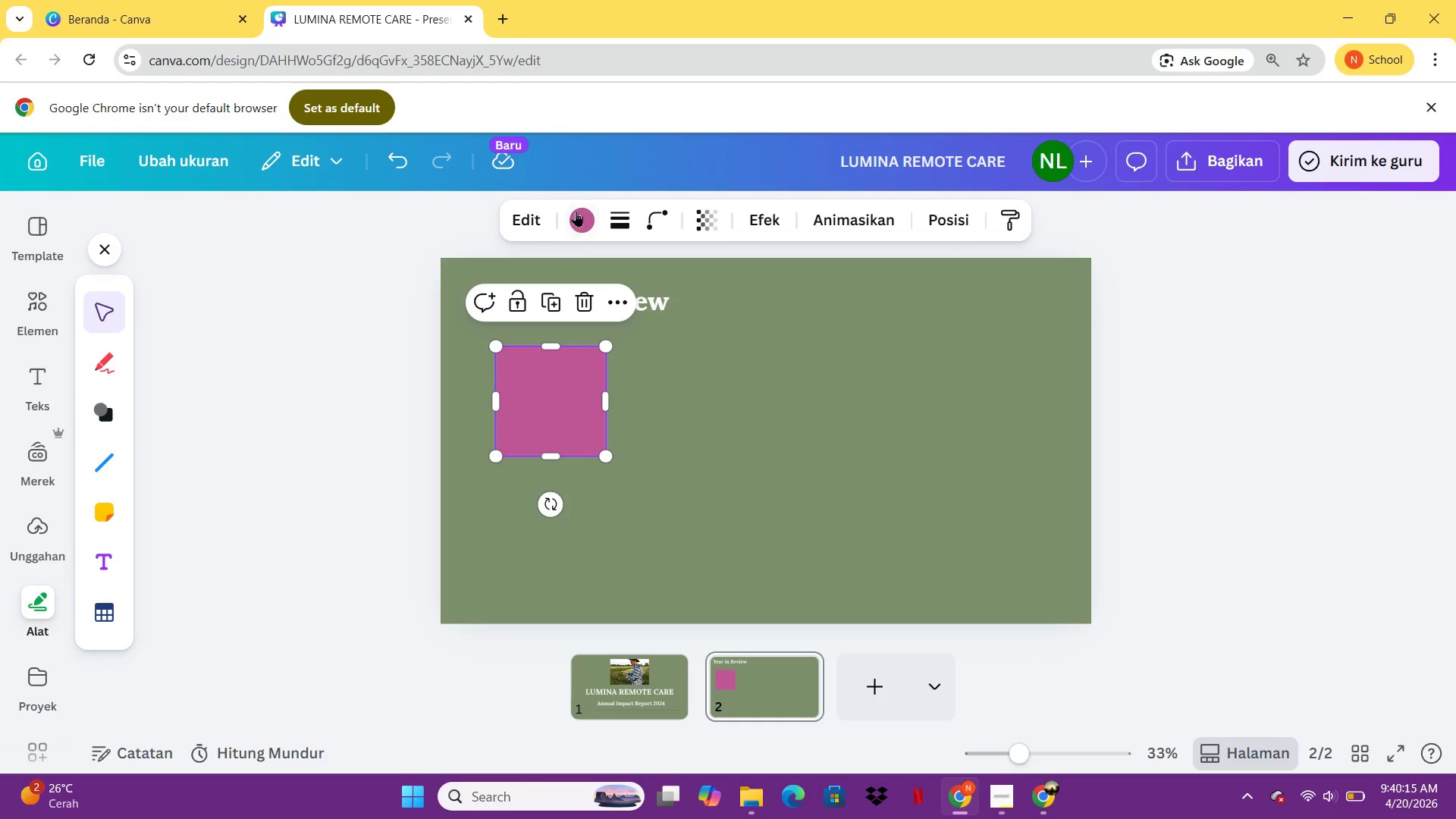 
left_click_drag(start_coordinate=[576, 210], to_coordinate=[580, 212])
 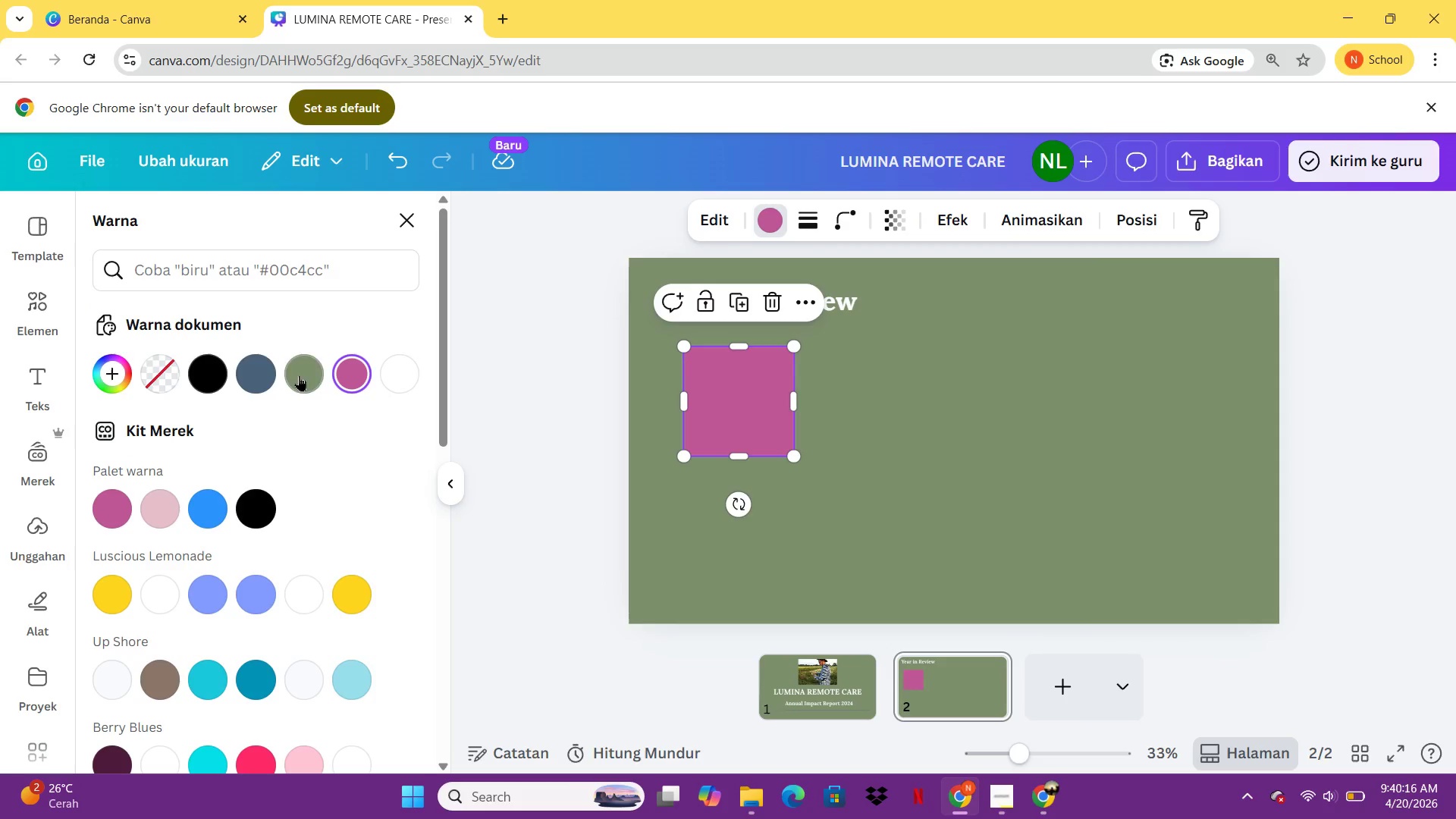 
left_click([250, 373])
 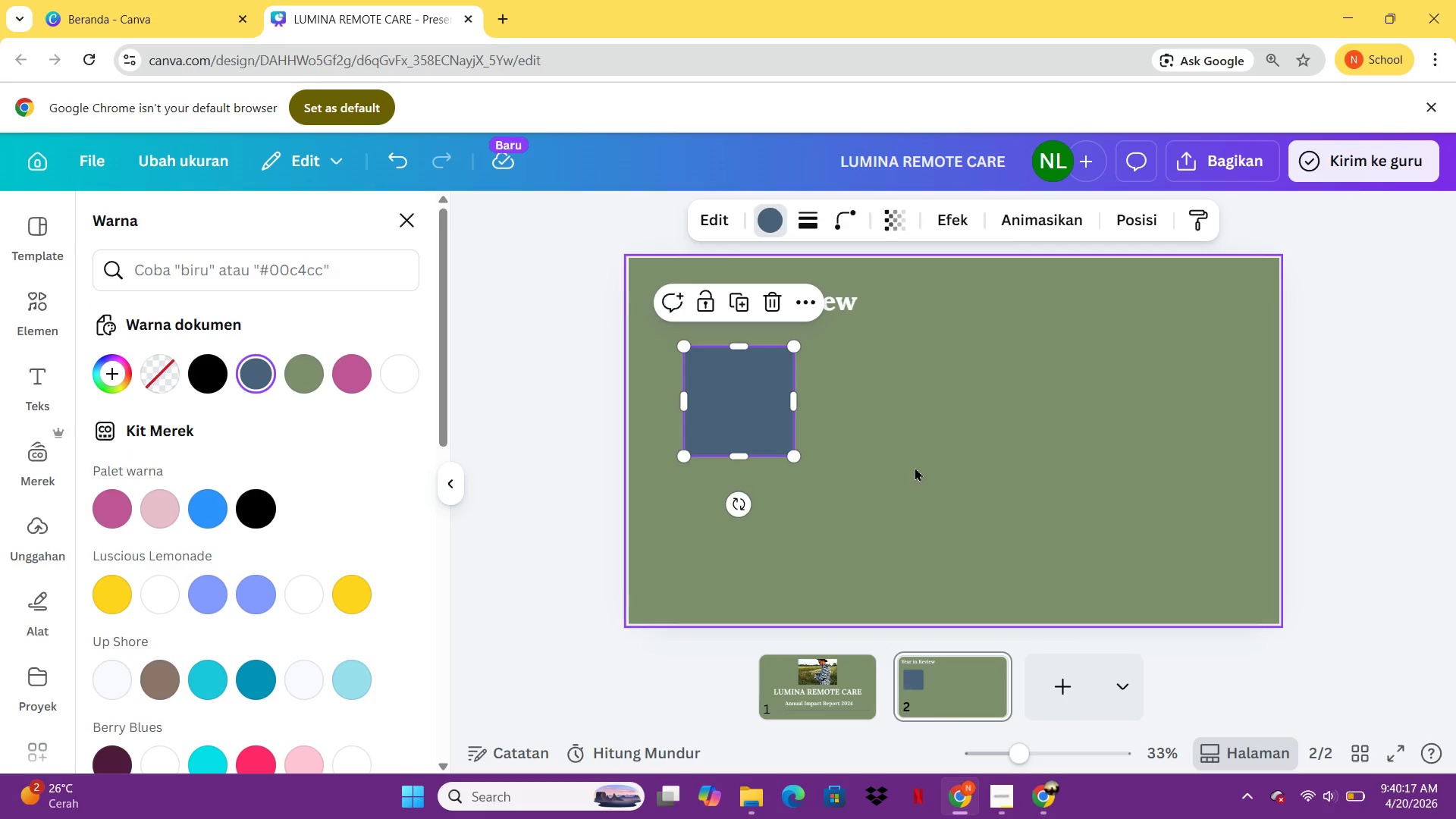 
left_click([915, 467])
 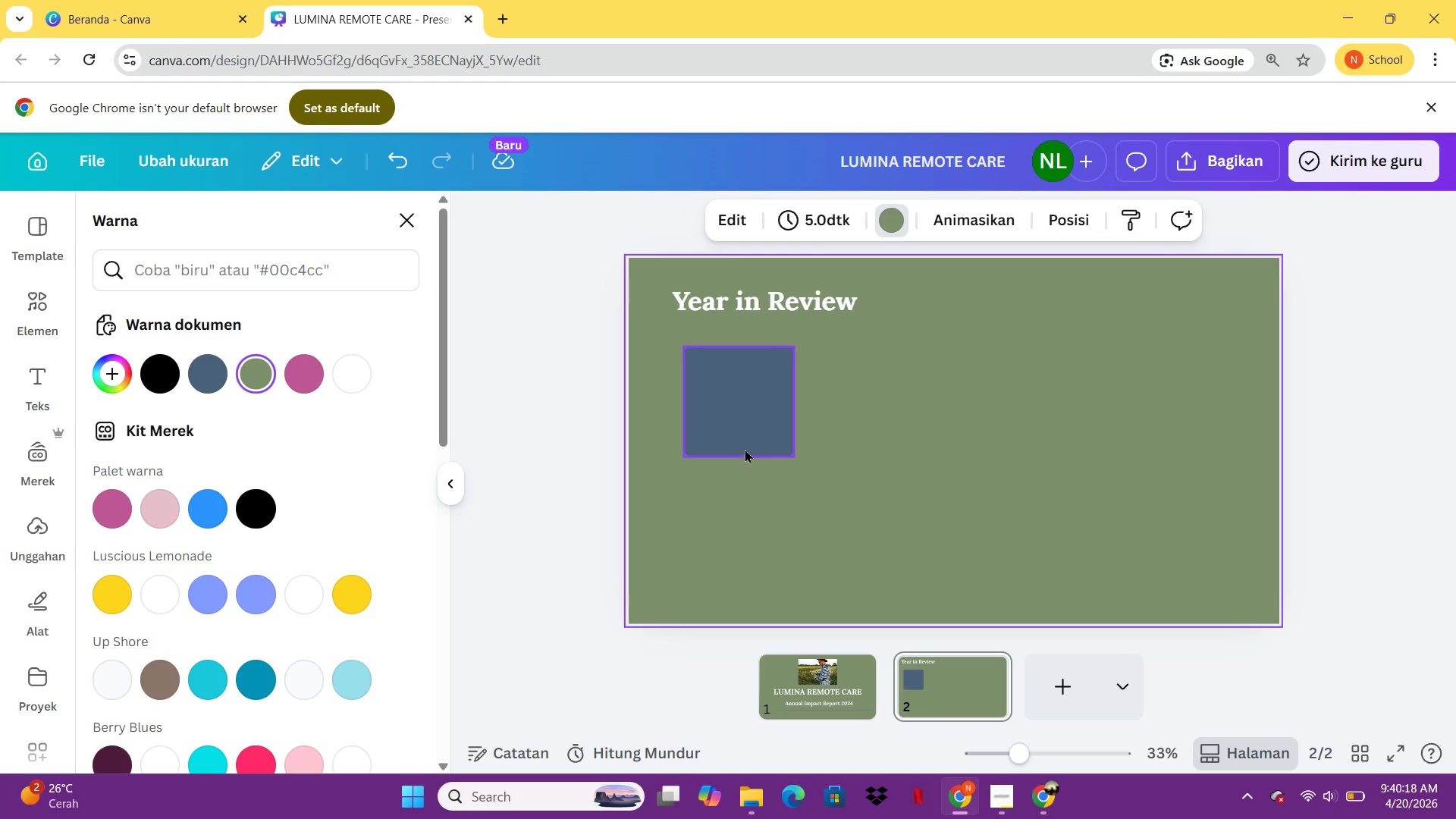 
left_click([739, 438])
 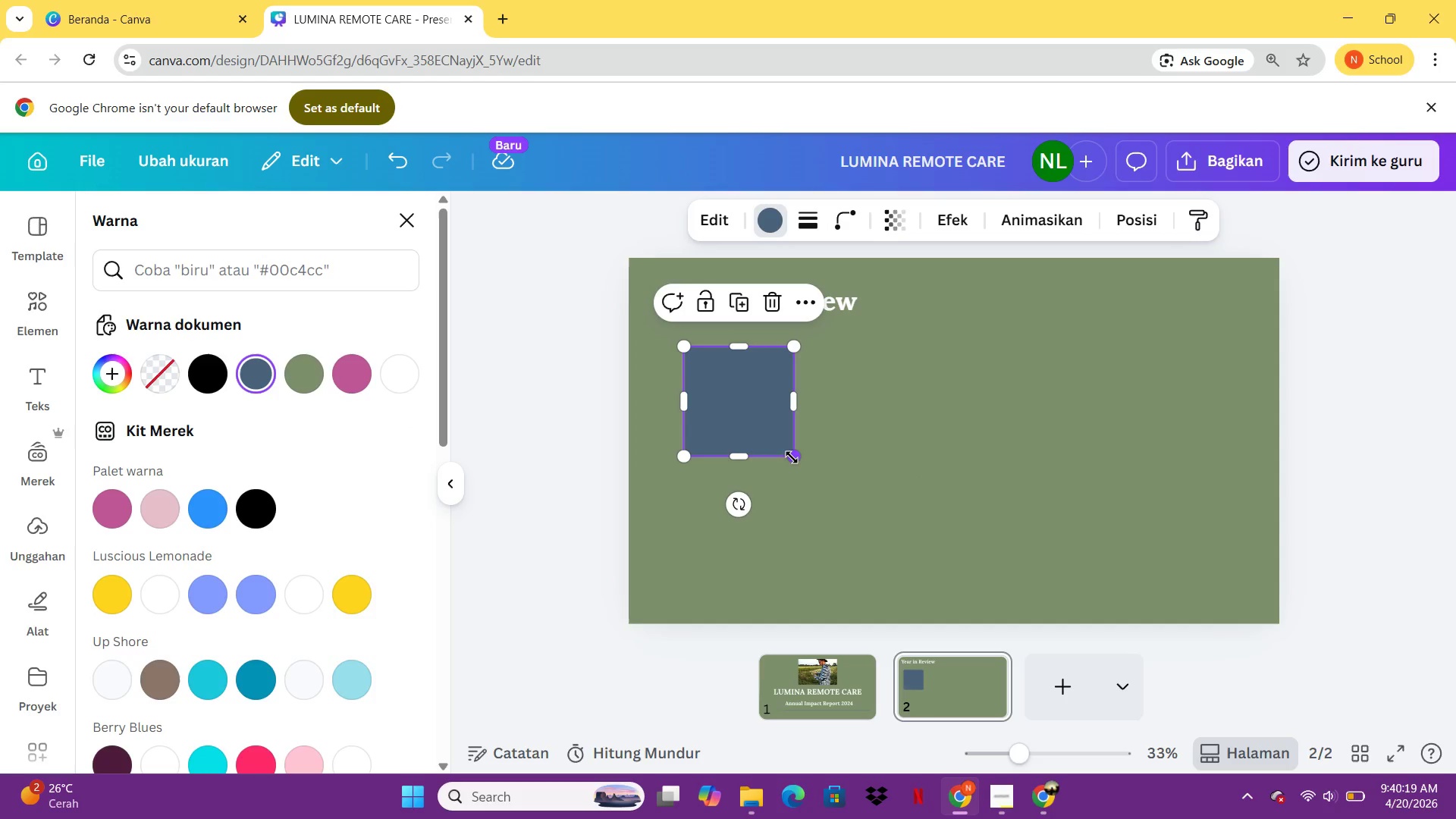 
left_click_drag(start_coordinate=[792, 457], to_coordinate=[846, 466])
 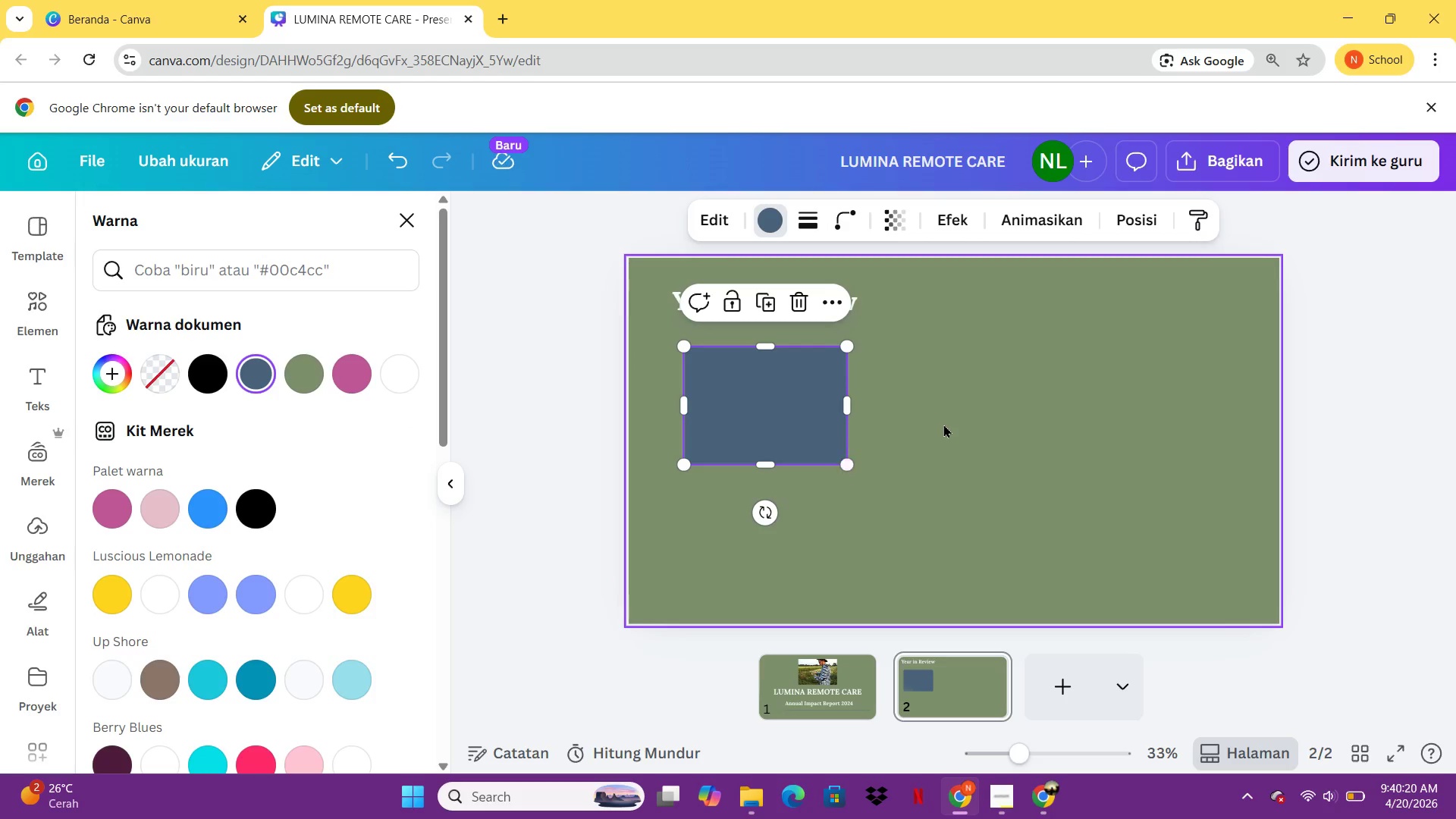 
left_click([943, 424])
 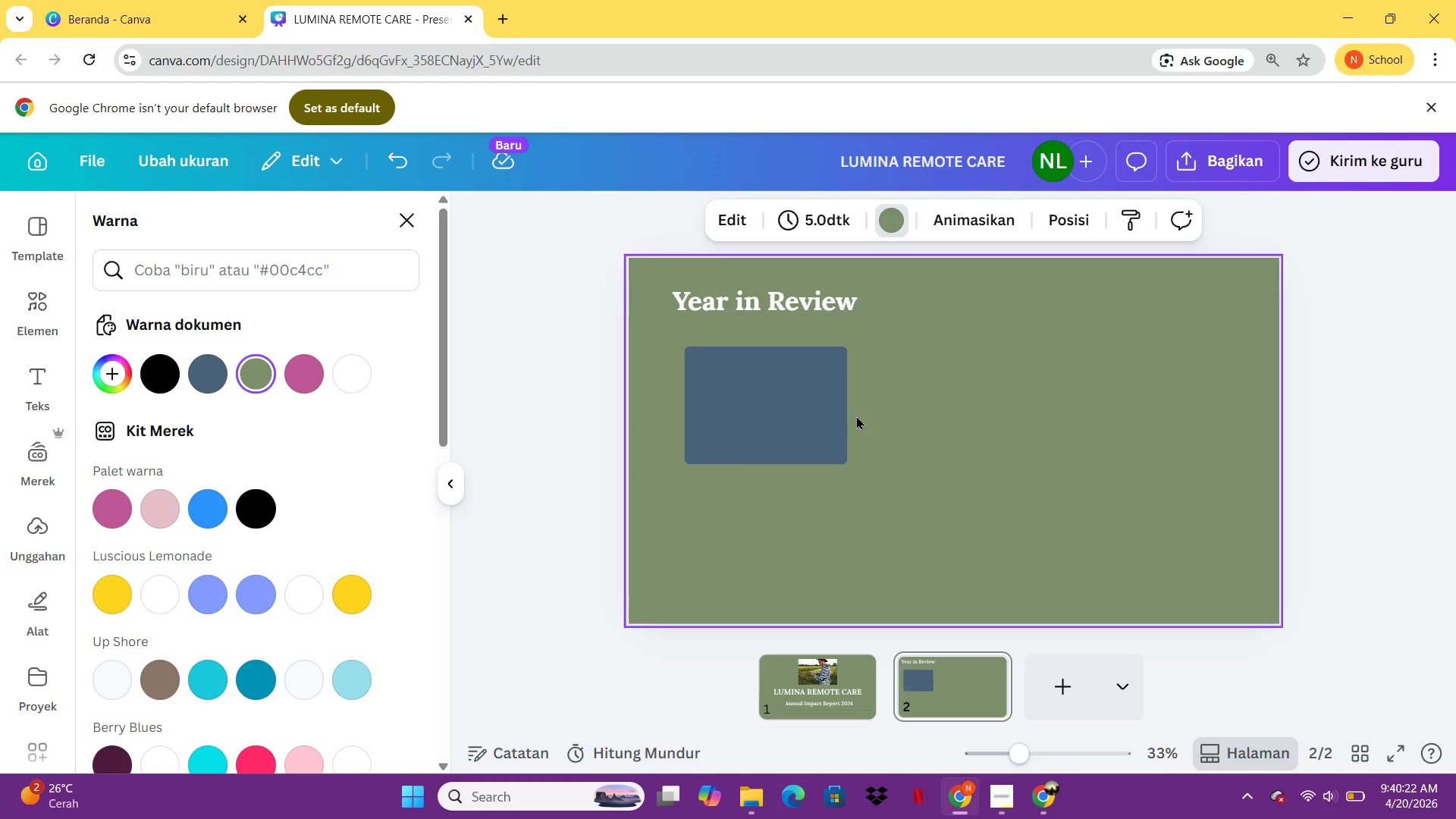 
left_click([824, 416])
 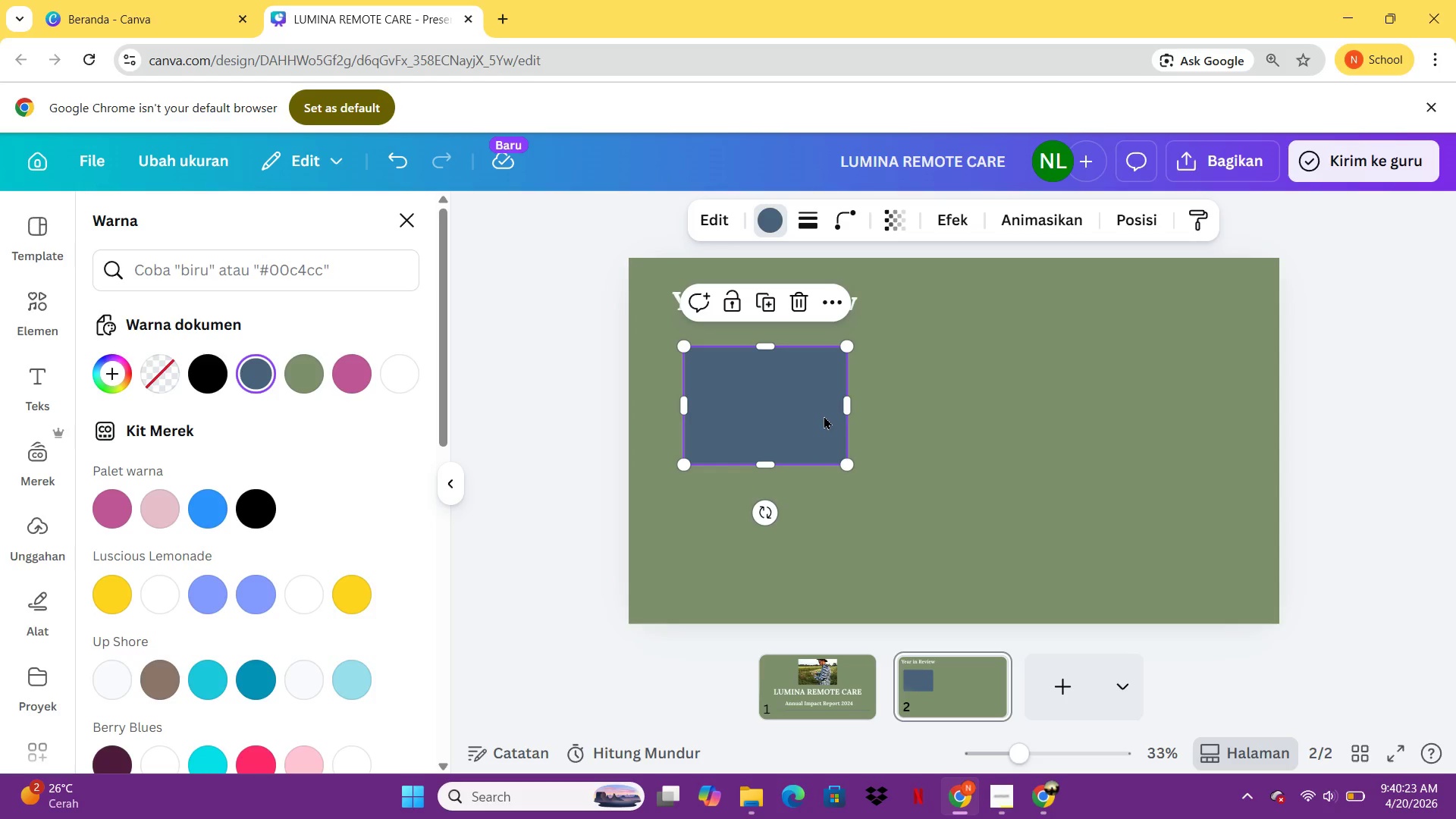 
key(Control+C)
 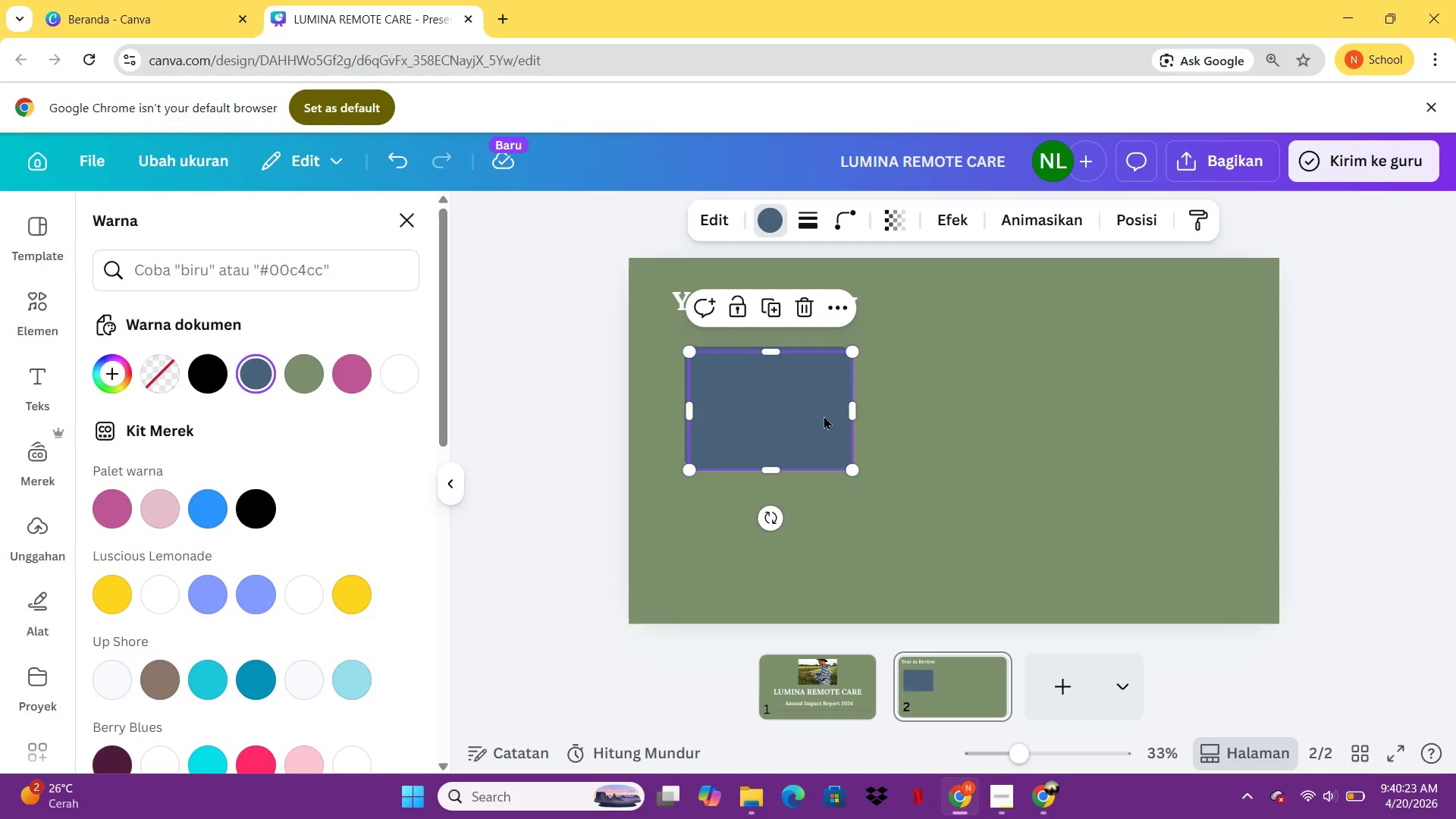 
key(Control+V)
 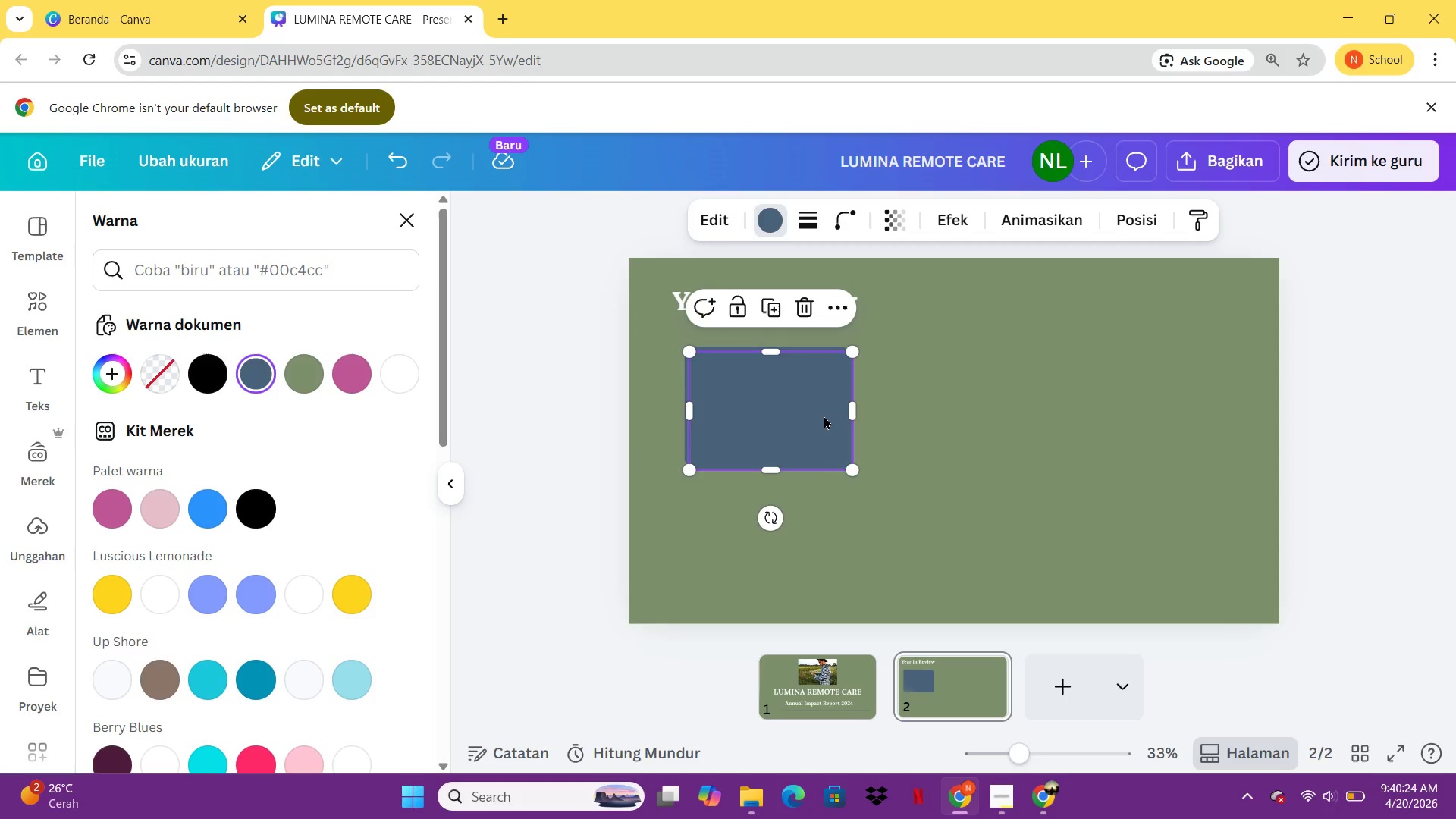 
left_click_drag(start_coordinate=[824, 416], to_coordinate=[1022, 414])
 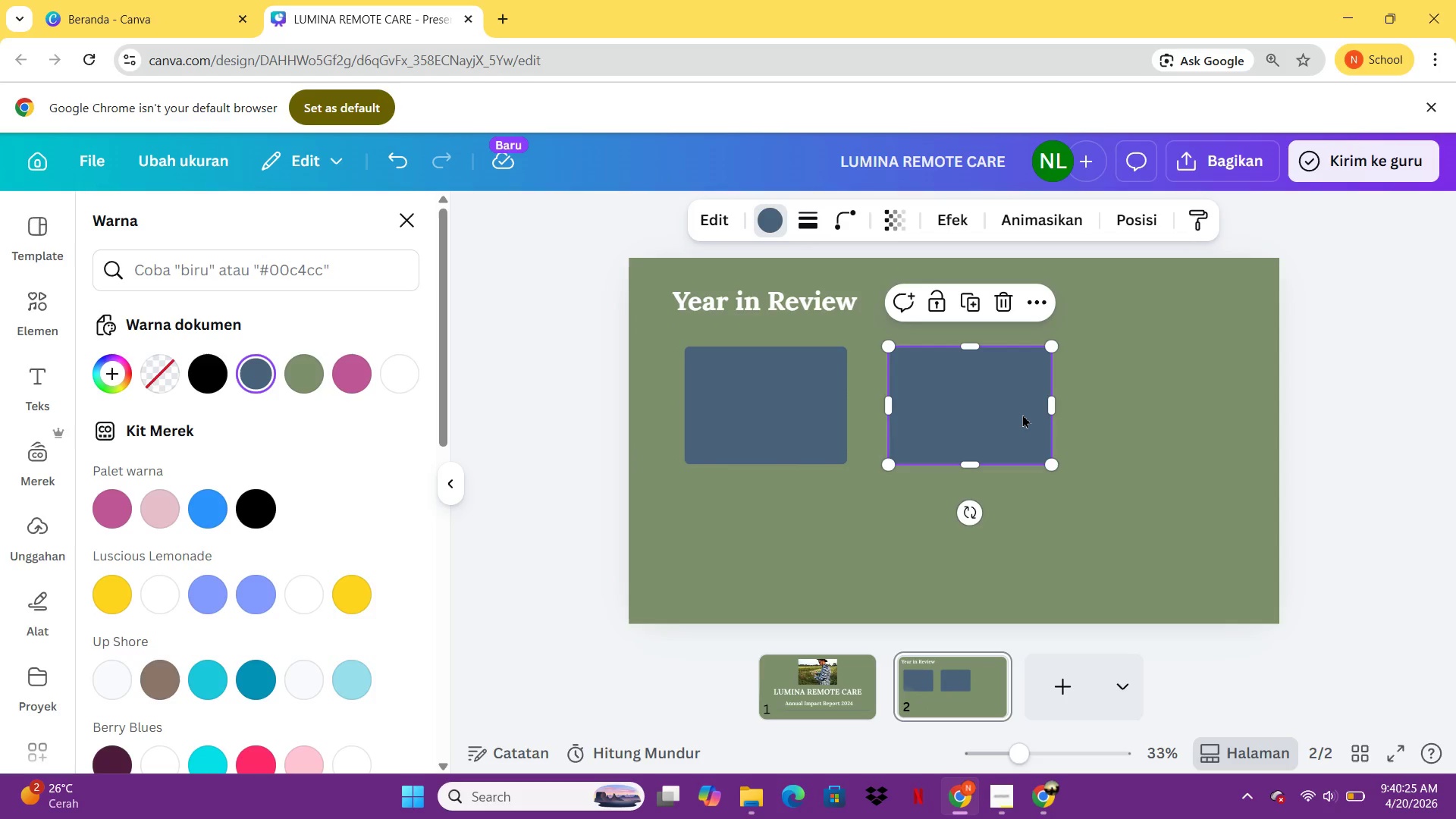 
key(Control+C)
 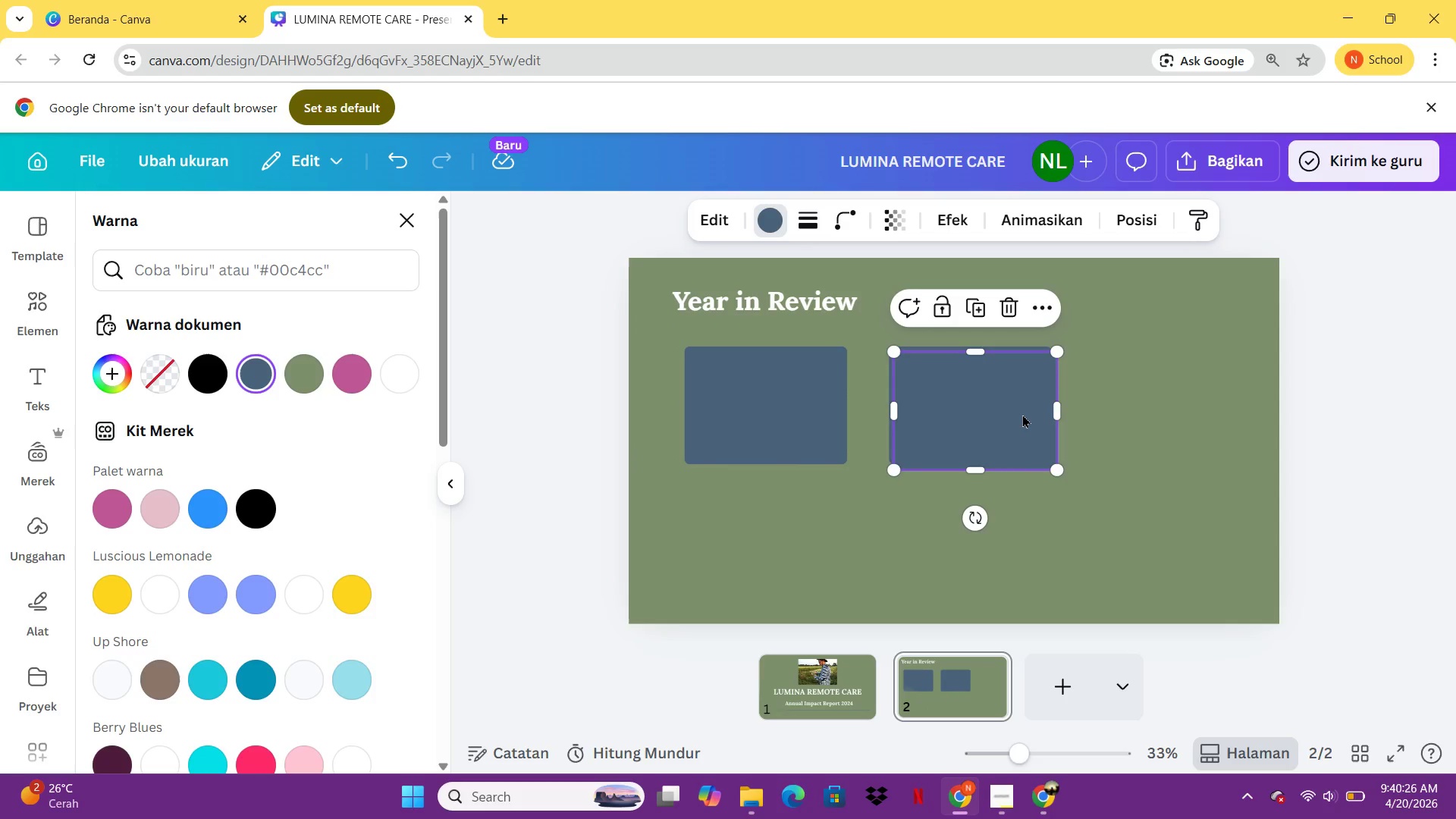 
key(Control+V)
 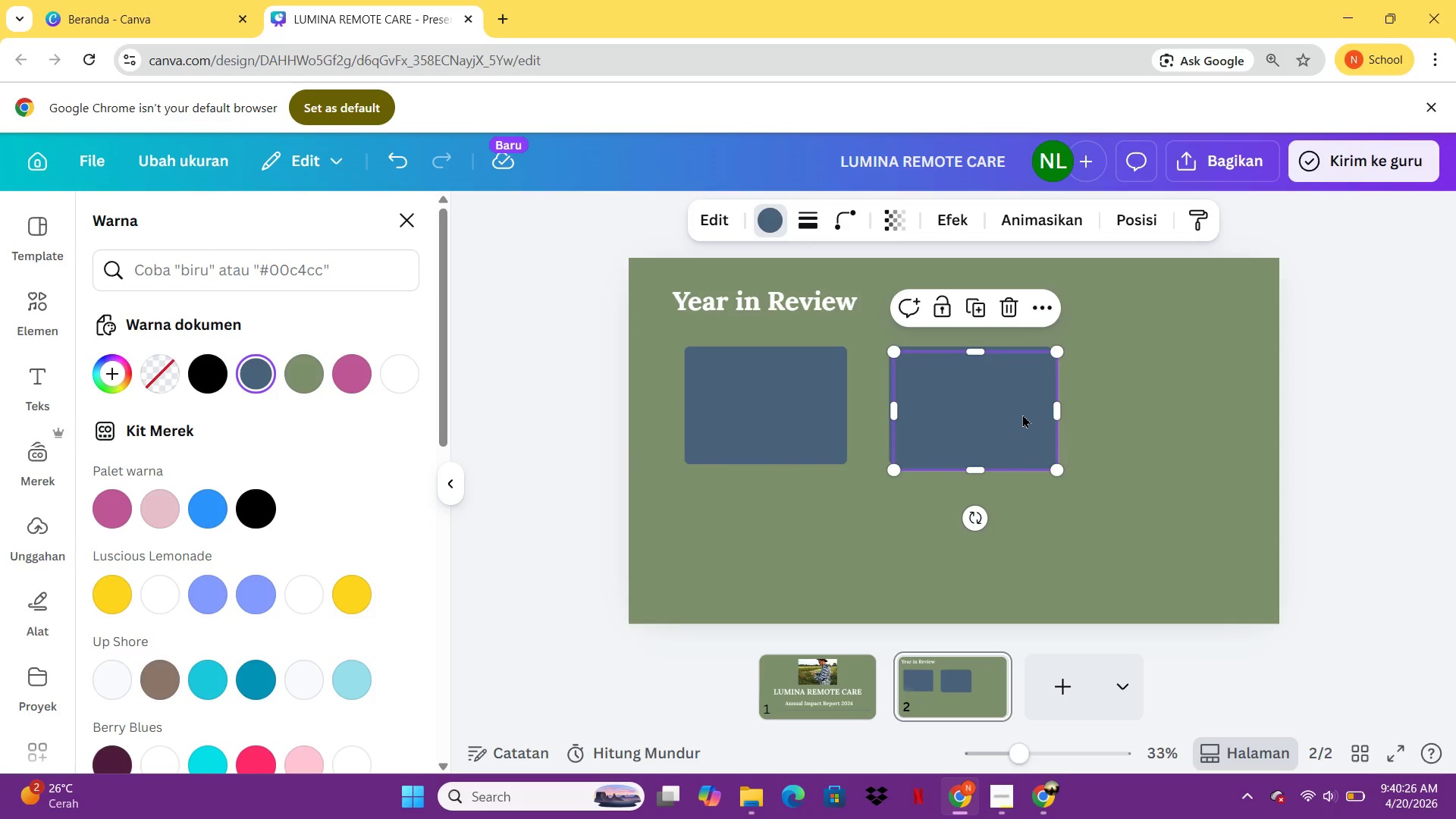 
left_click_drag(start_coordinate=[1022, 414], to_coordinate=[1222, 409])
 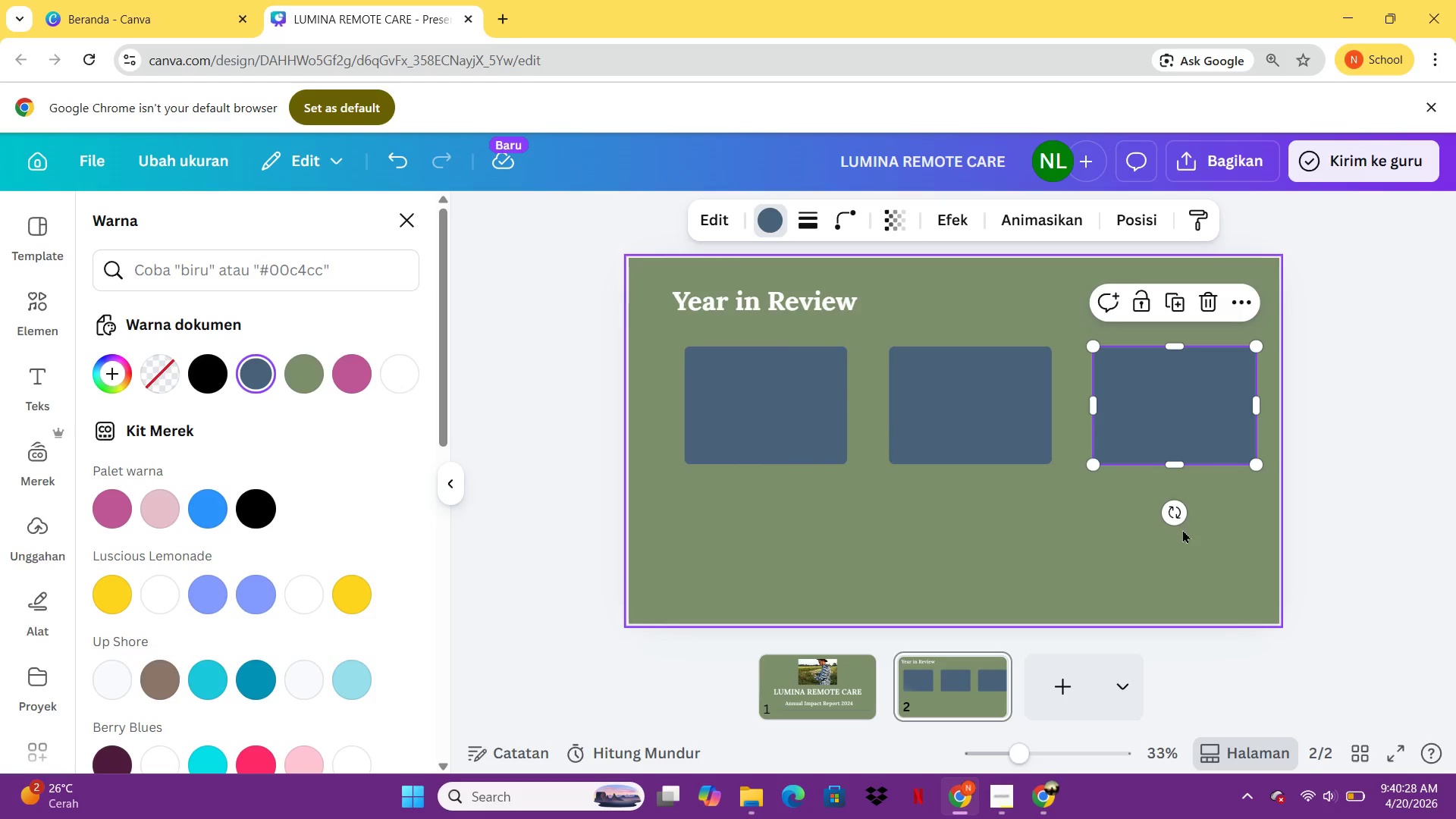 
left_click([1182, 529])
 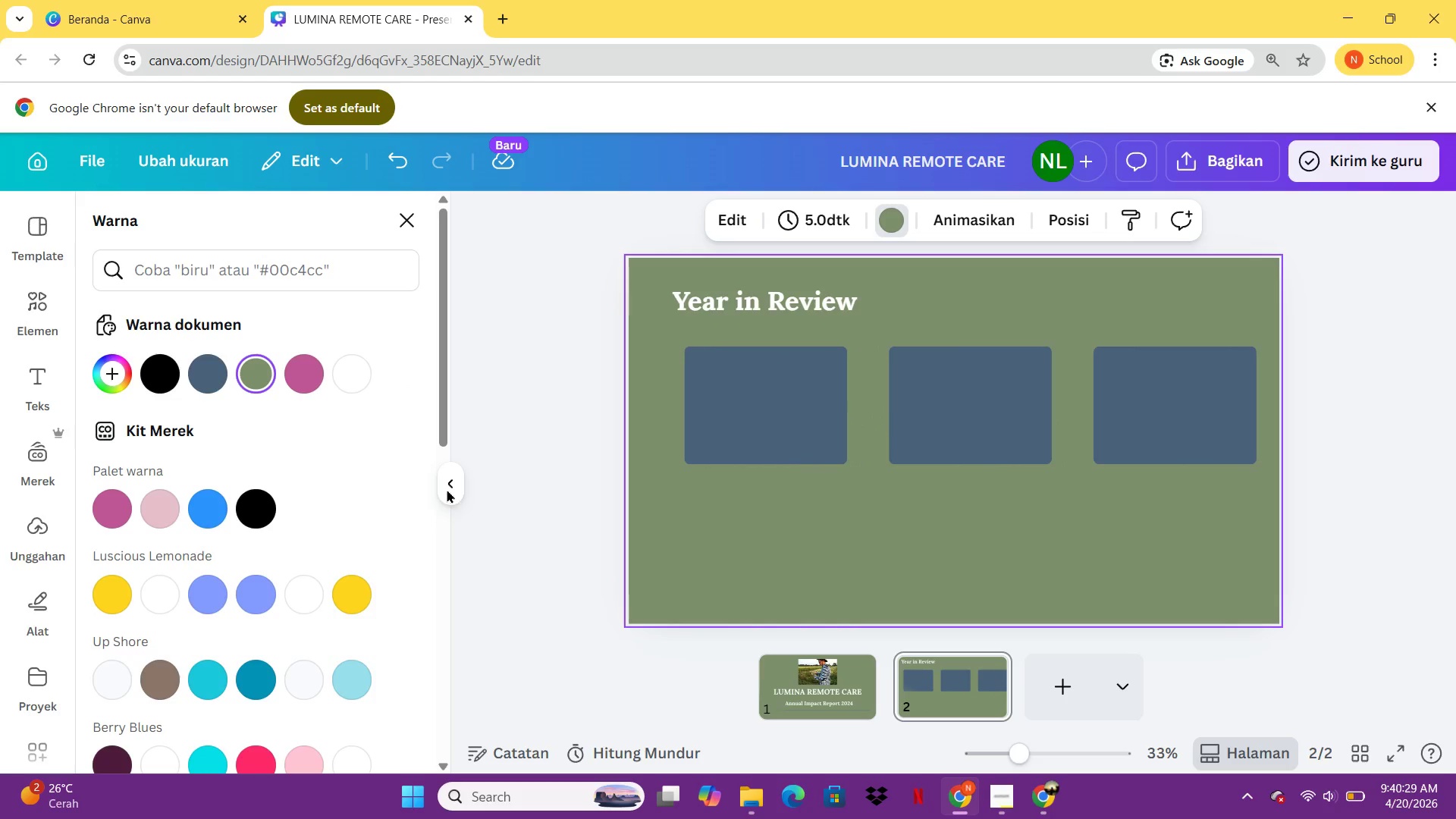 
left_click([458, 484])
 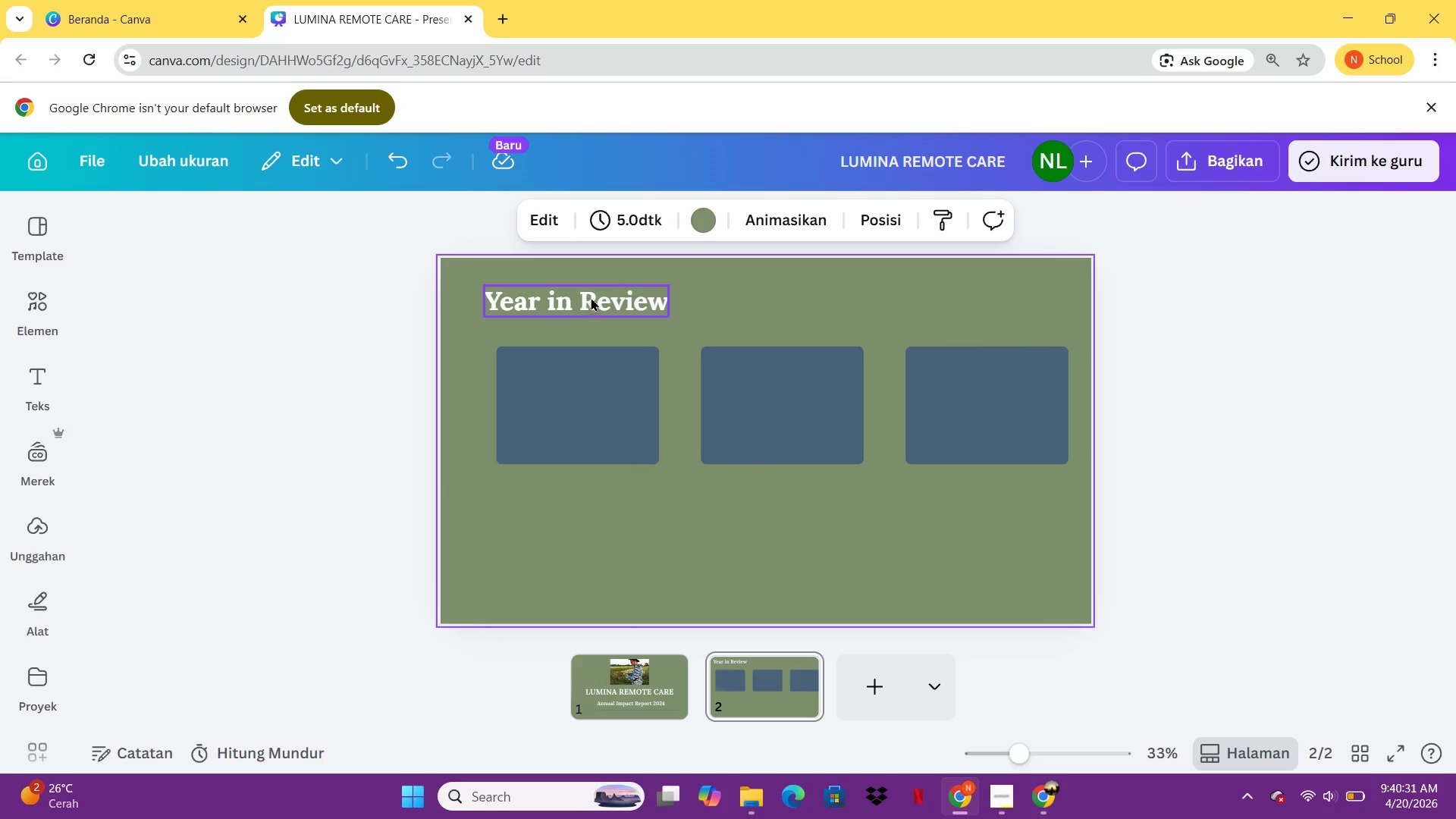 
left_click([592, 297])
 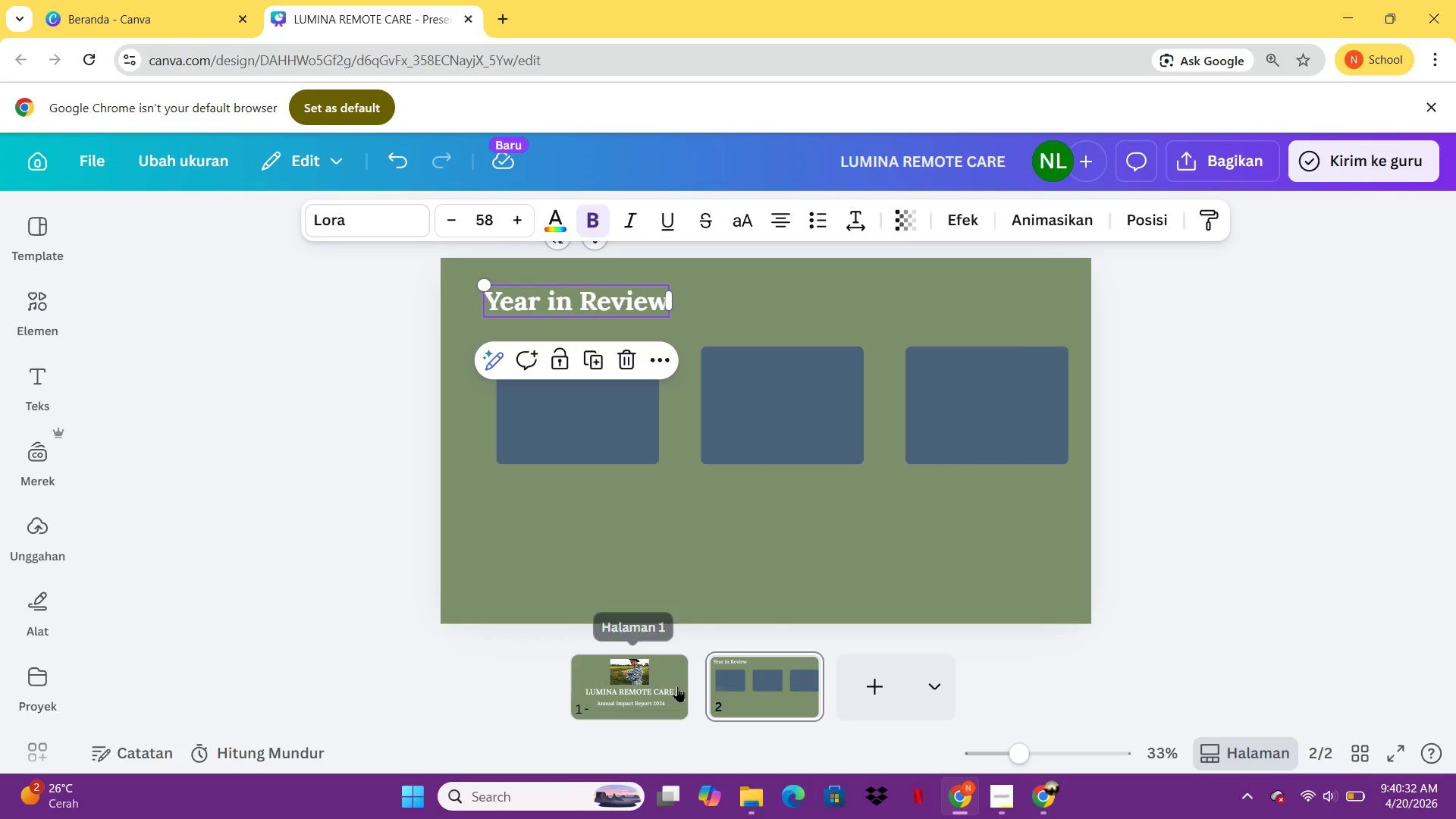 
left_click([677, 686])
 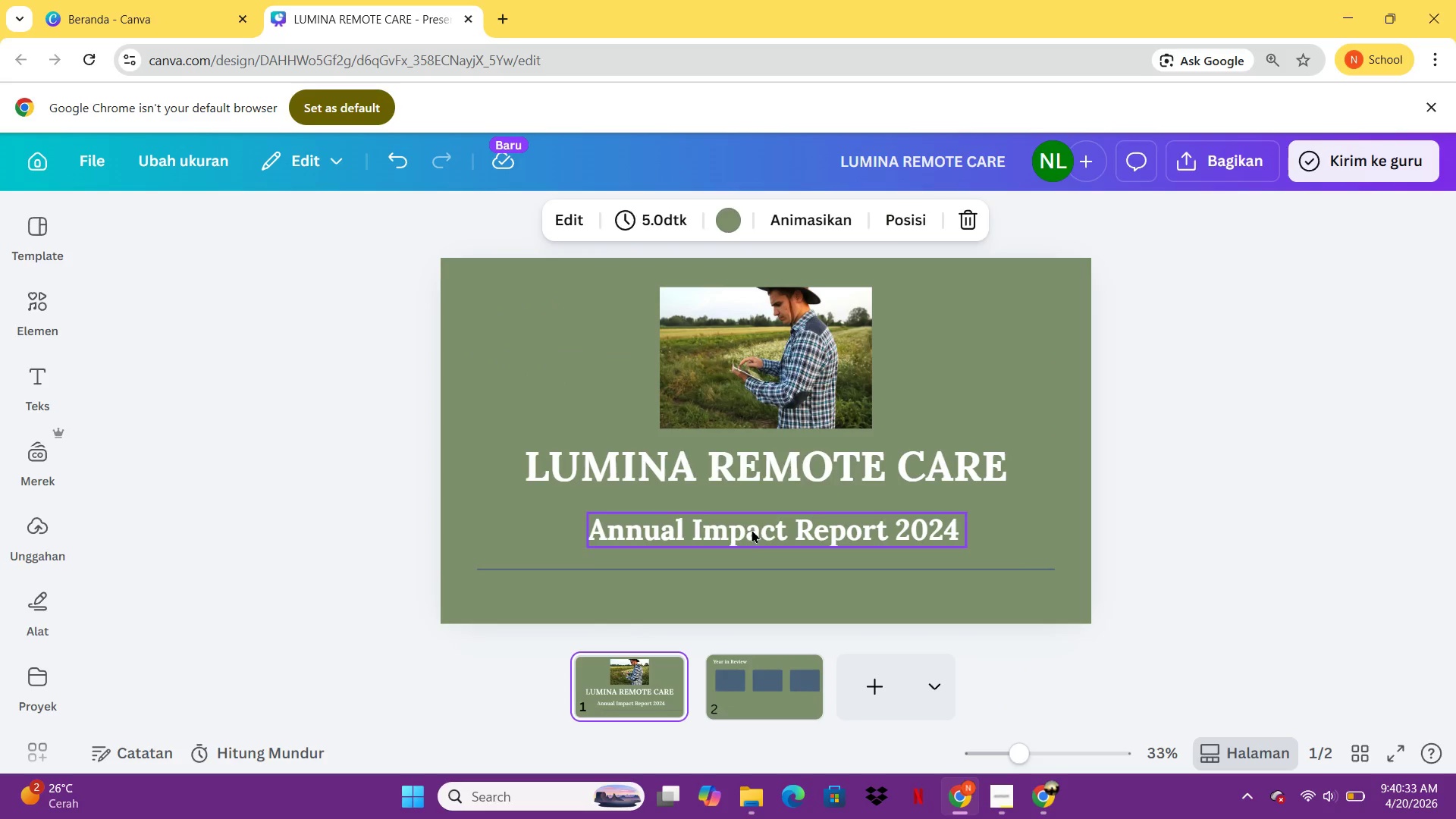 
left_click([753, 526])
 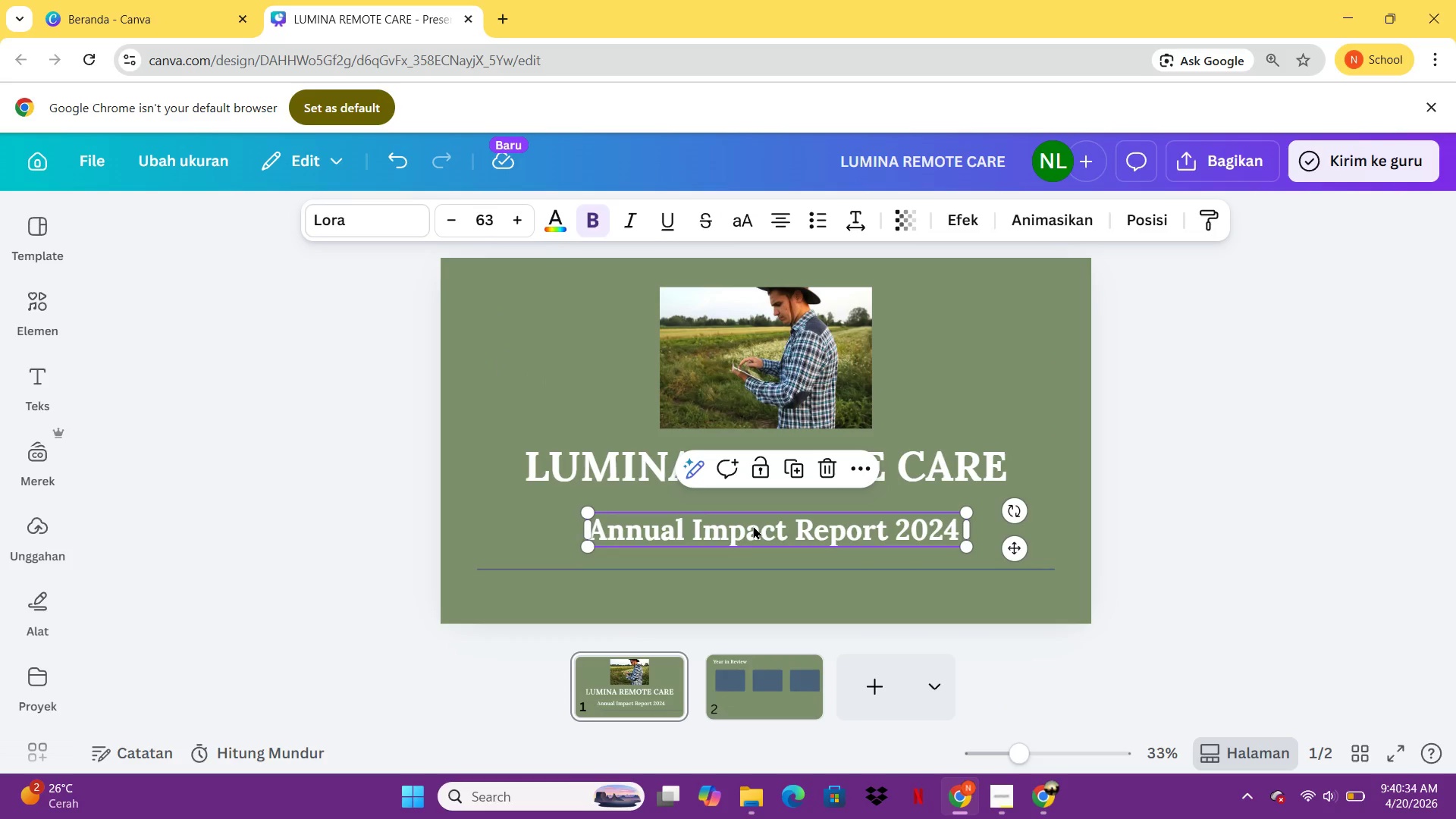 
key(Control+ControlLeft)
 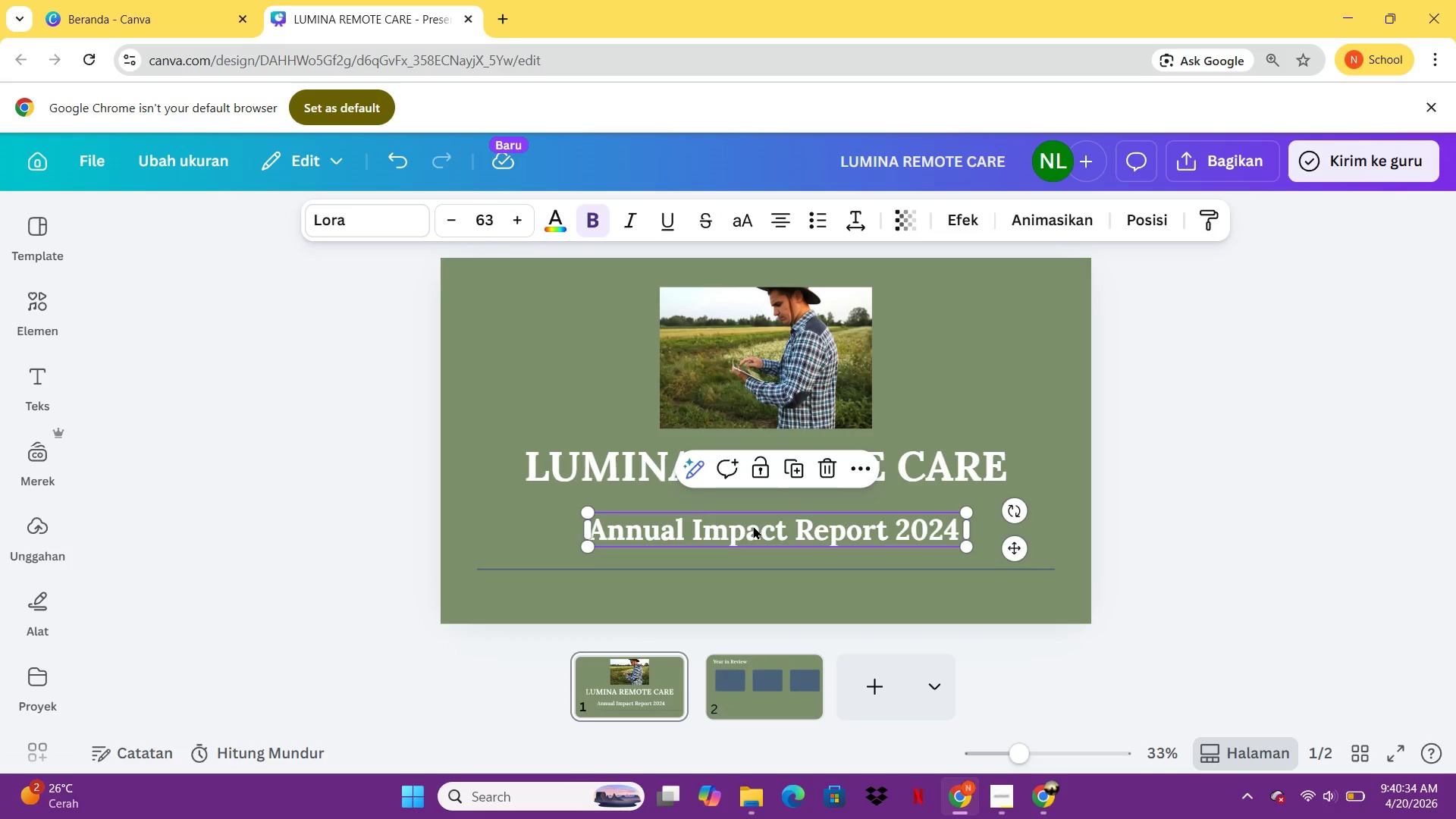 
key(Control+C)
 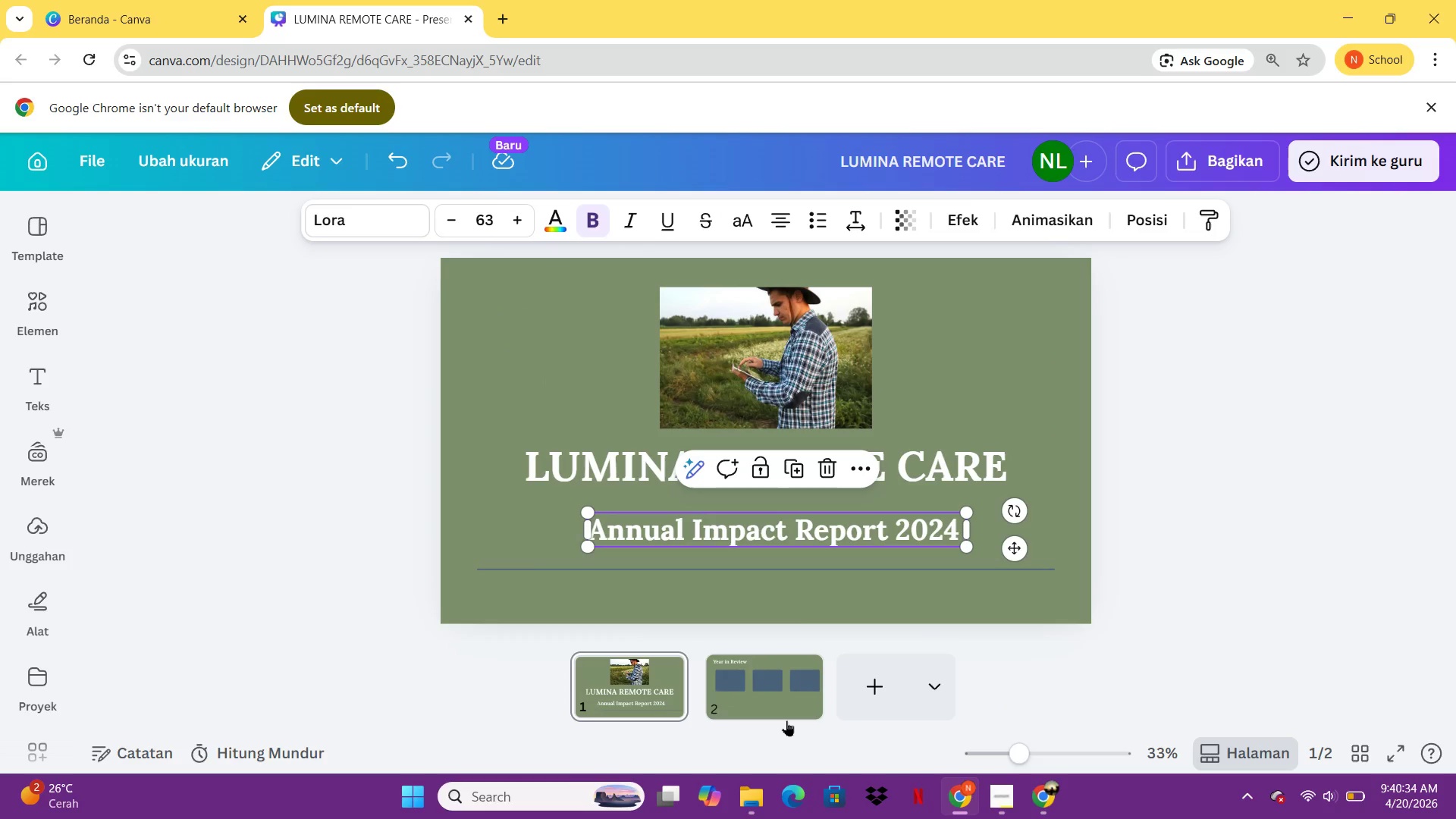 
left_click([786, 720])
 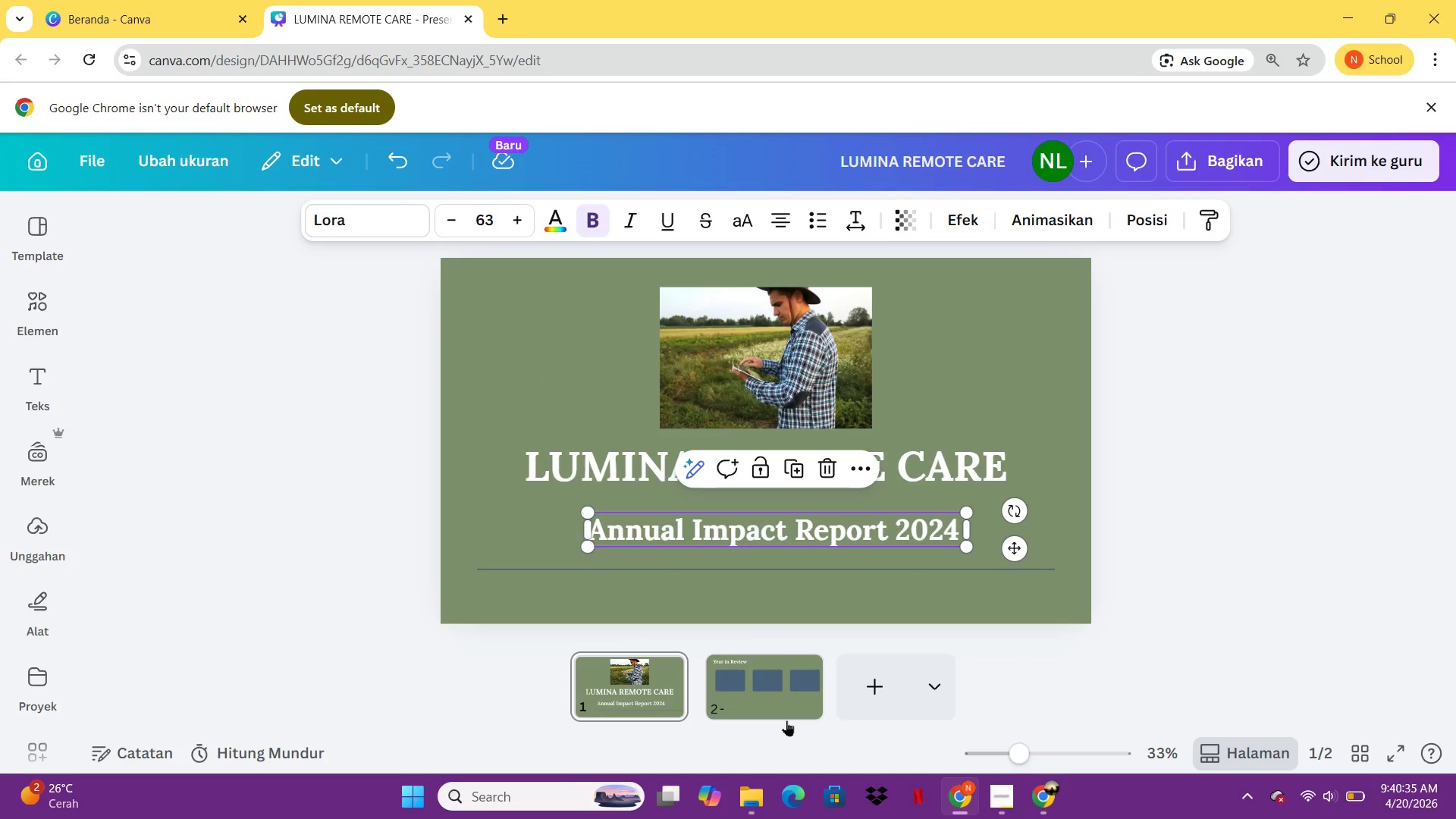 
key(Control+V)
 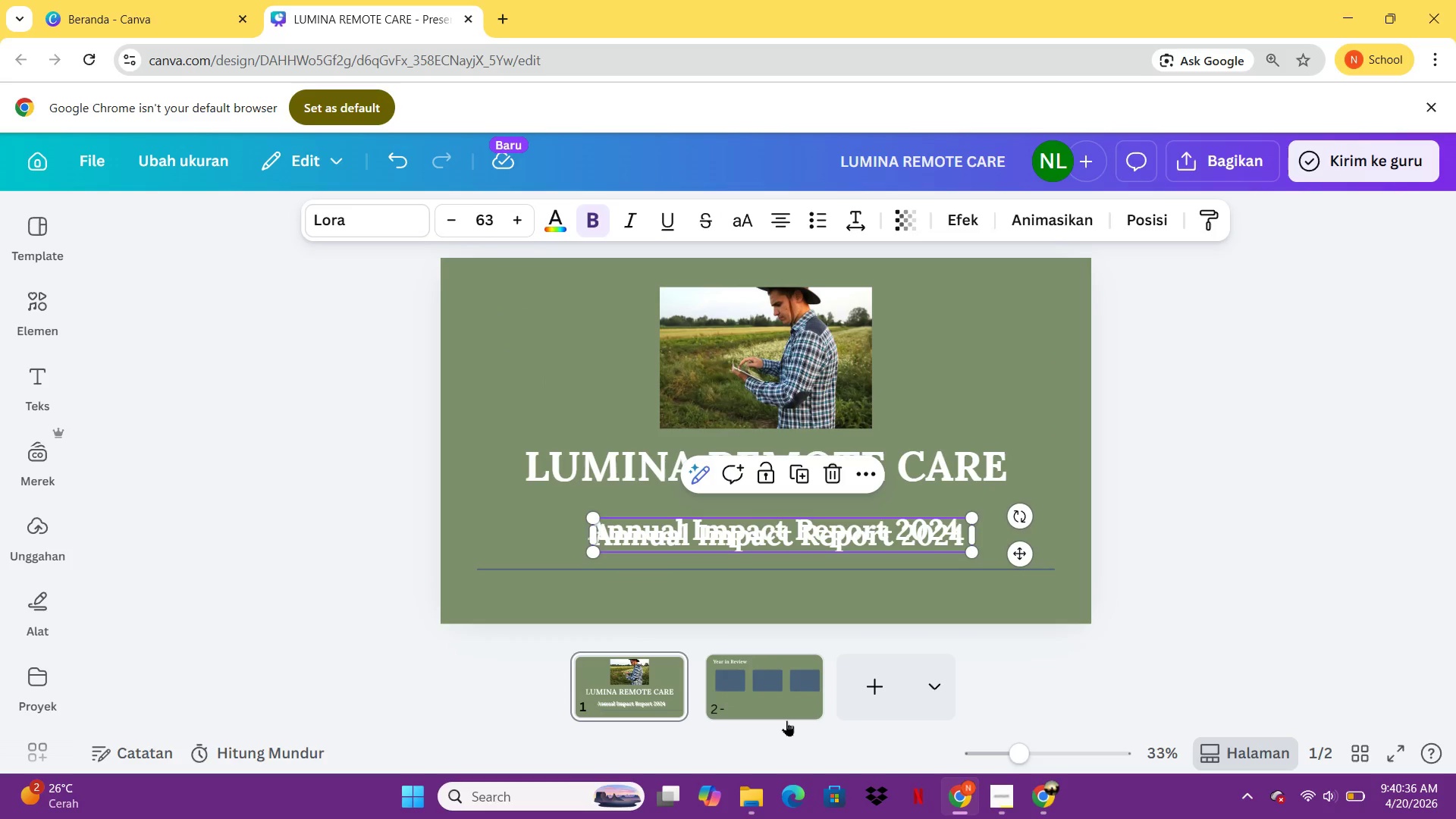 
key(Control+Z)
 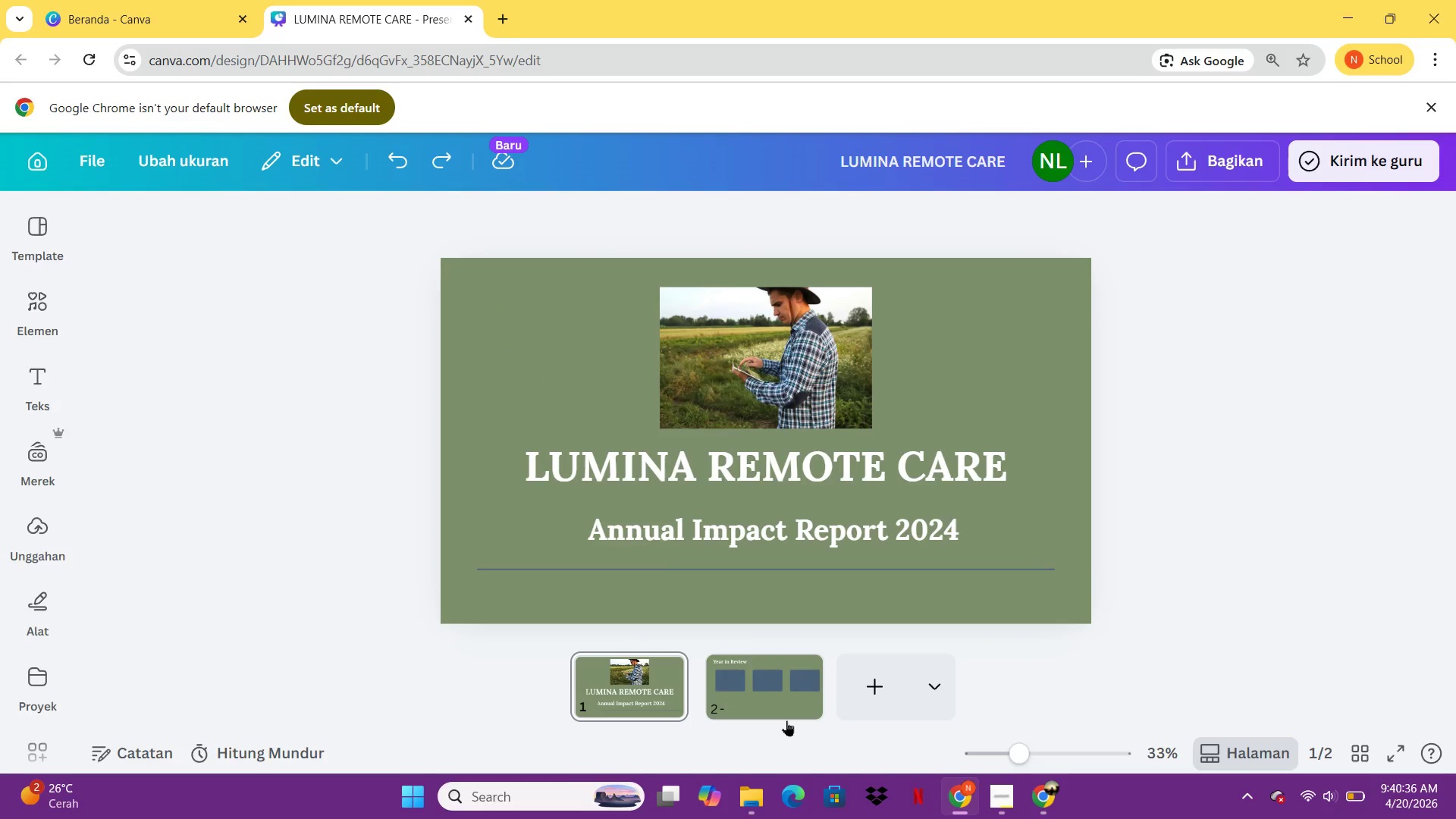 
left_click([786, 720])
 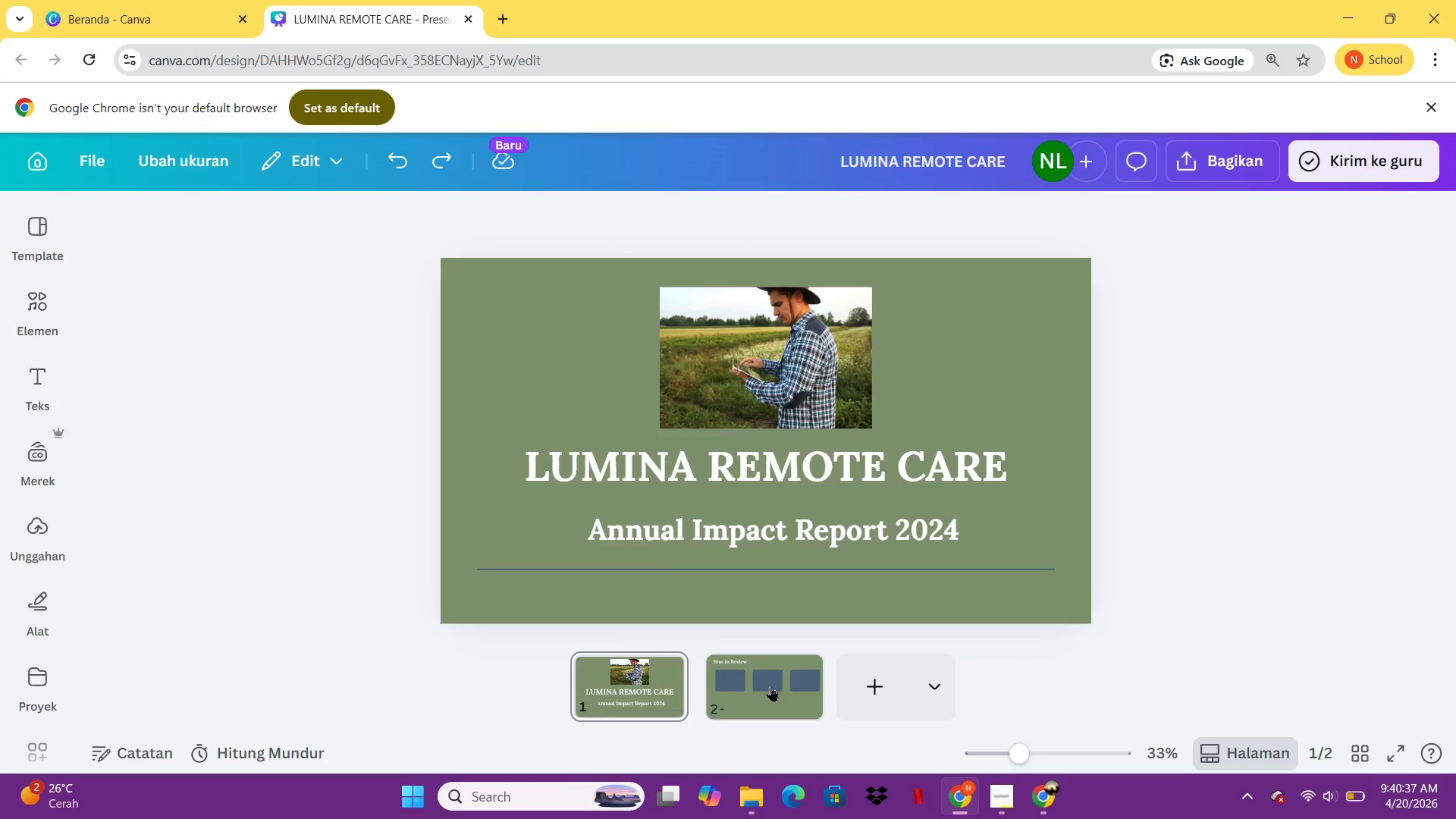 
left_click([770, 686])
 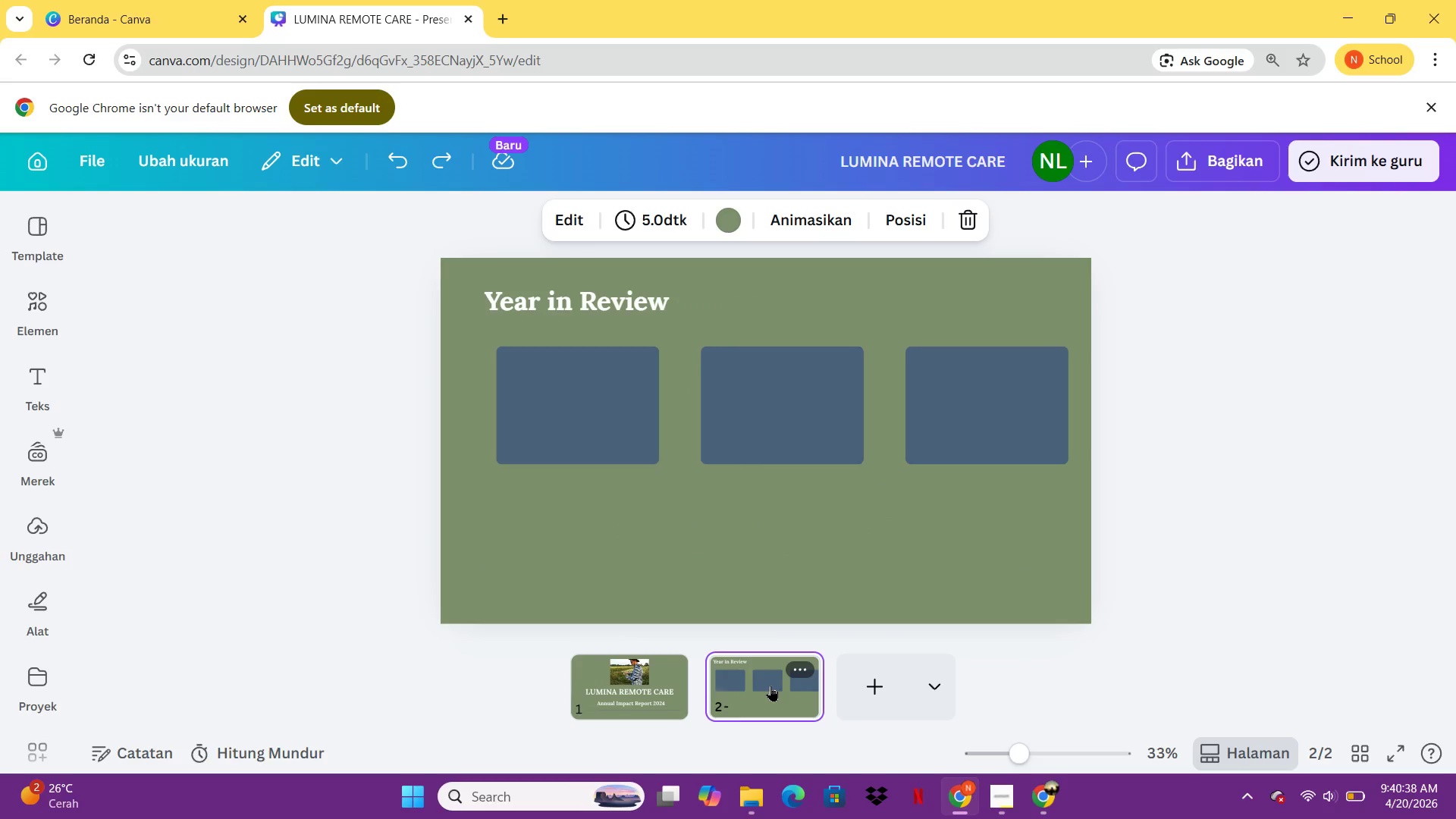 
key(Control+V)
 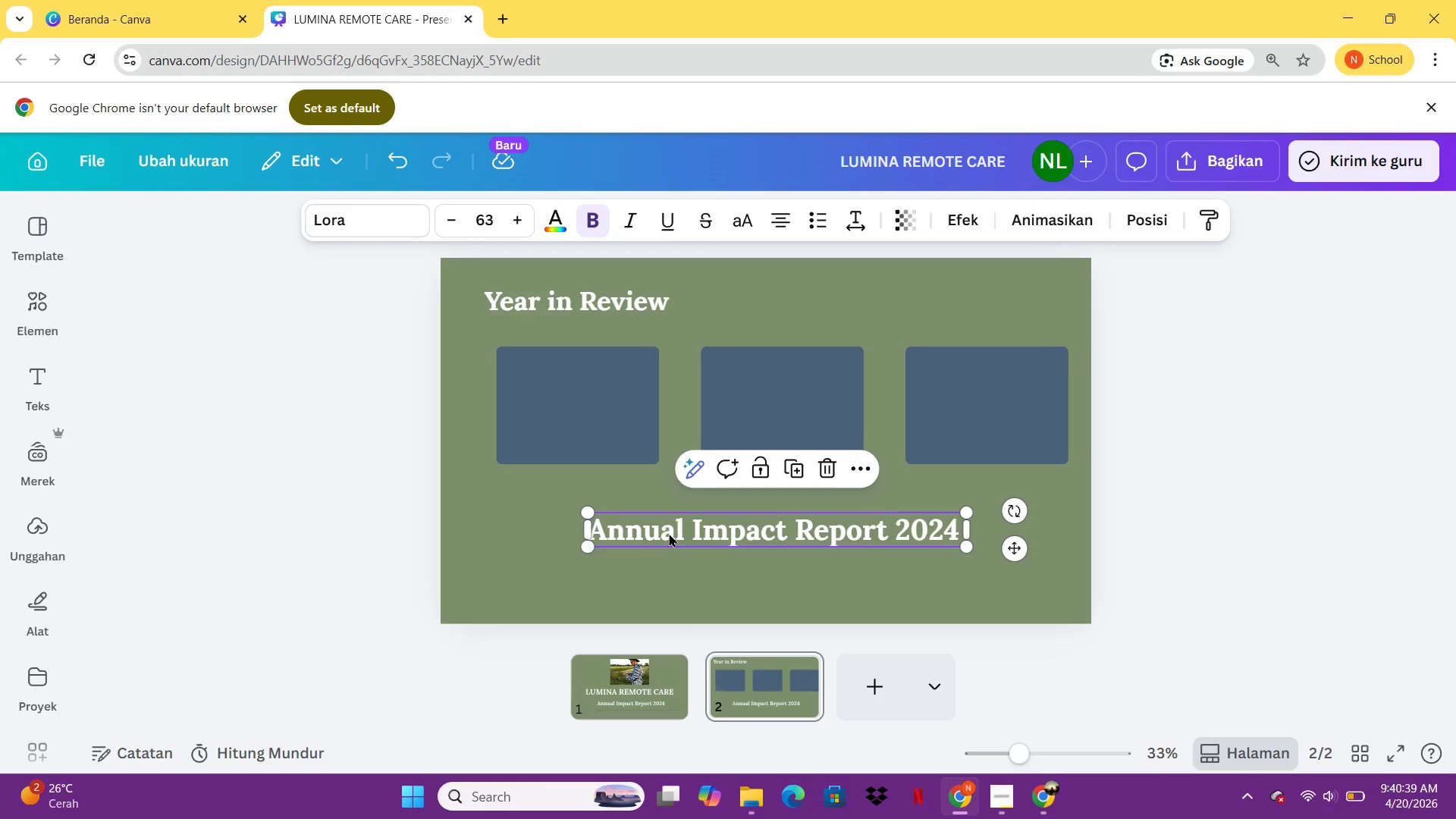 
double_click([669, 533])
 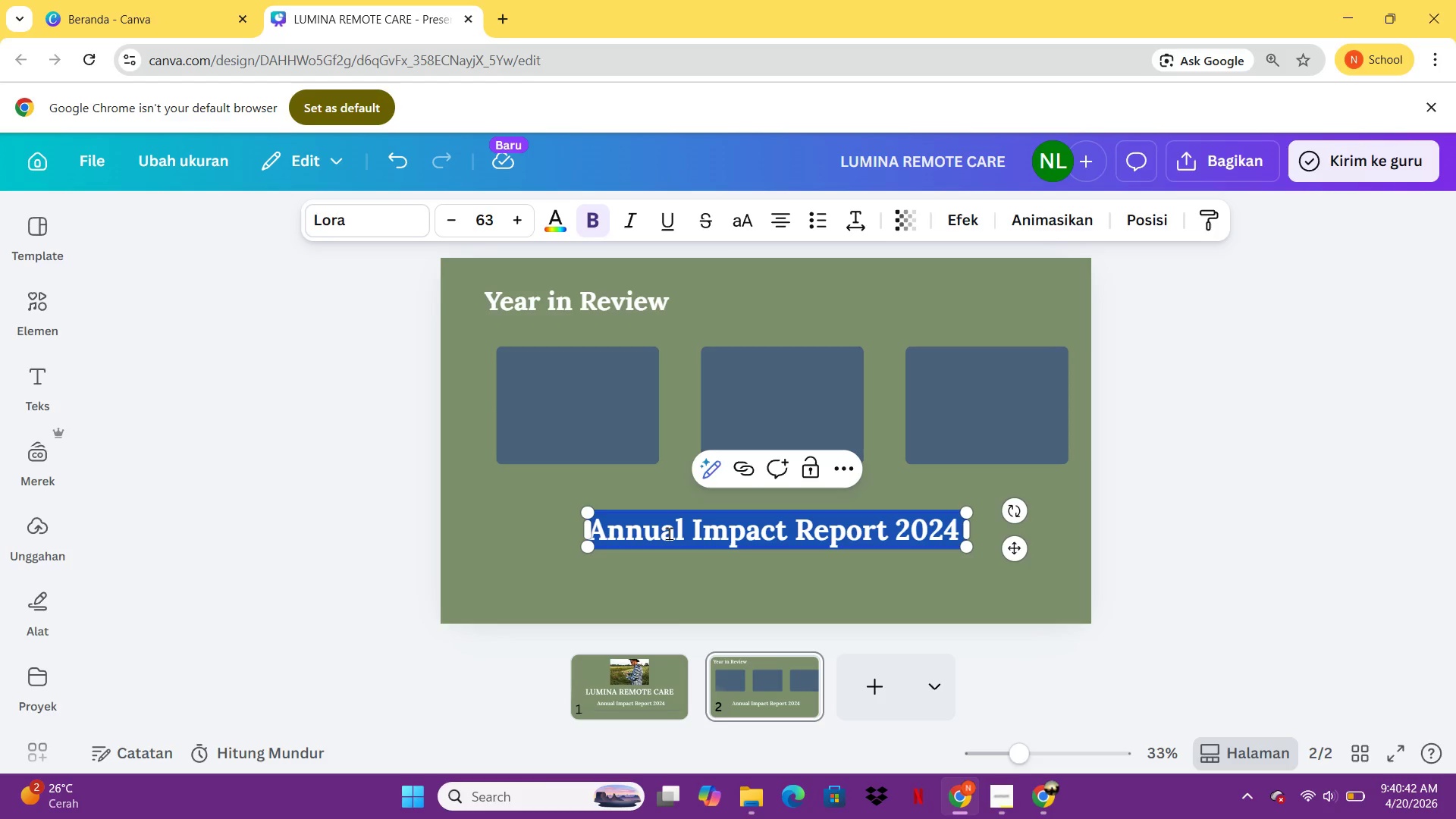 
type(=[NumLock][NumLock])
key(Backspace)
type(+245%)
 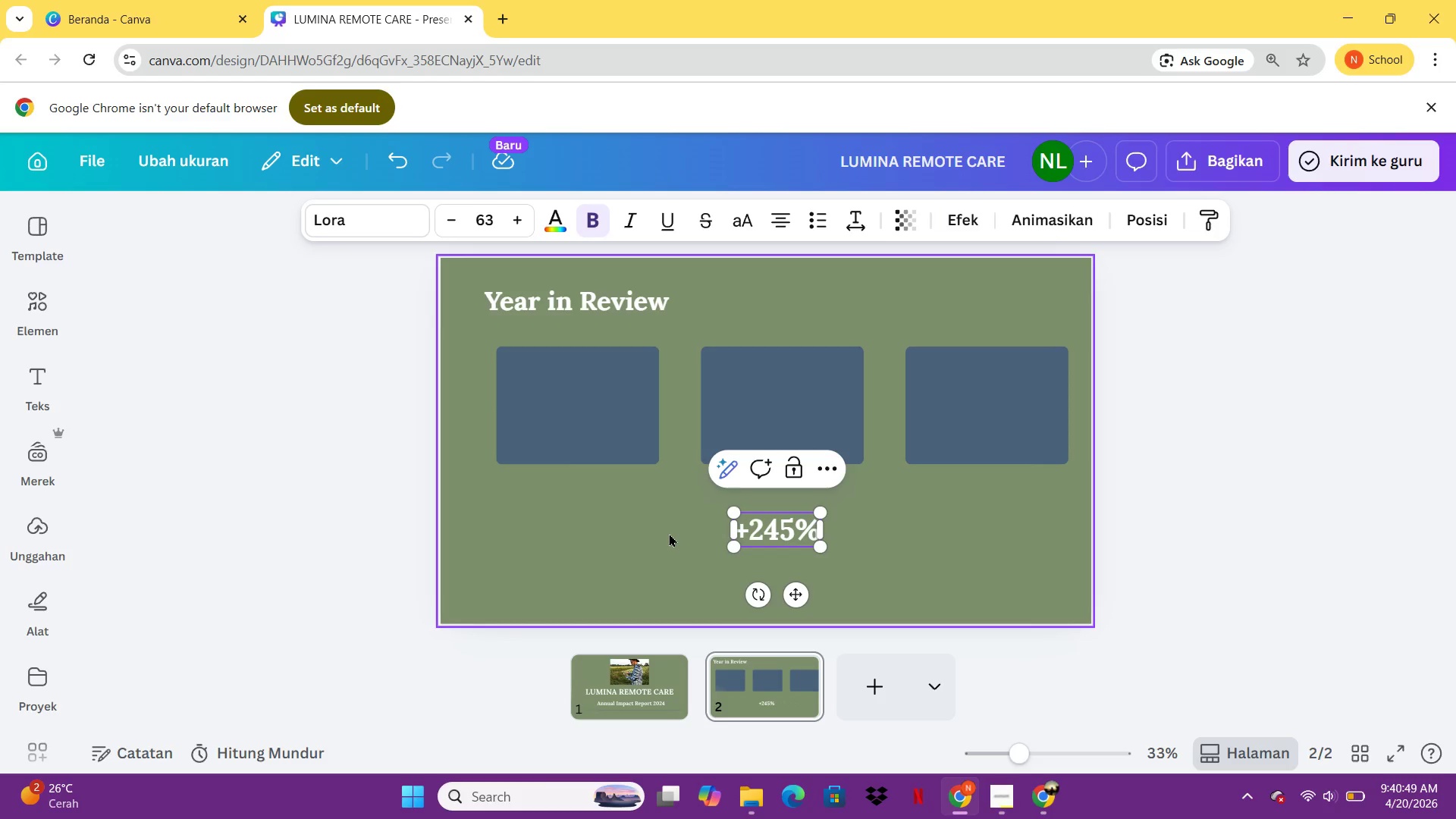 
key(Enter)
 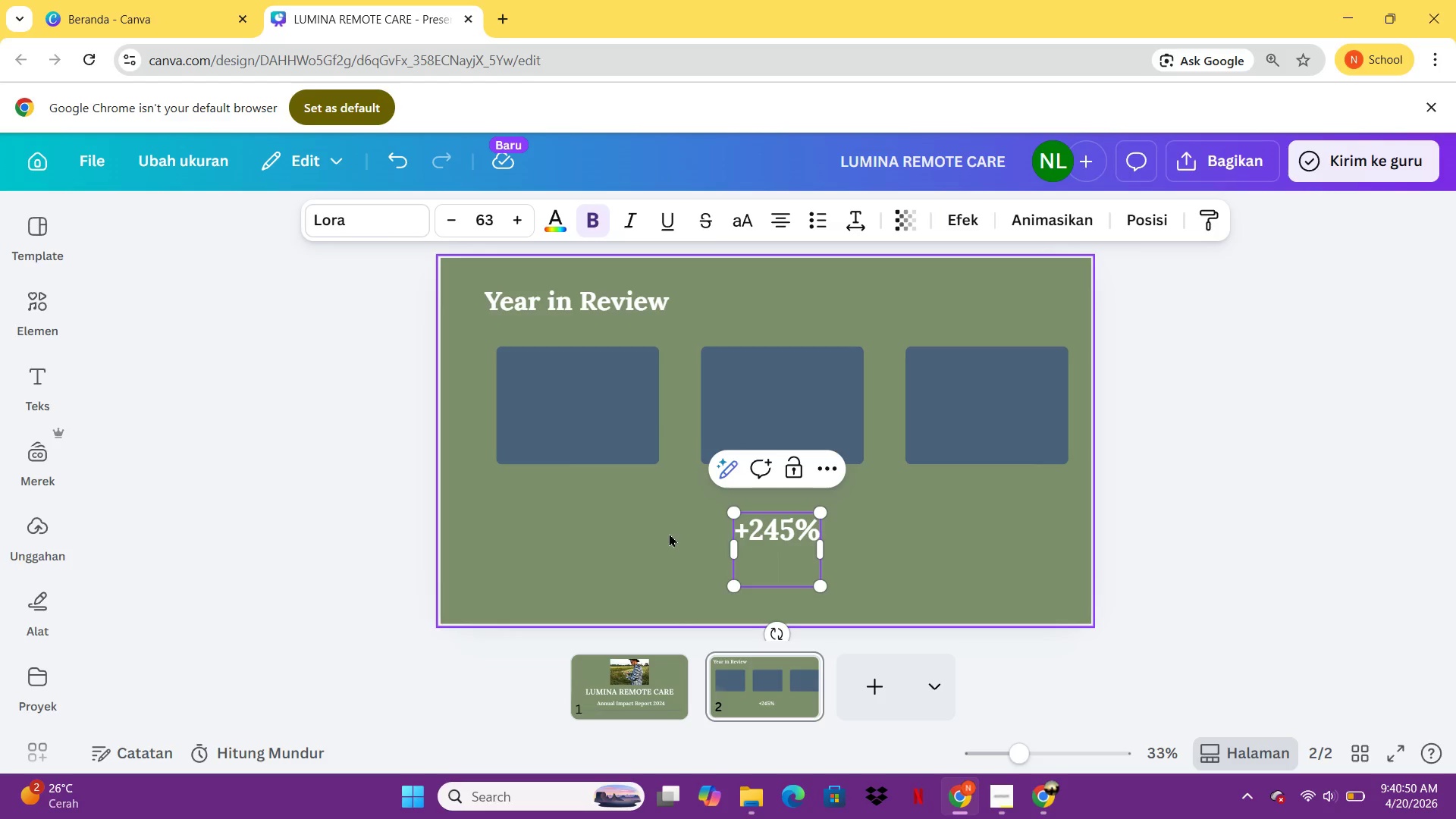 
type(Telehealts)
key(Backspace)
type(h Growth)
 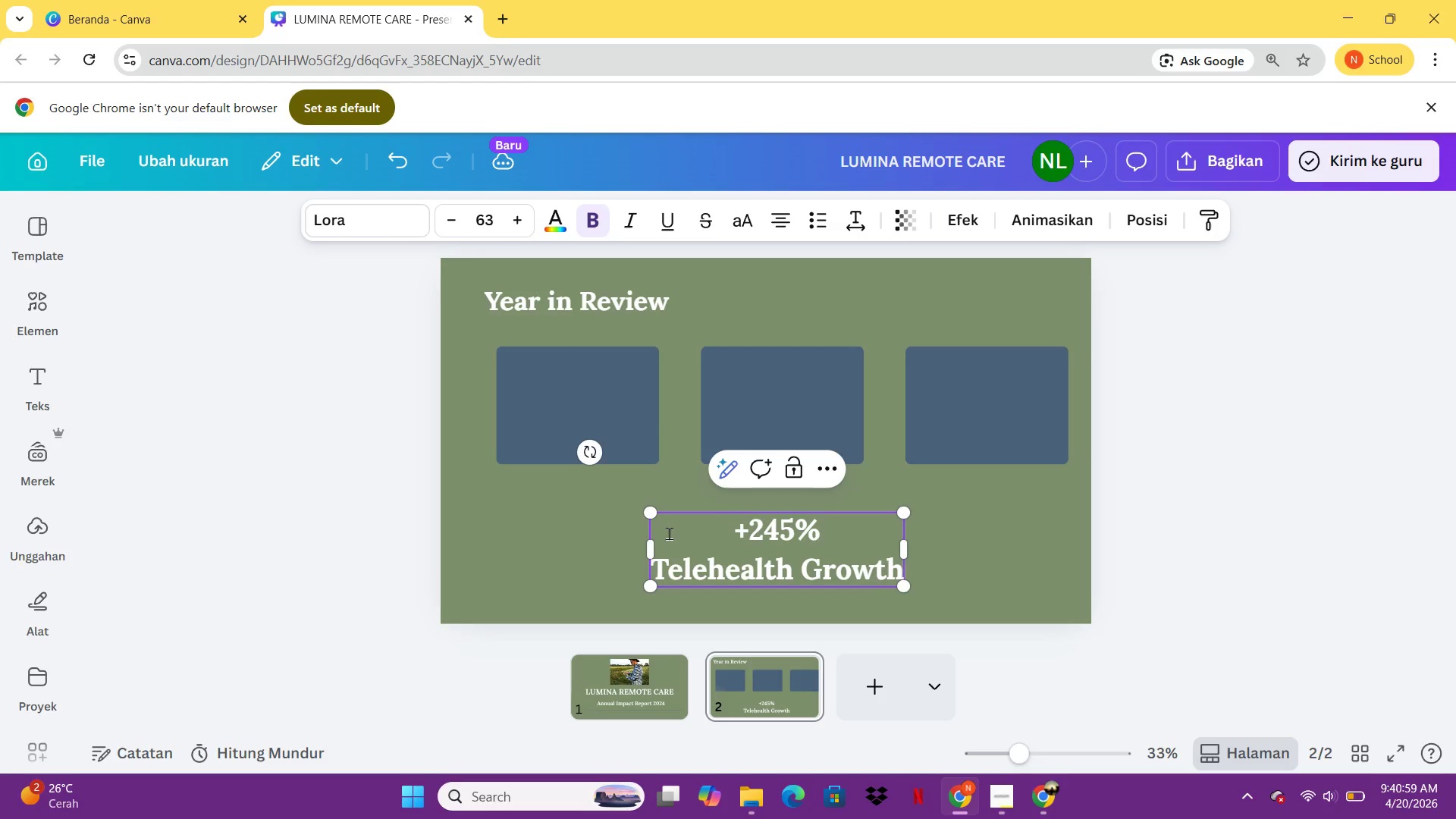 
left_click([903, 547])
 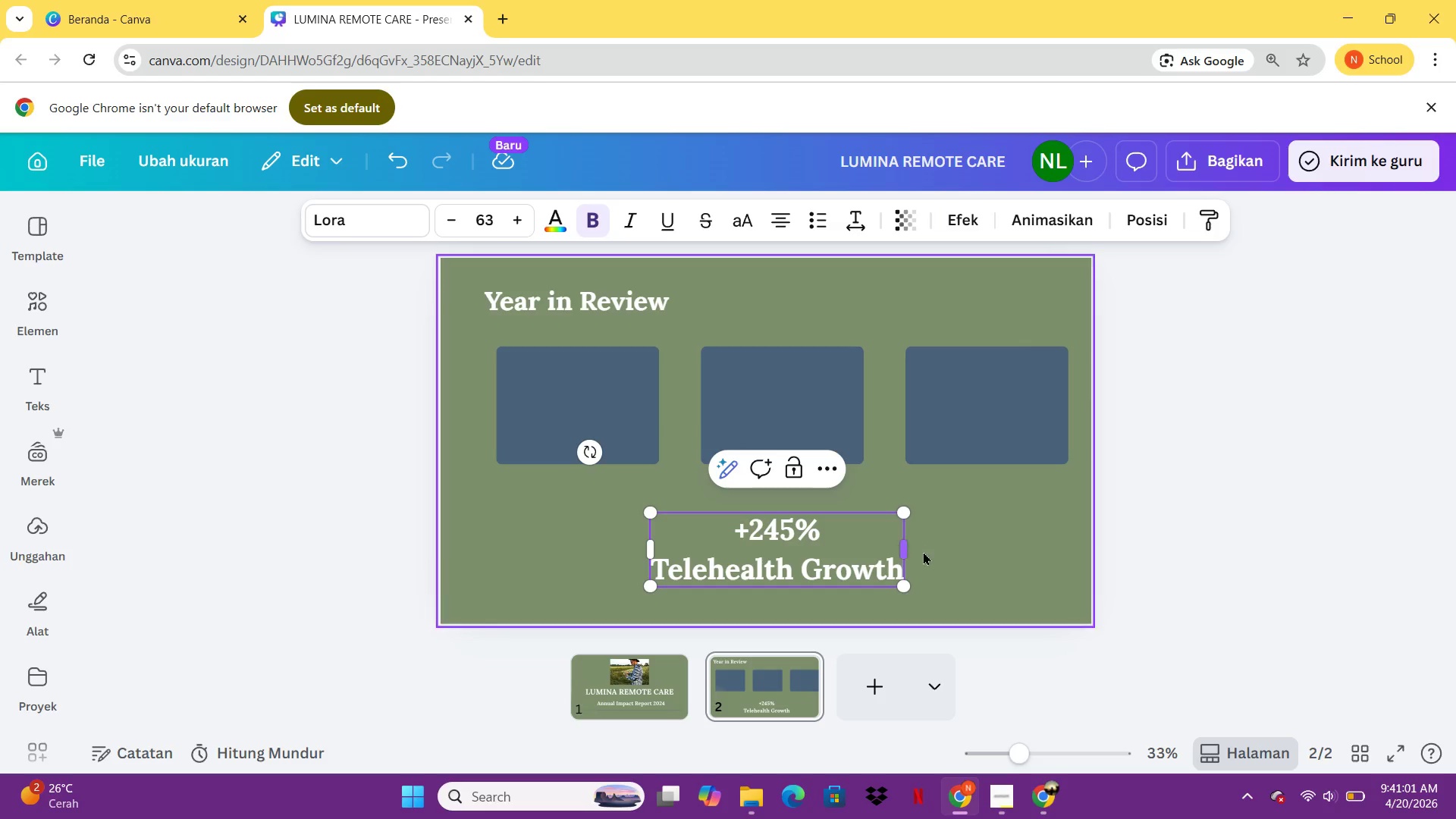 
left_click([923, 551])
 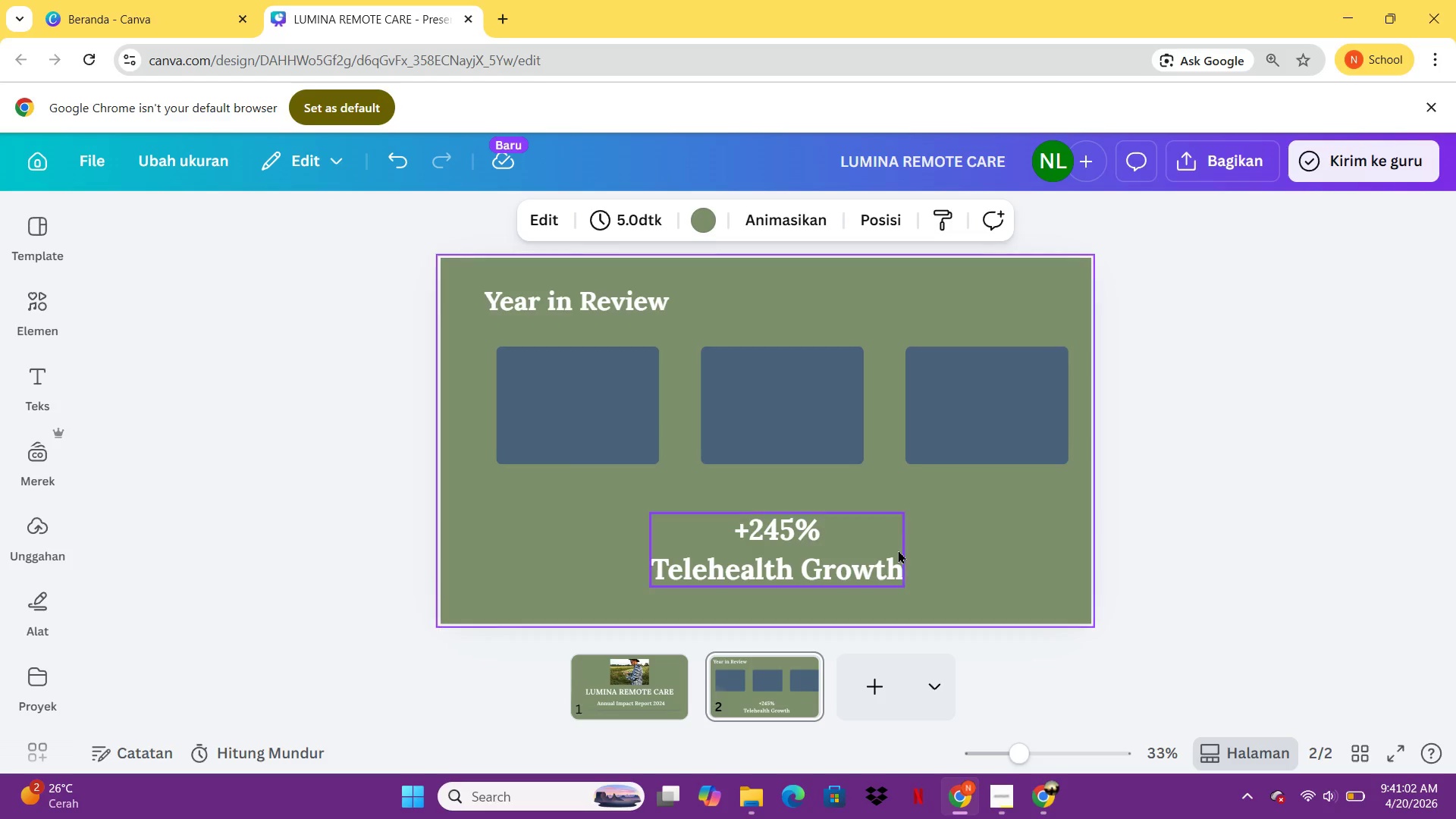 
left_click([896, 550])
 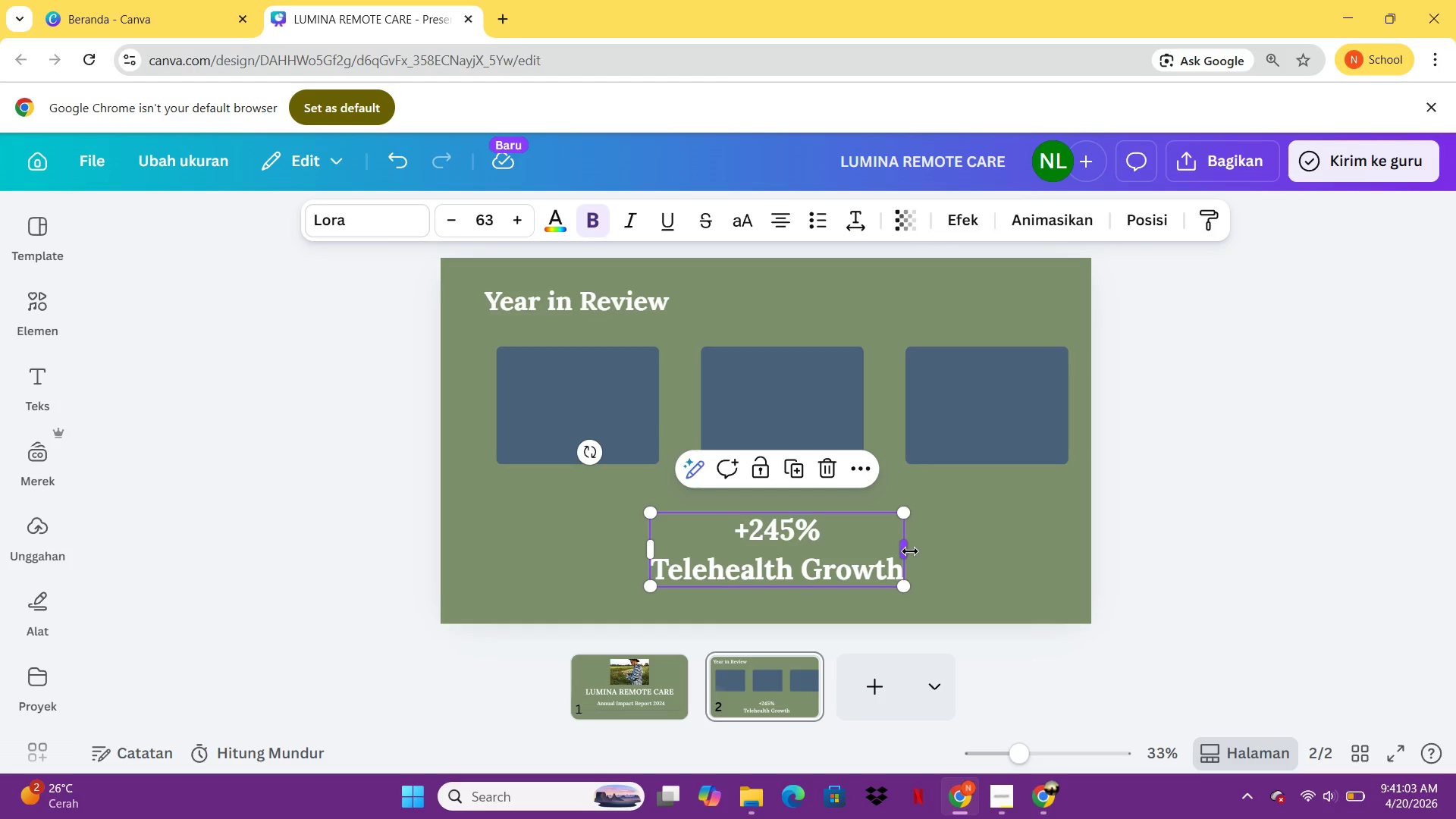 
left_click_drag(start_coordinate=[910, 551], to_coordinate=[851, 551])
 